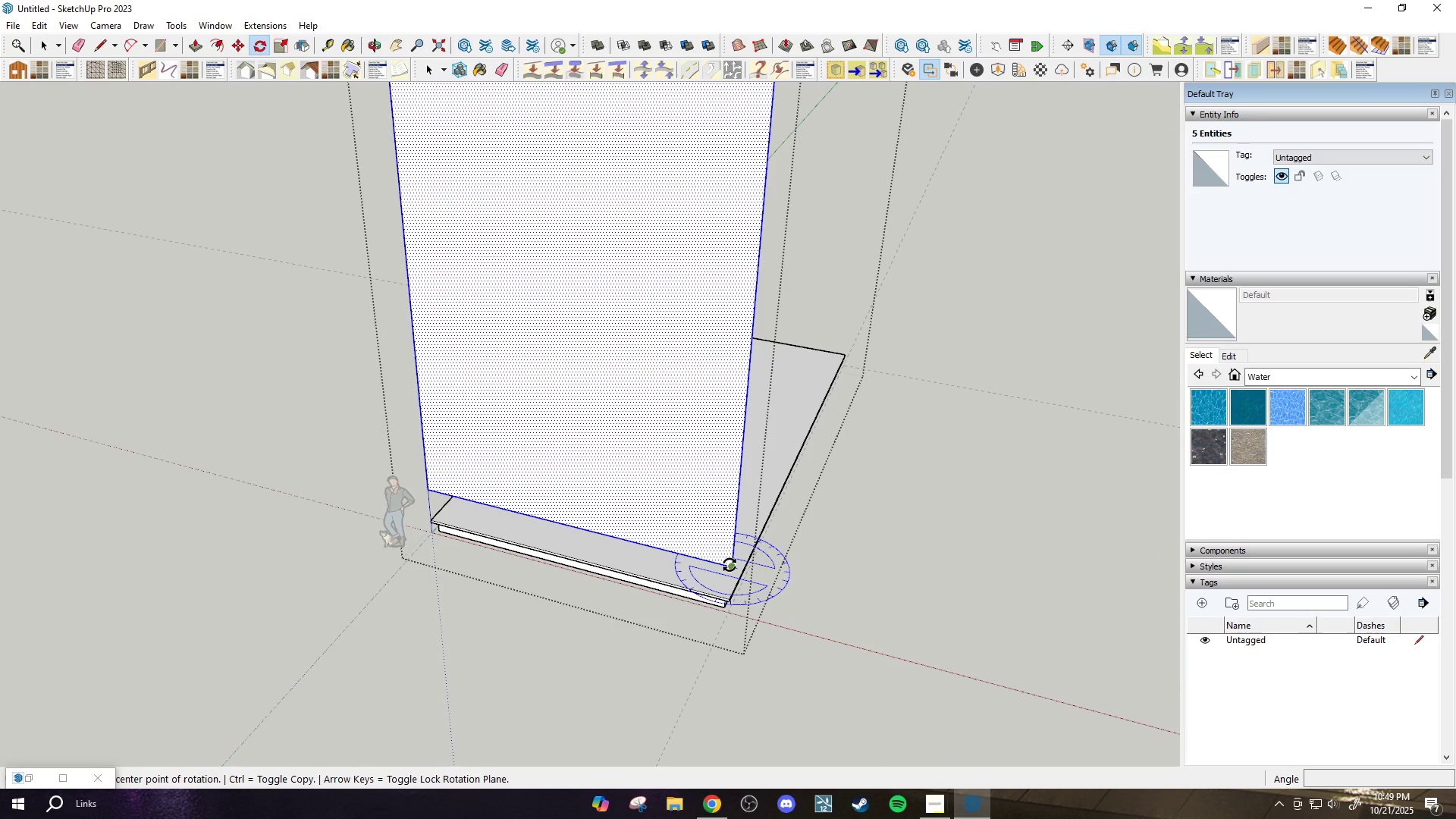 
key(ArrowRight)
 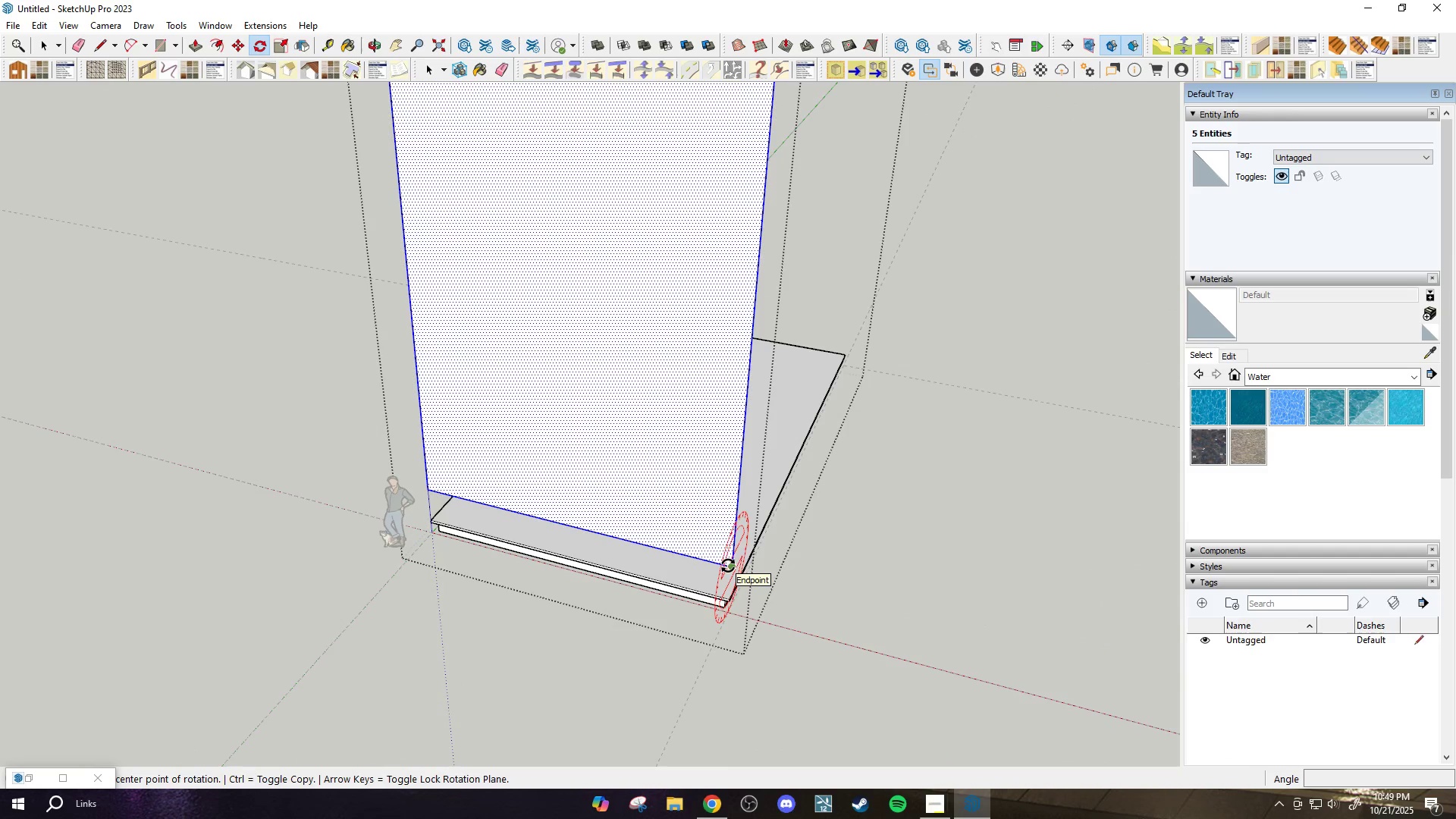 
key(ArrowLeft)
 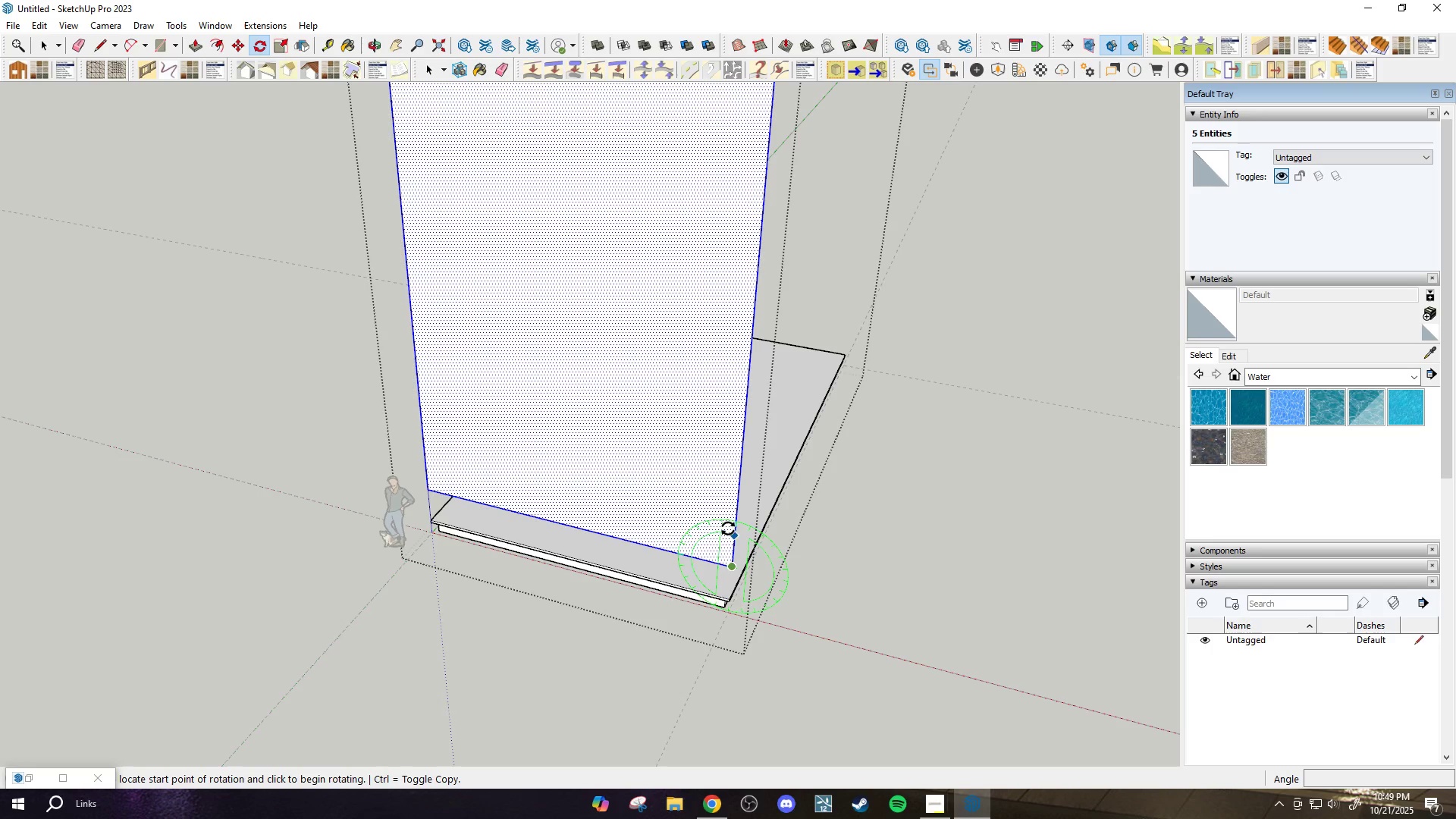 
left_click([727, 519])
 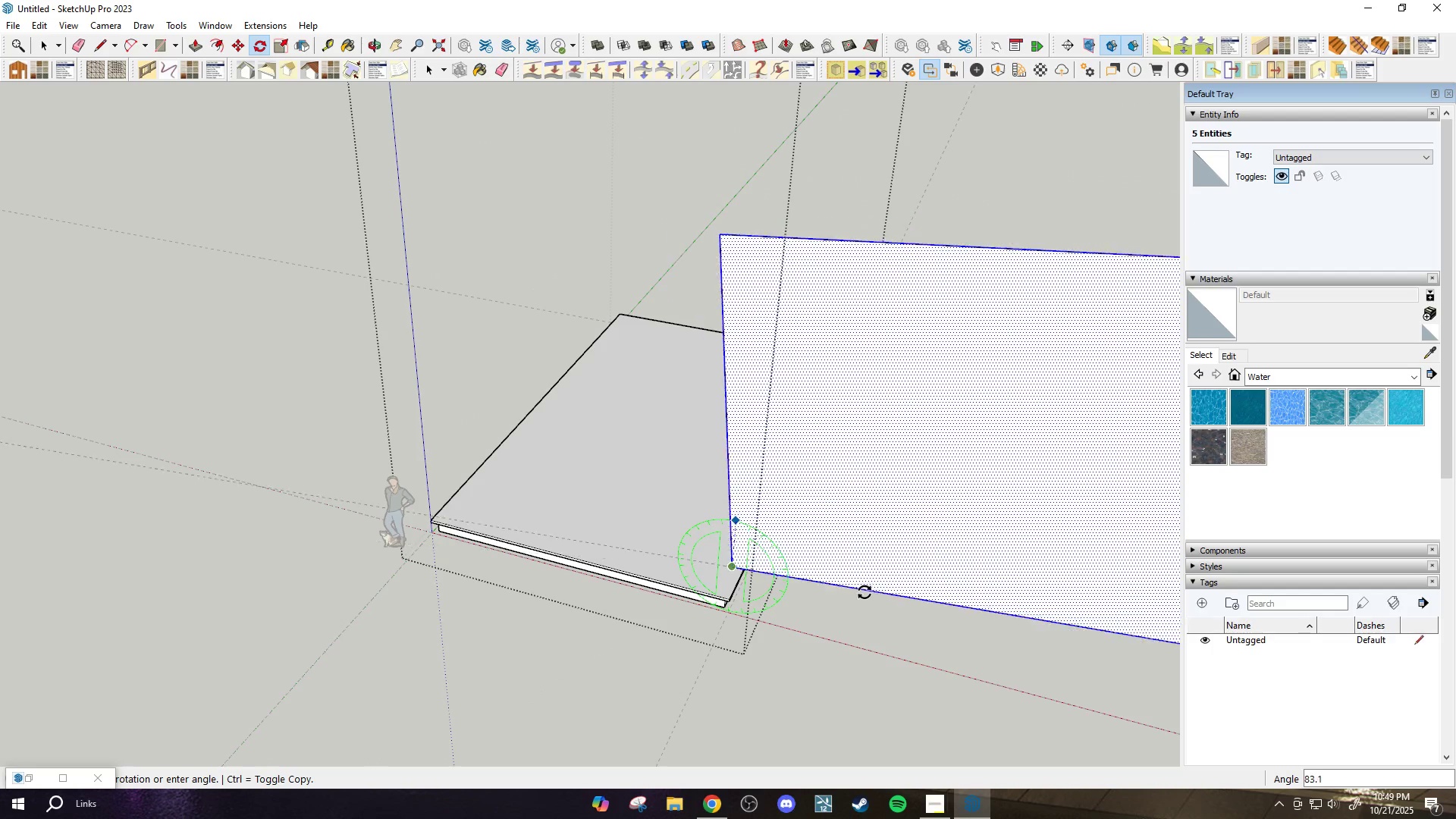 
left_click([871, 600])
 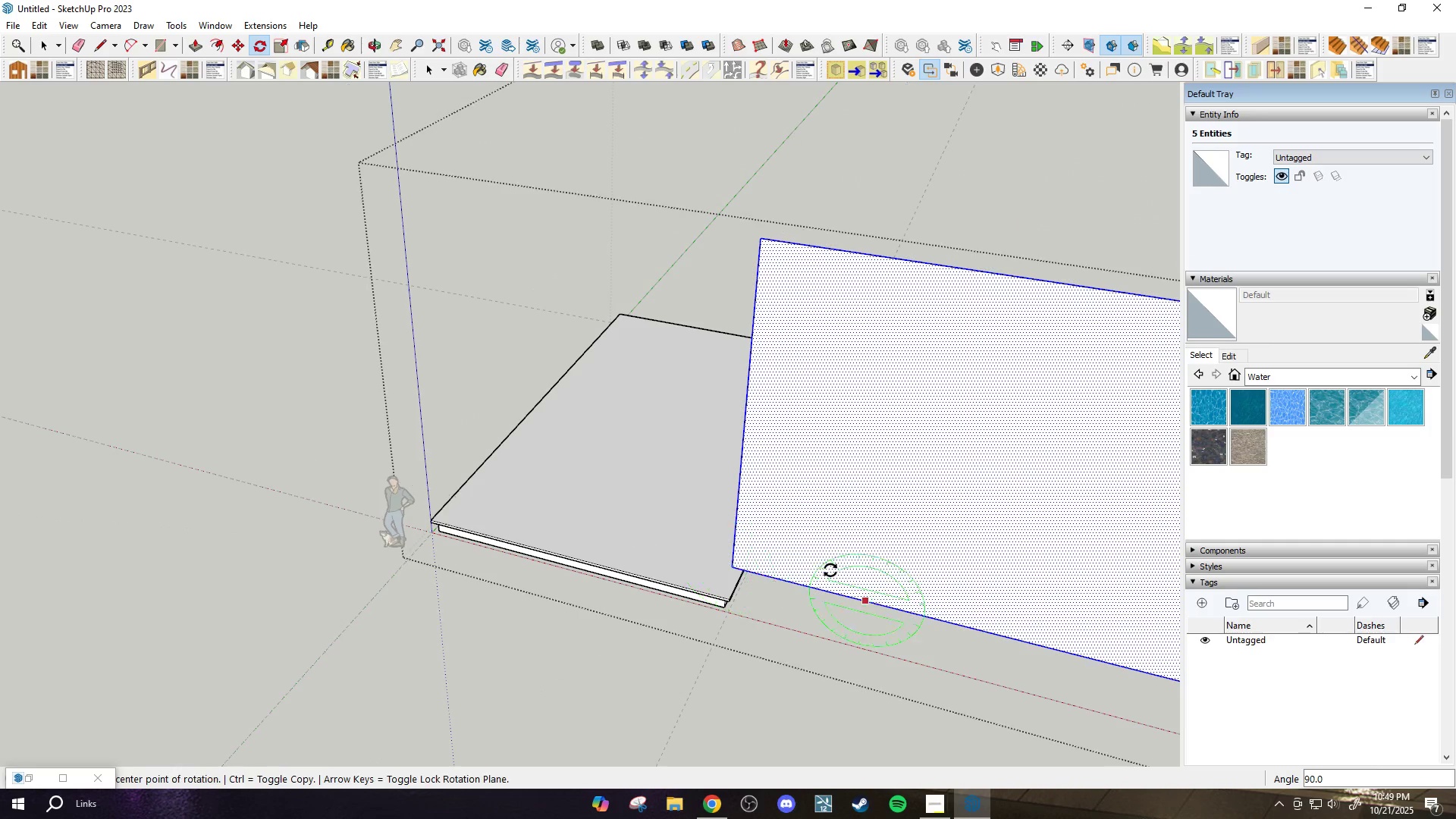 
scroll: coordinate [714, 474], scroll_direction: down, amount: 3.0
 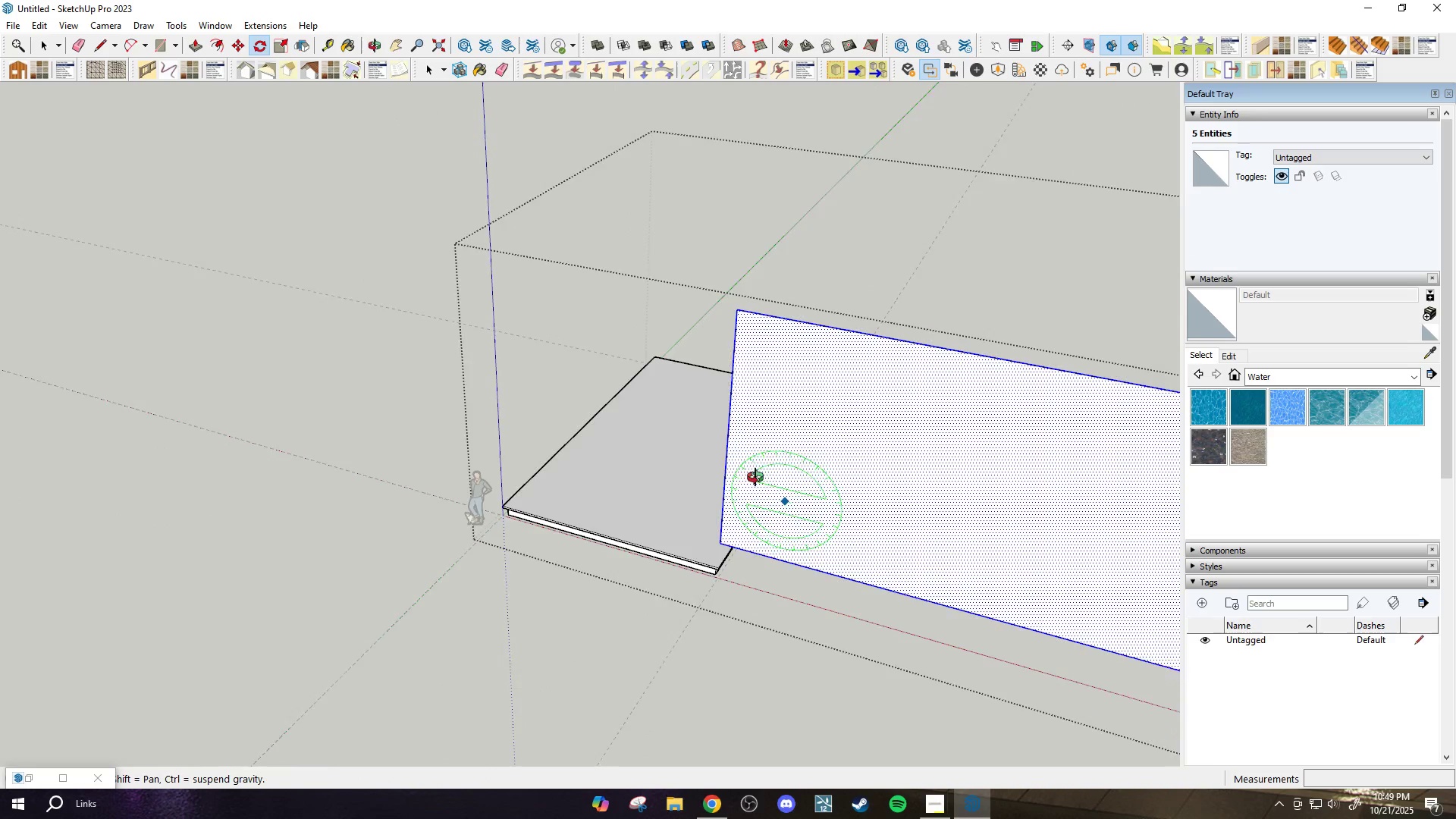 
key(Space)
 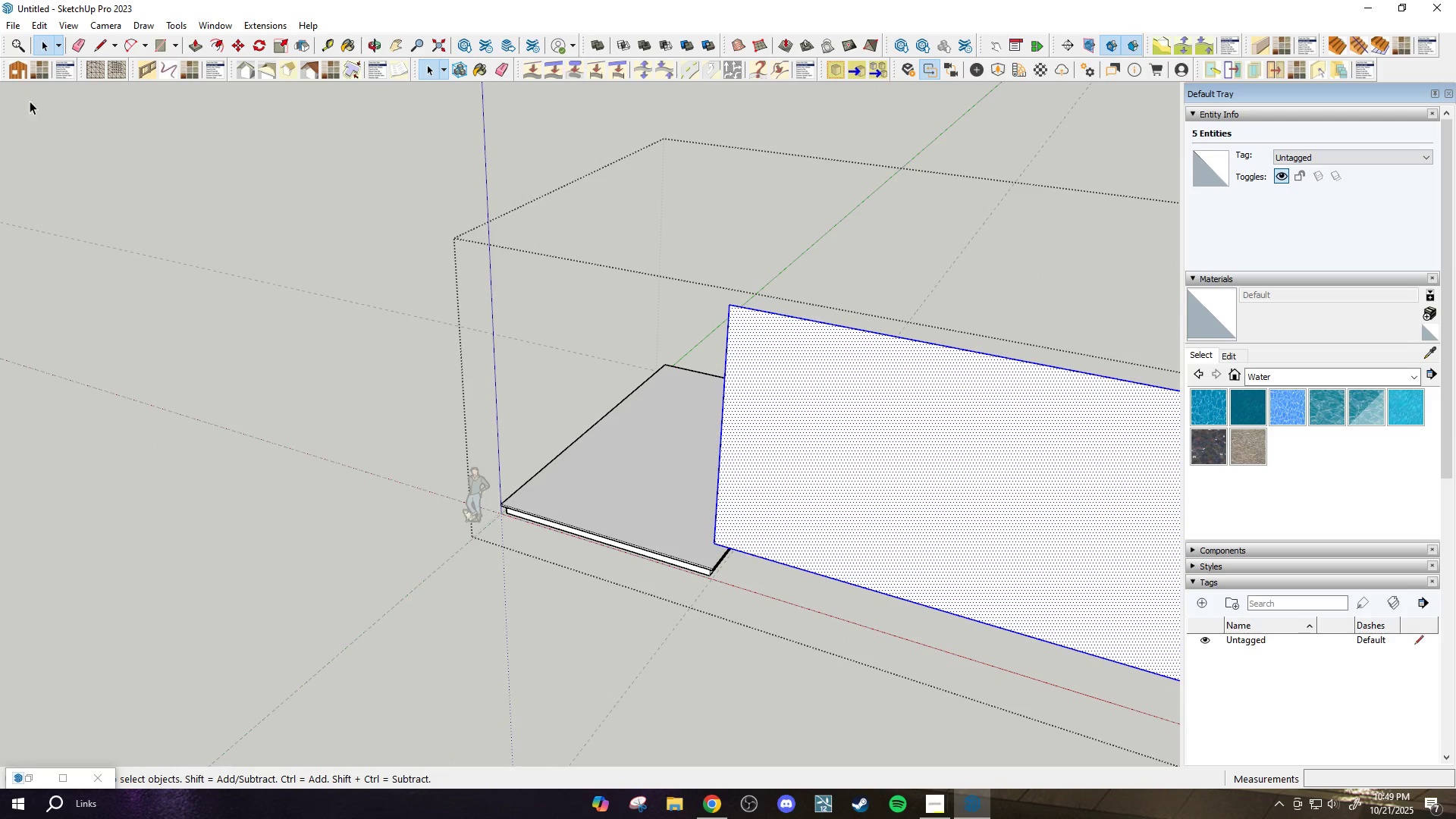 
left_click([13, 71])
 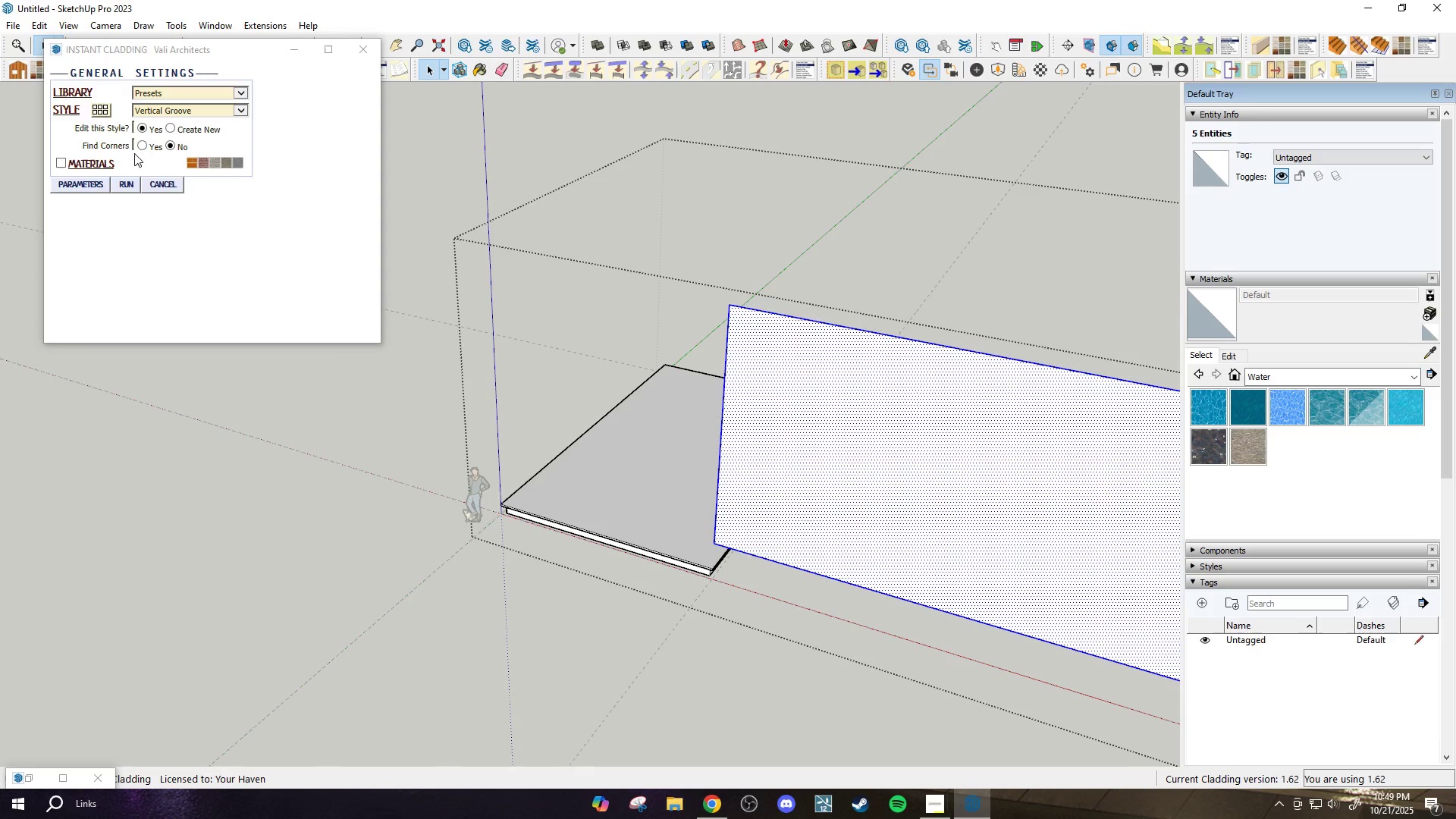 
left_click([84, 185])
 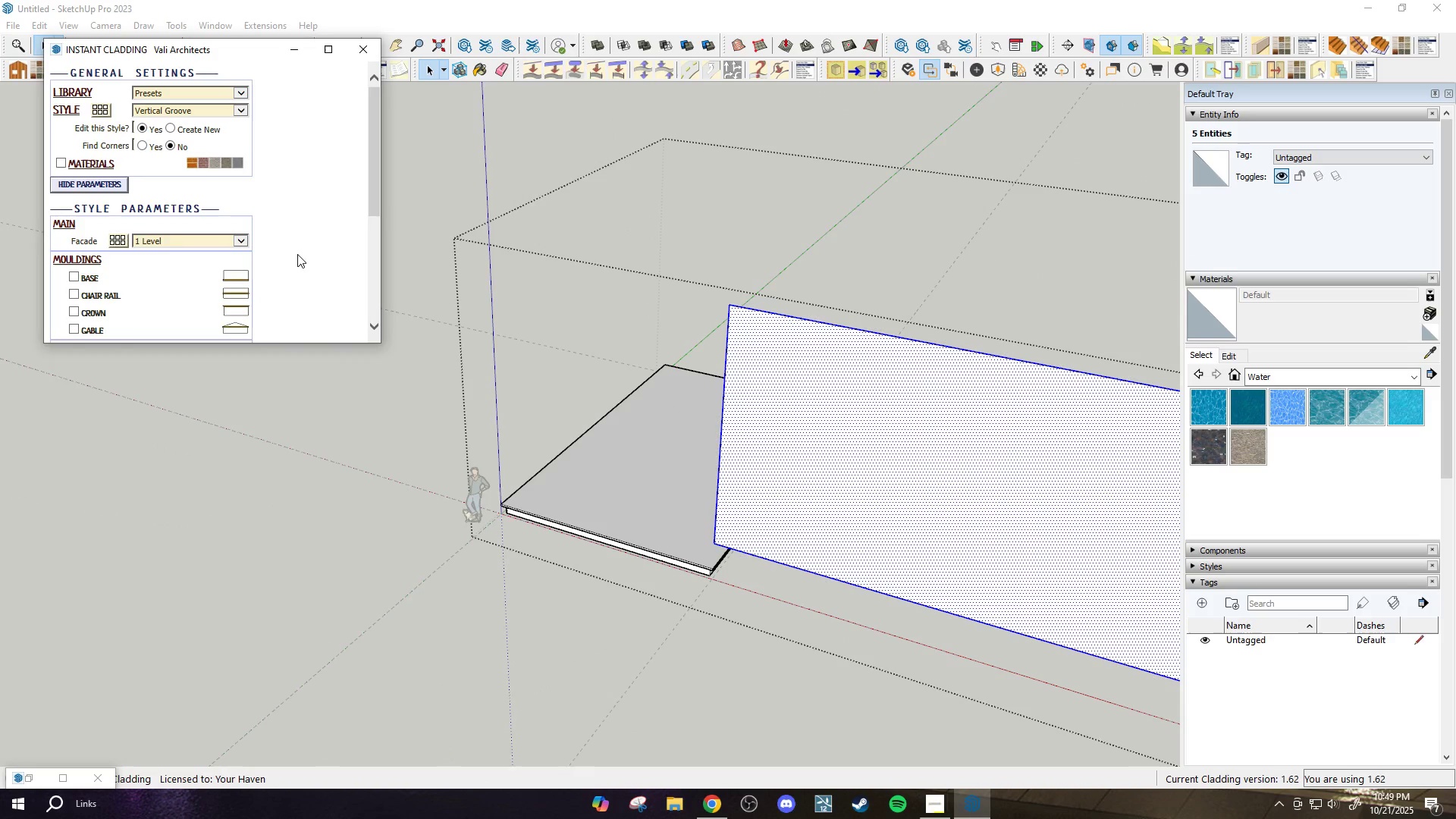 
scroll: coordinate [234, 268], scroll_direction: down, amount: 3.0
 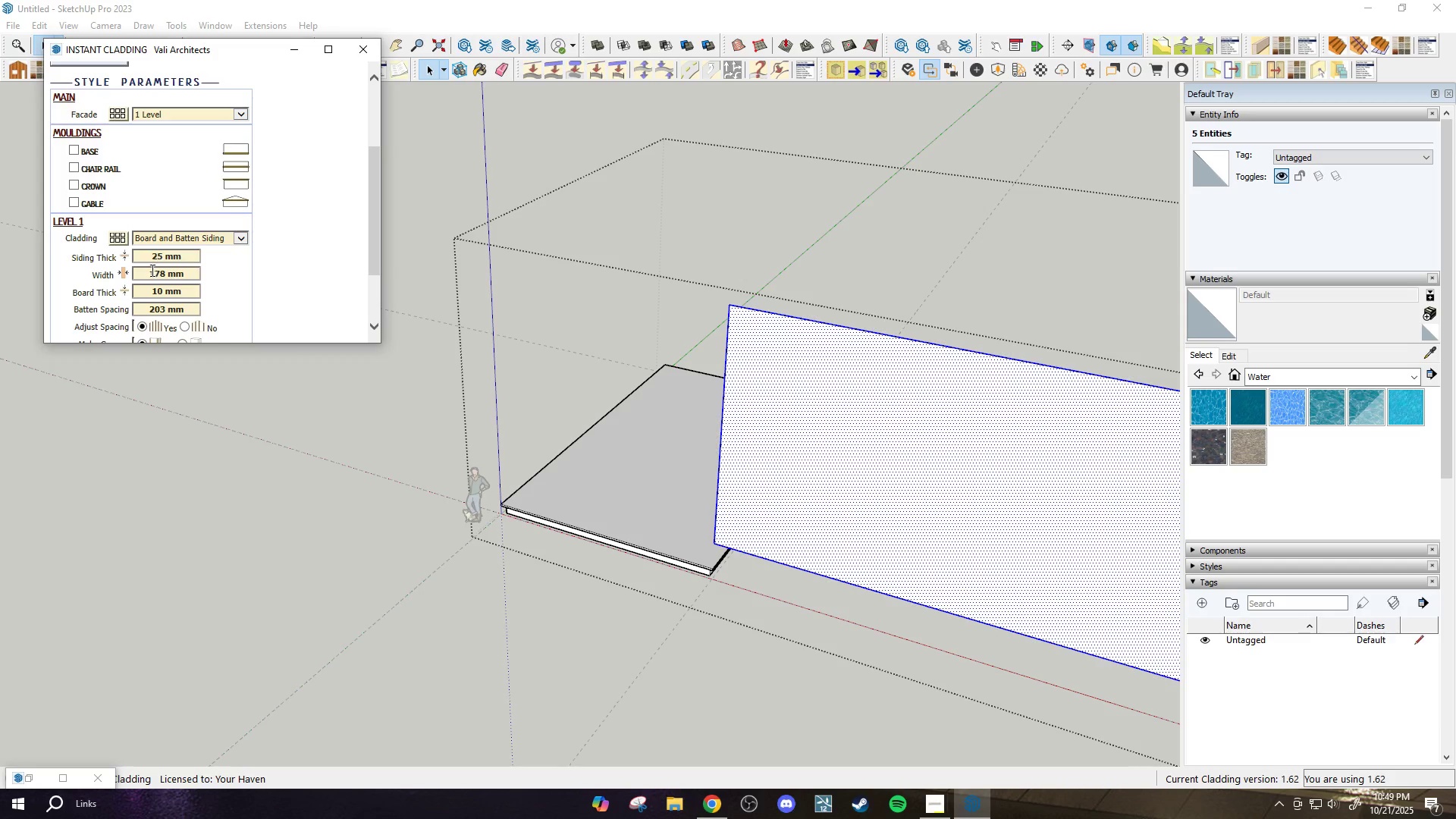 
left_click([151, 271])
 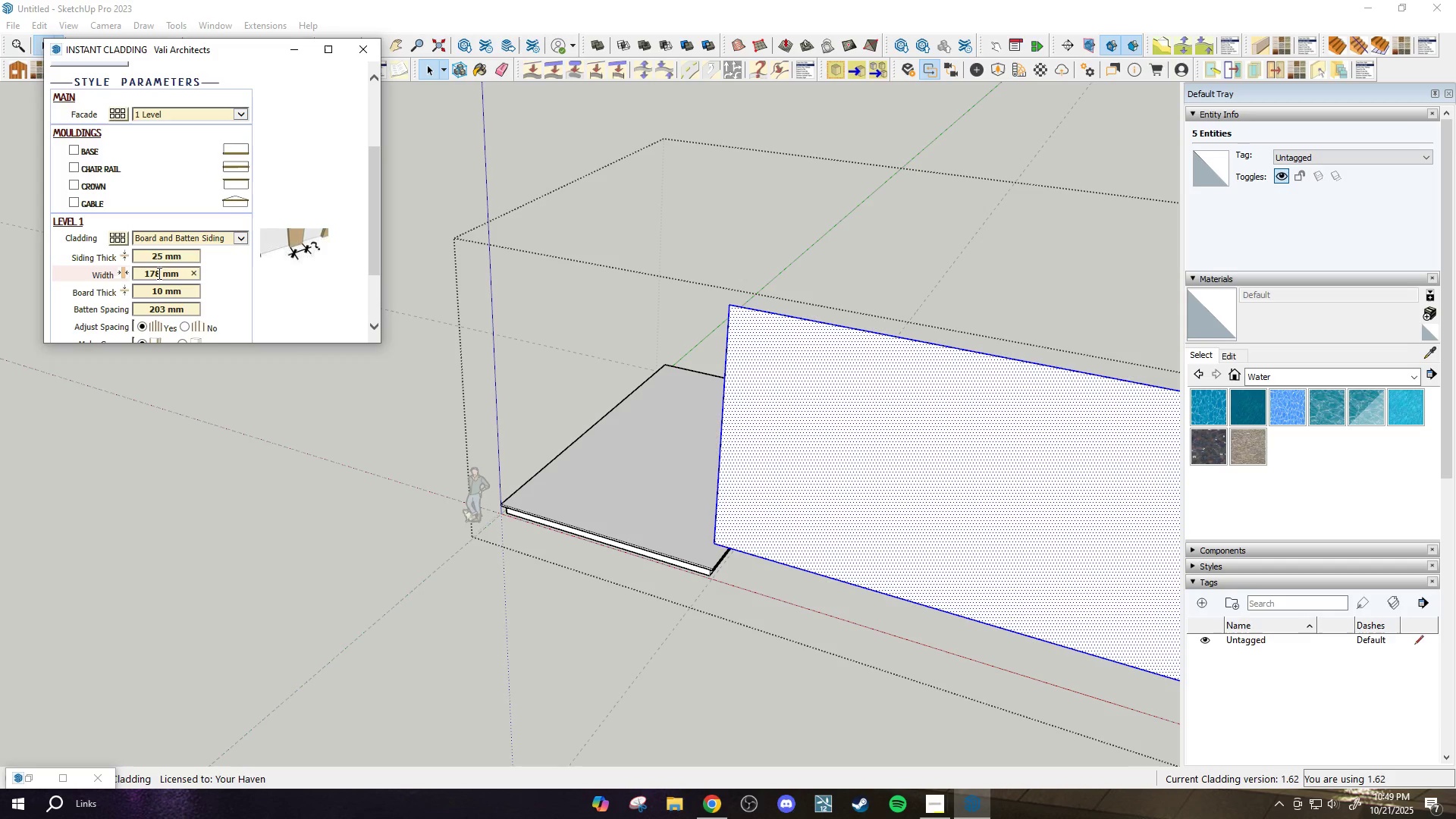 
left_click_drag(start_coordinate=[158, 273], to_coordinate=[110, 275])
 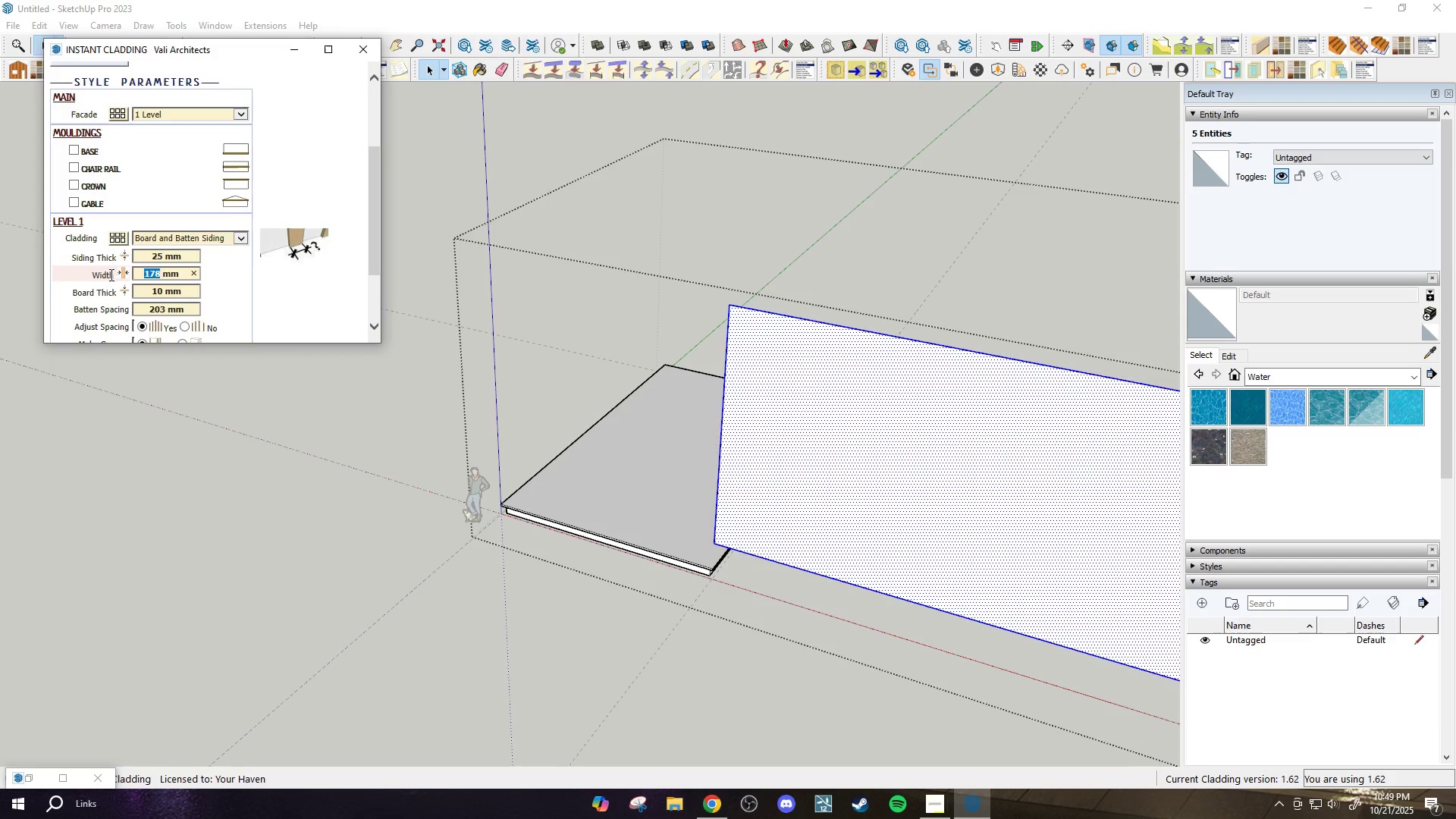 
type(150)
 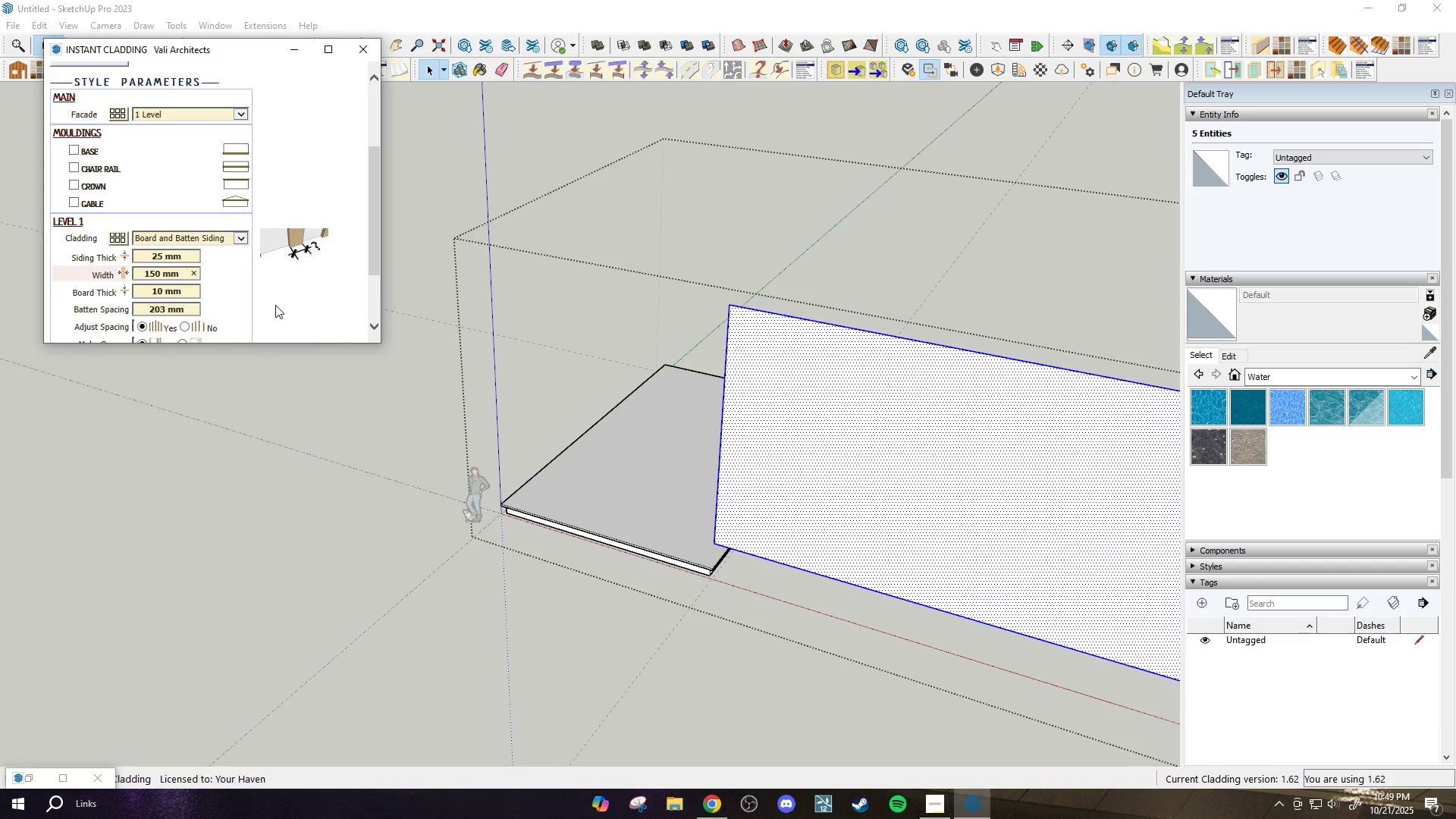 
scroll: coordinate [215, 297], scroll_direction: down, amount: 4.0
 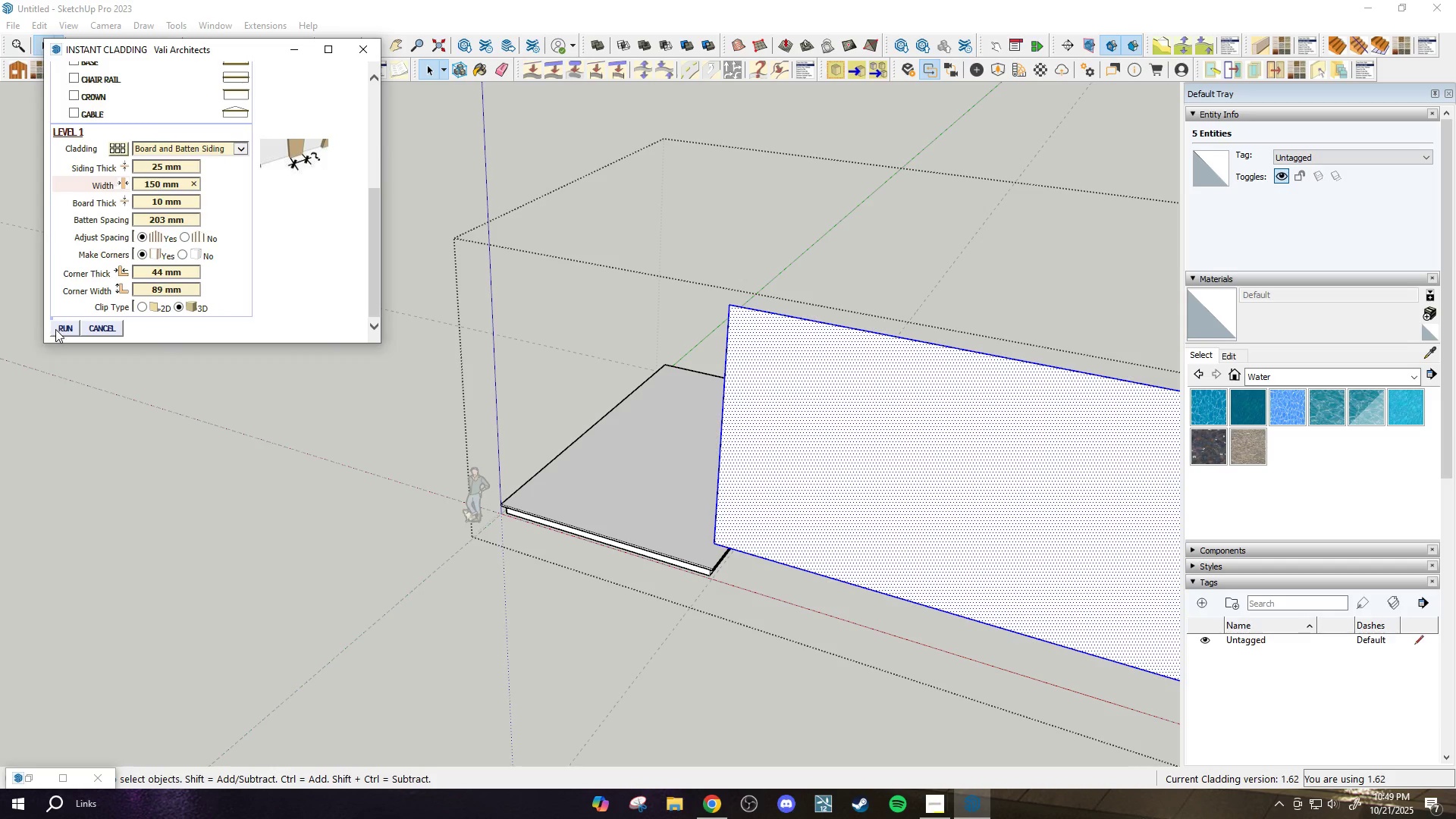 
left_click([58, 328])
 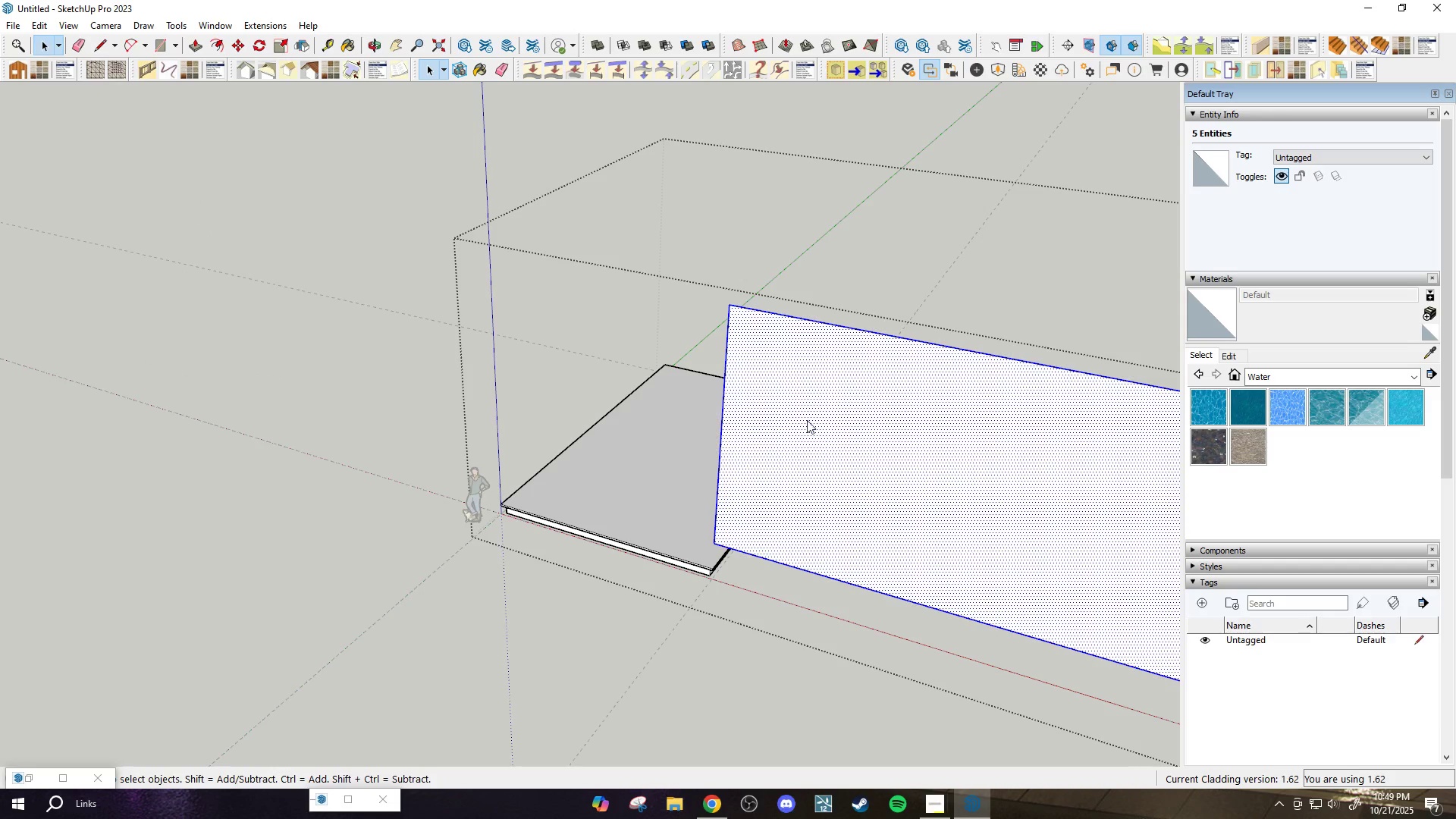 
scroll: coordinate [809, 420], scroll_direction: up, amount: 1.0
 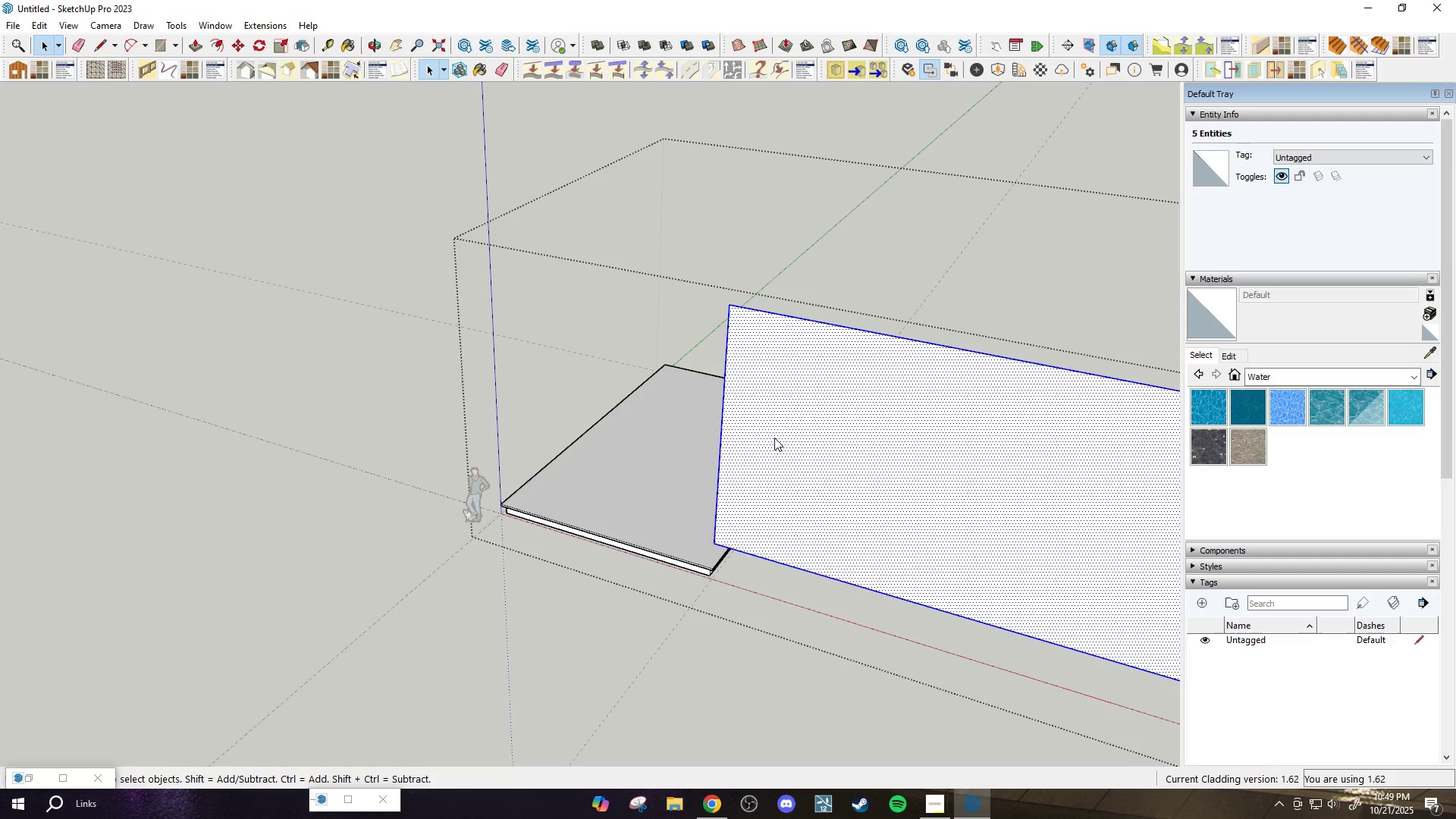 
scroll: coordinate [569, 414], scroll_direction: down, amount: 2.0
 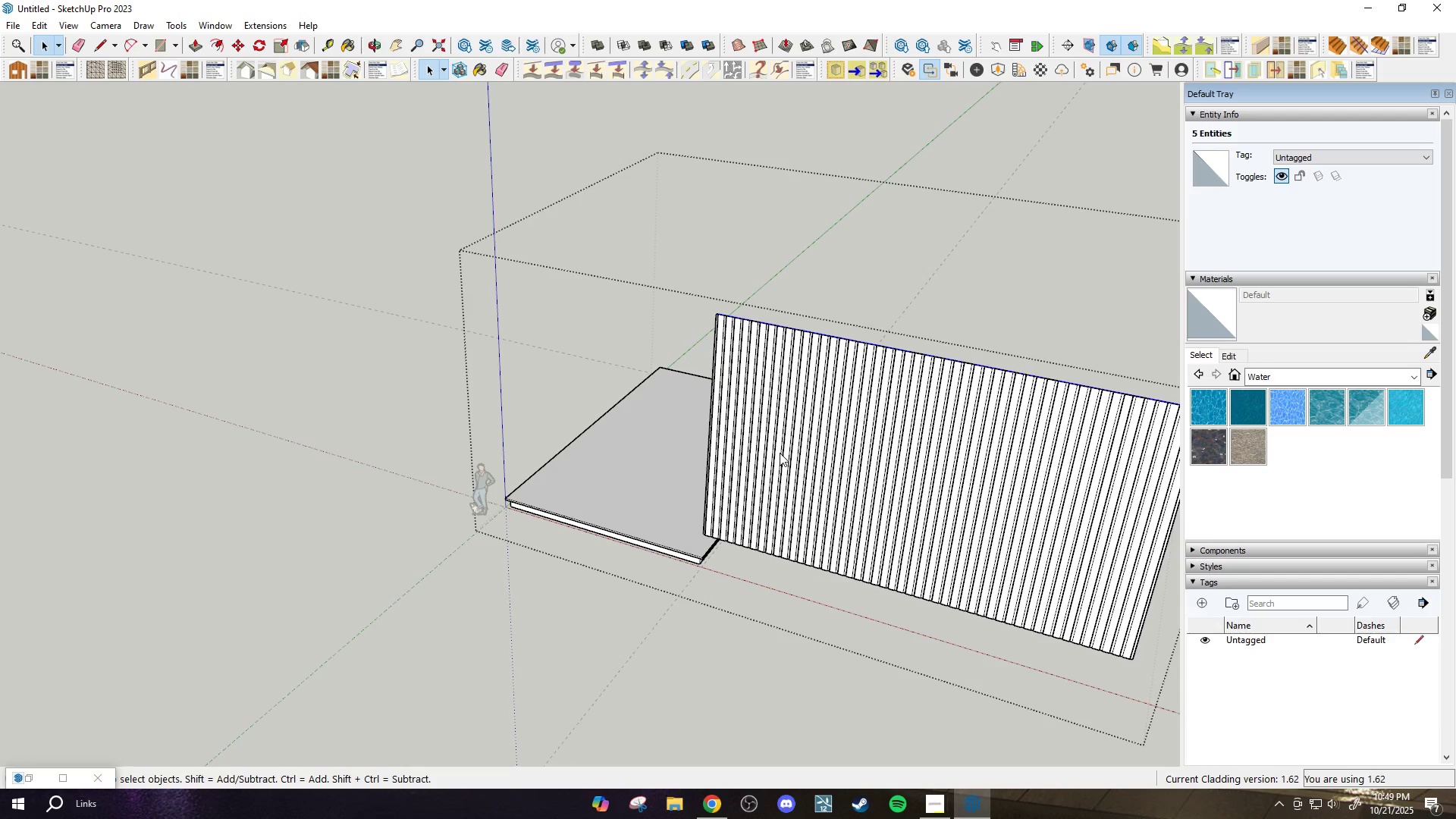 
scroll: coordinate [818, 485], scroll_direction: up, amount: 5.0
 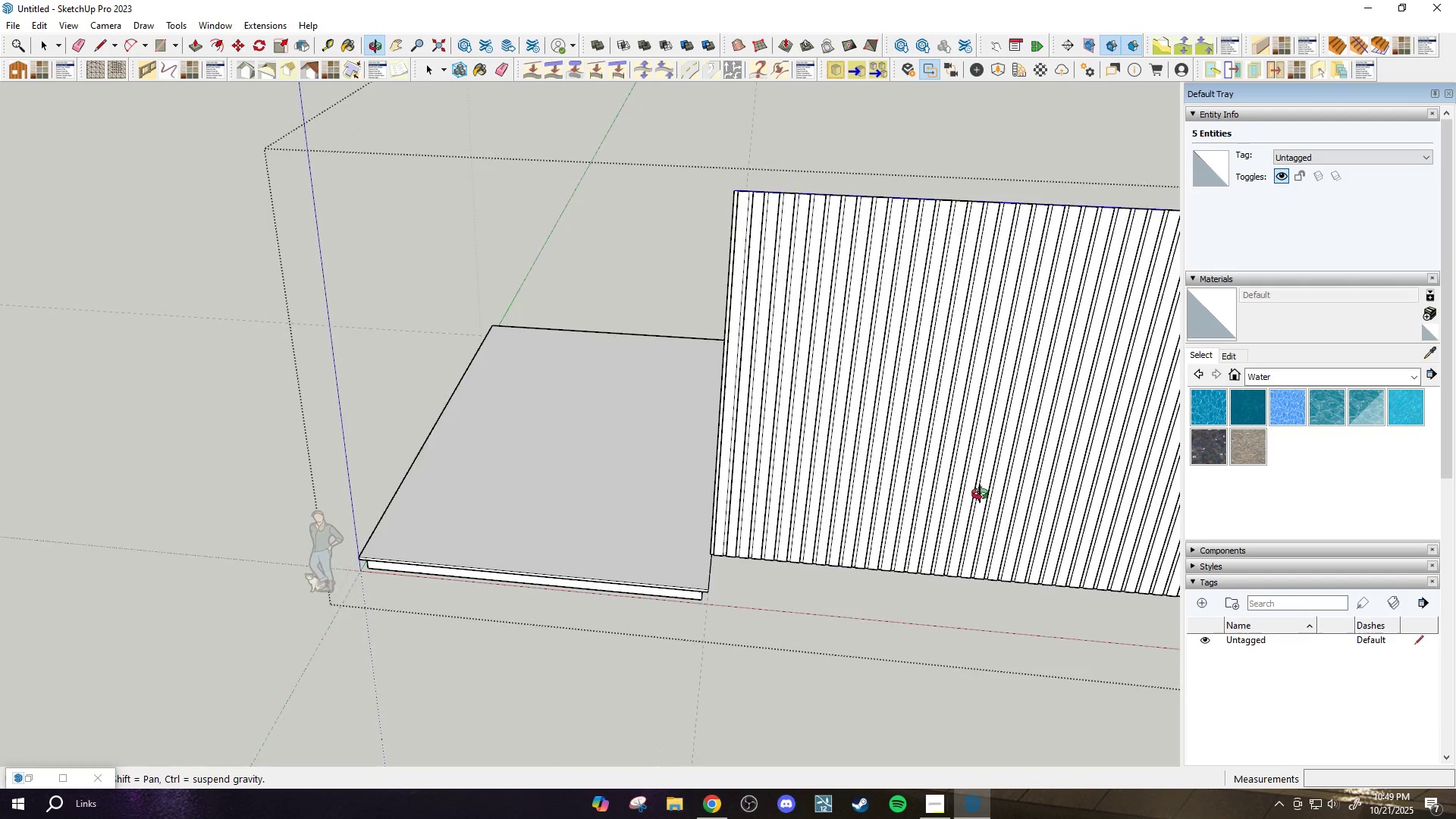 
scroll: coordinate [792, 510], scroll_direction: down, amount: 8.0
 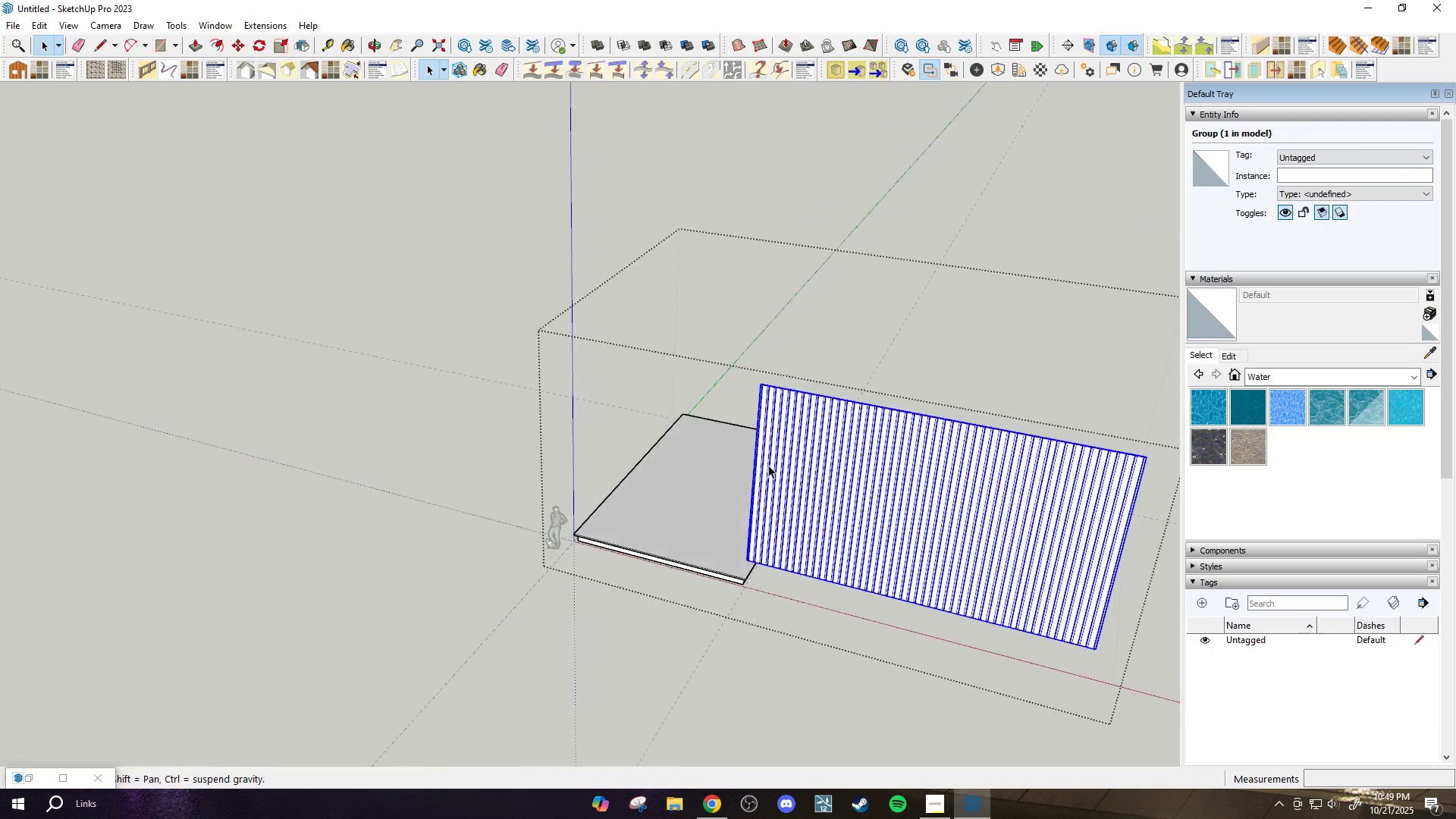 
key(Q)
 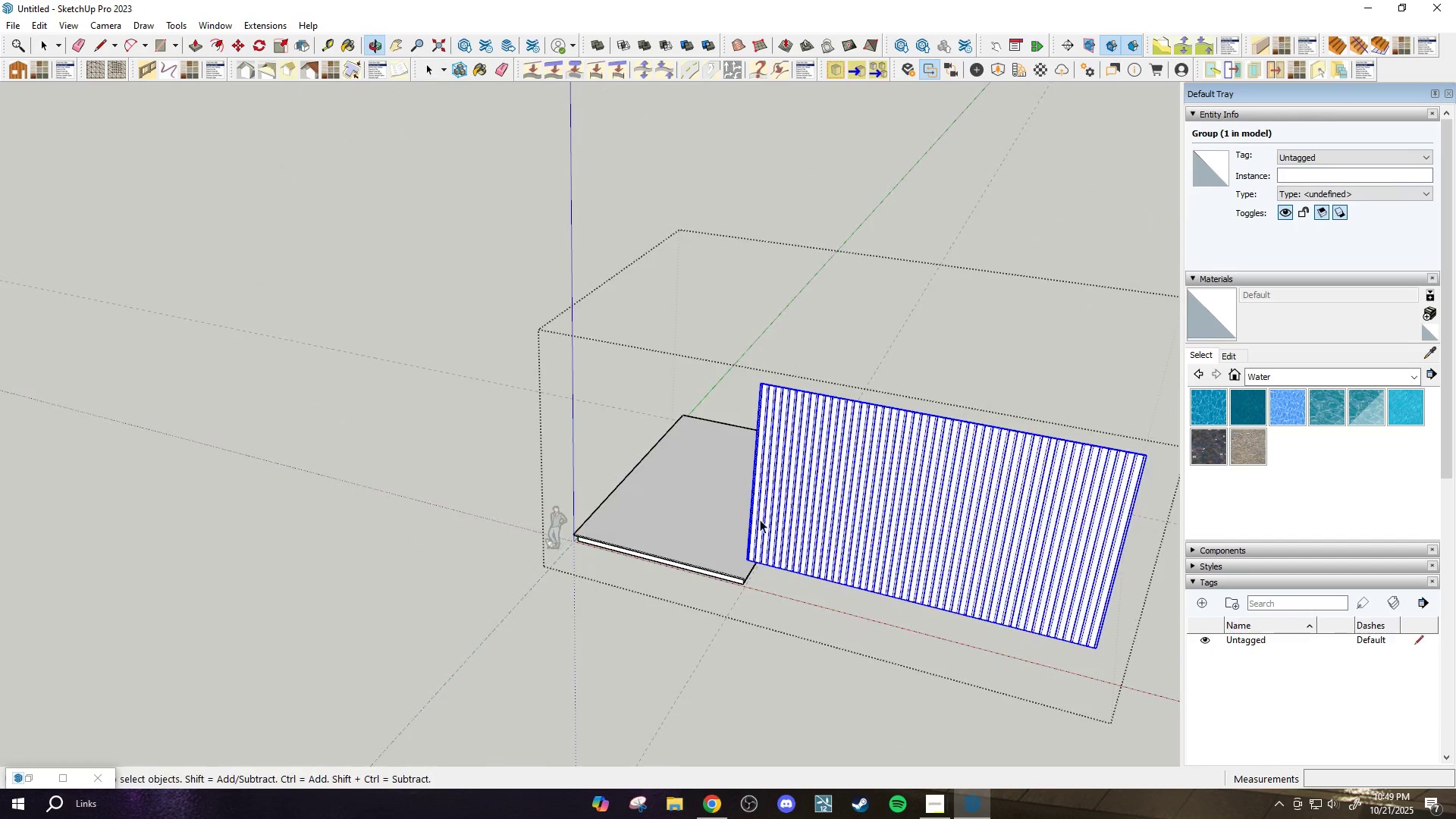 
scroll: coordinate [752, 548], scroll_direction: up, amount: 5.0
 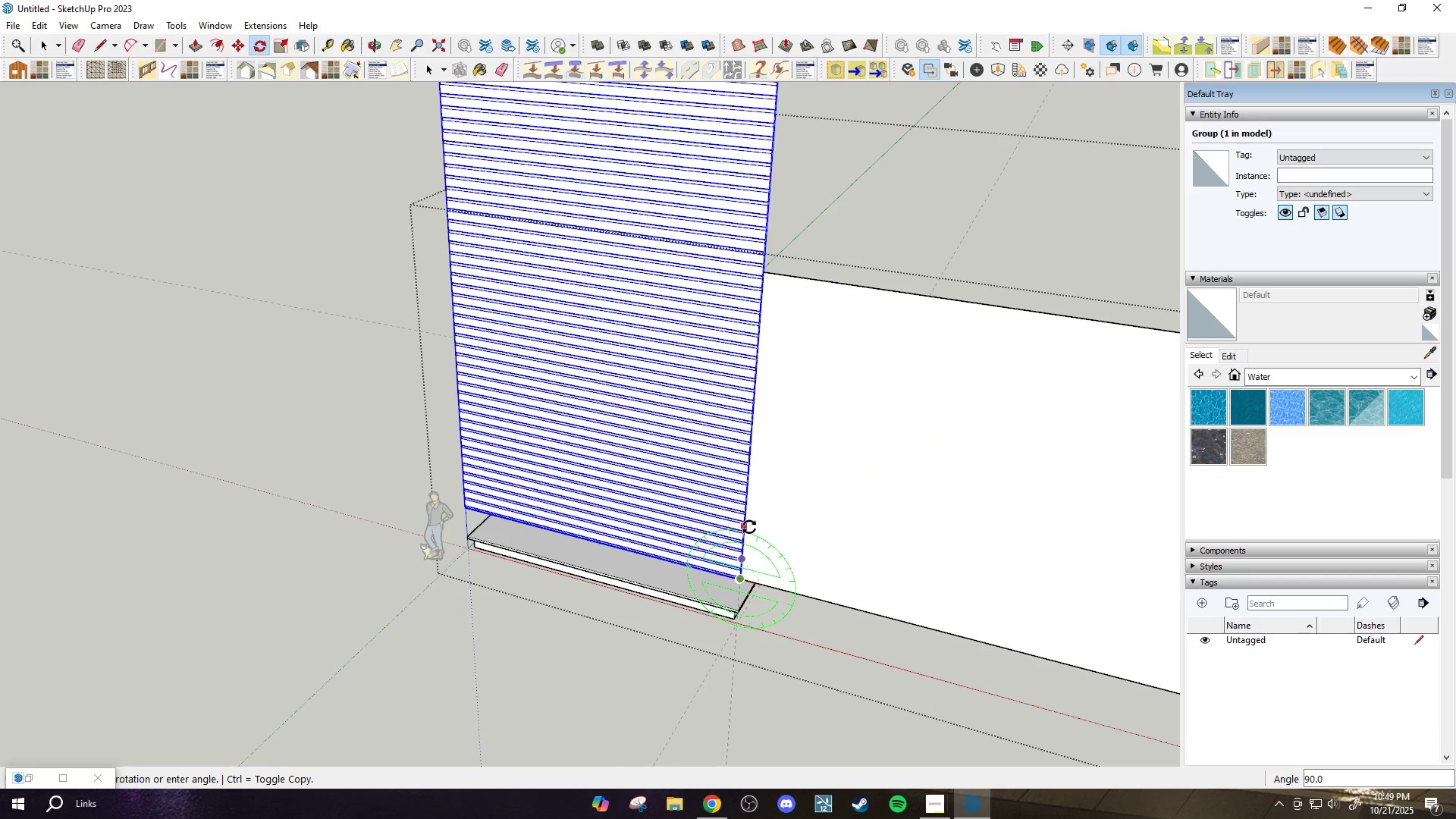 
left_click([746, 521])
 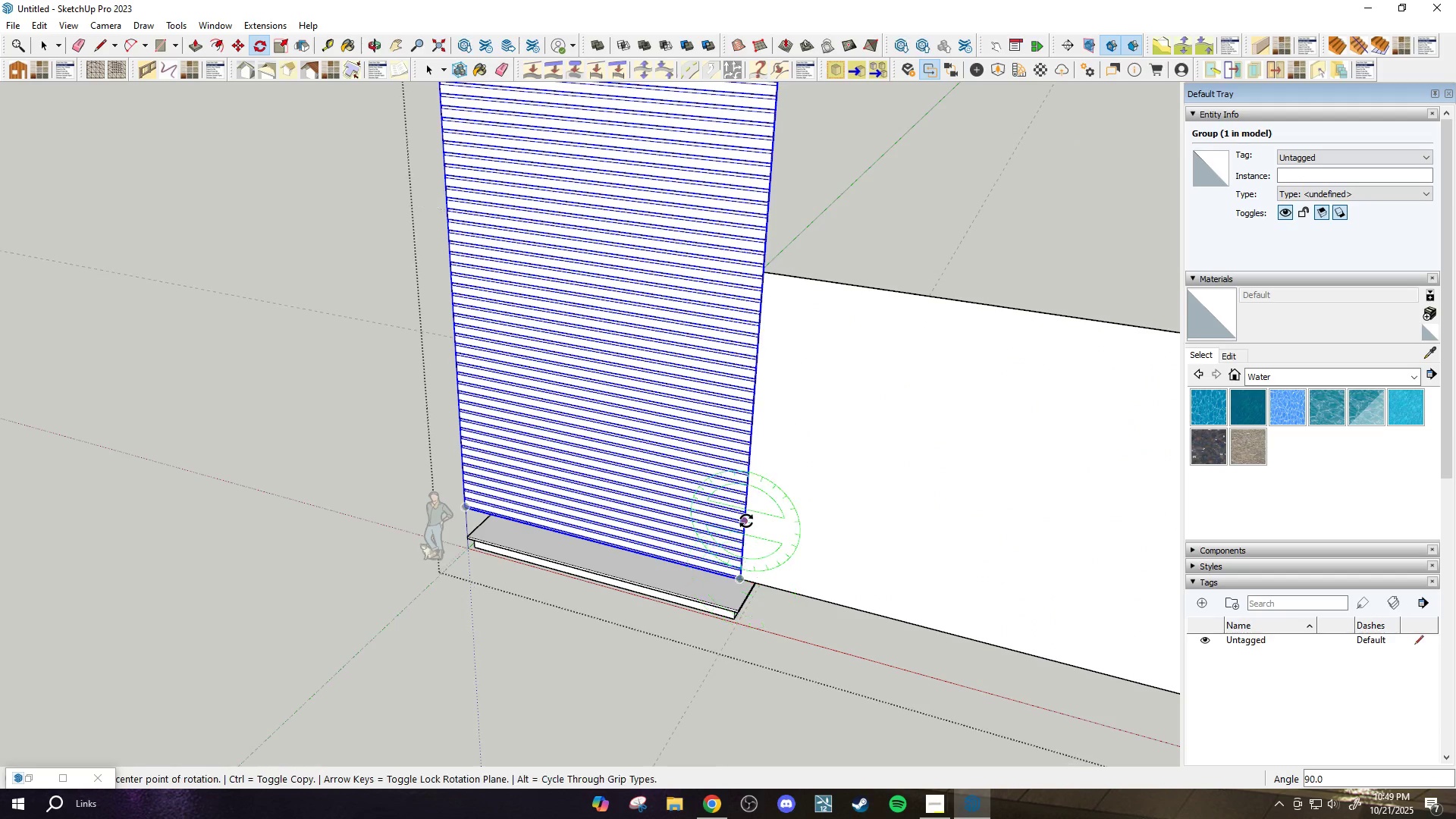 
scroll: coordinate [746, 522], scroll_direction: down, amount: 2.0
 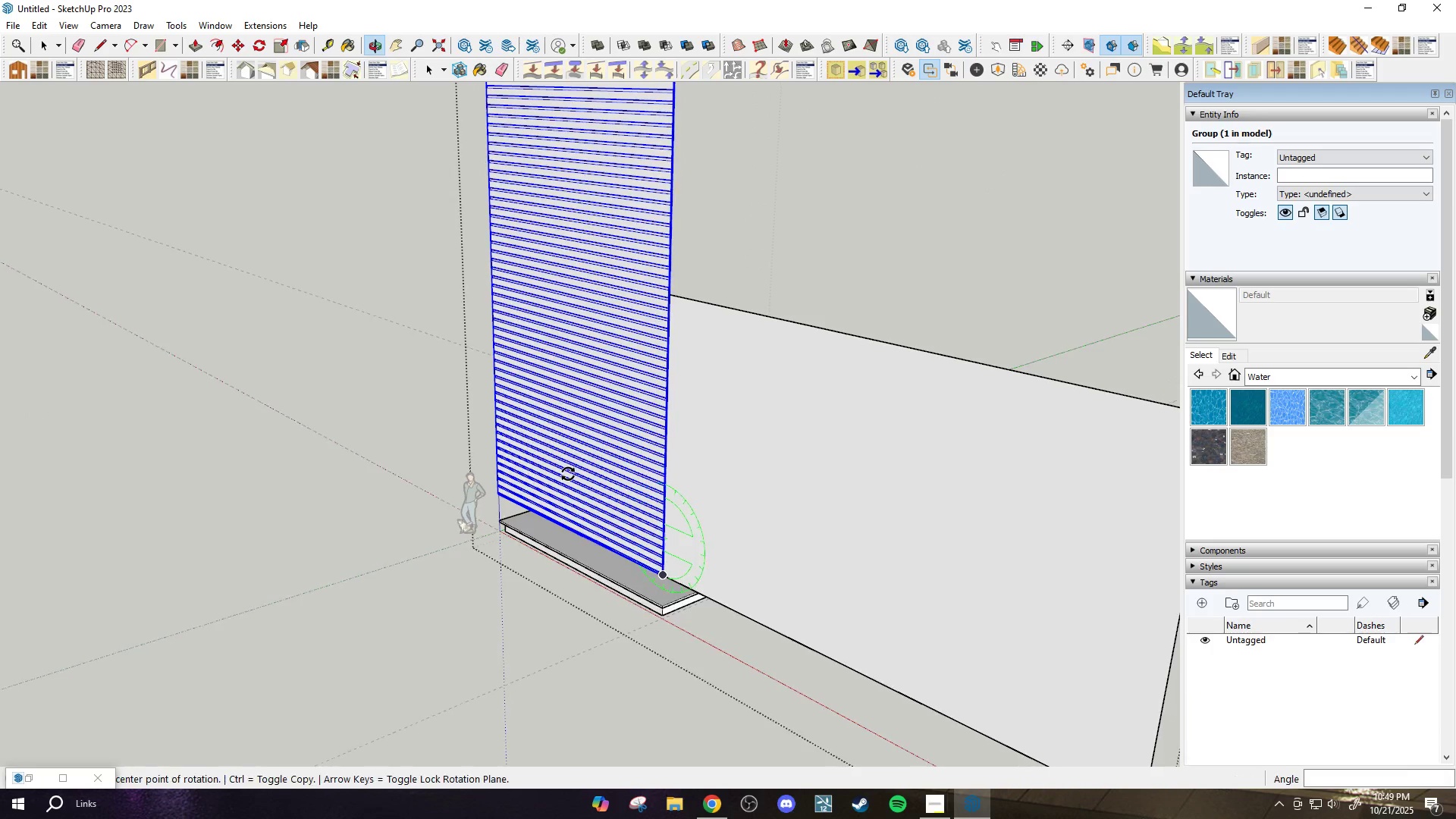 
key(Space)
 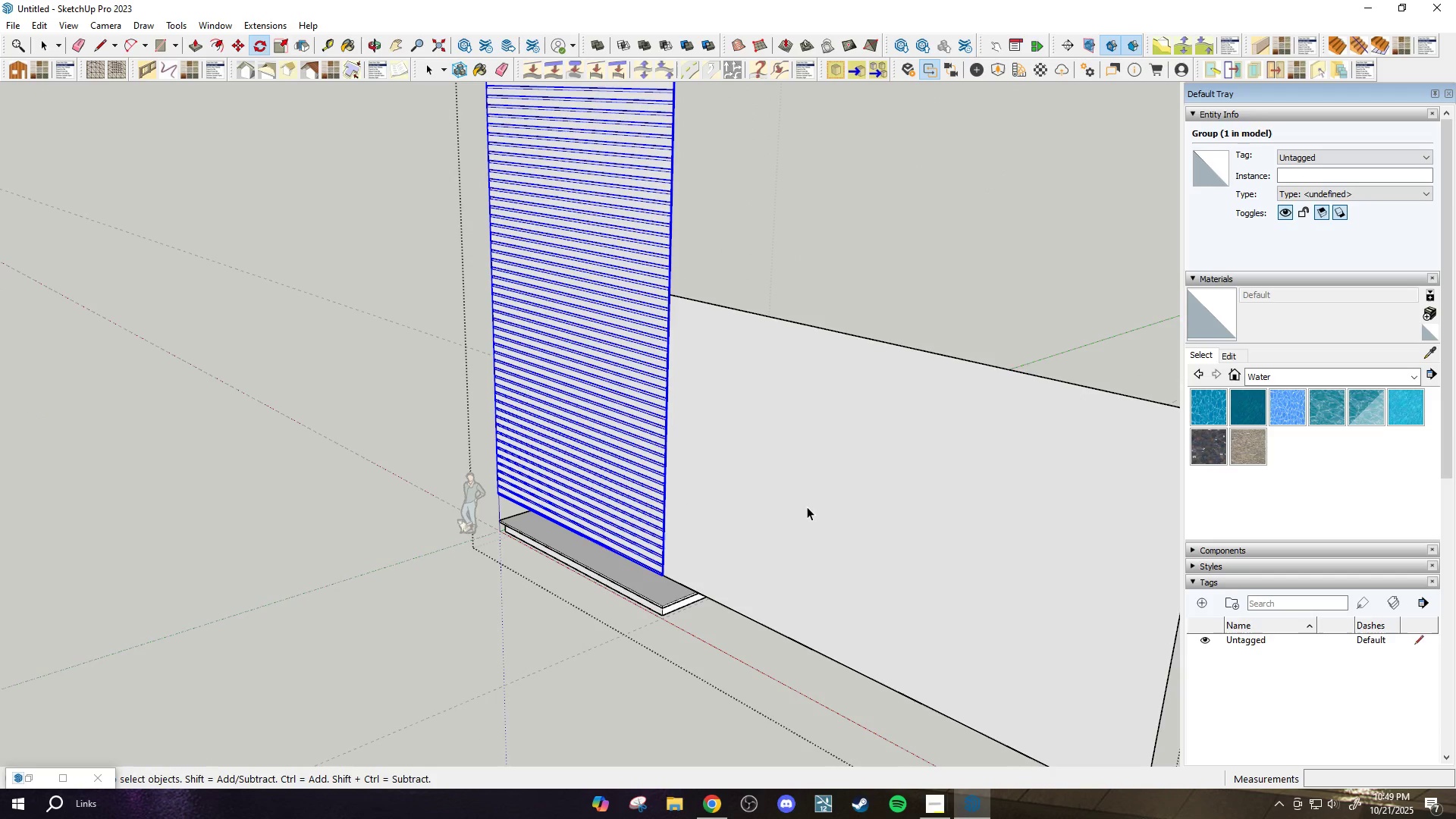 
double_click([807, 507])
 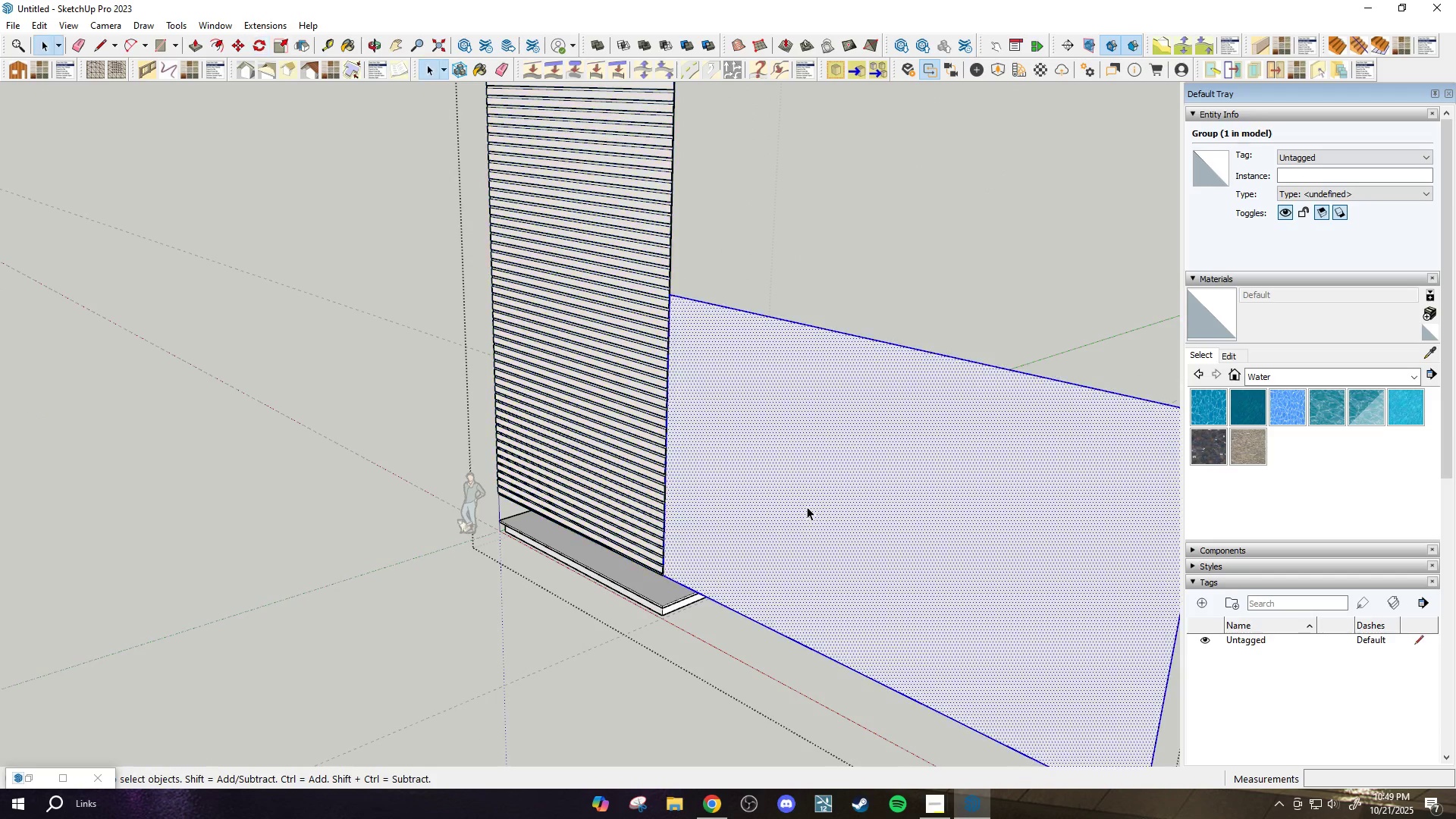 
triple_click([807, 507])
 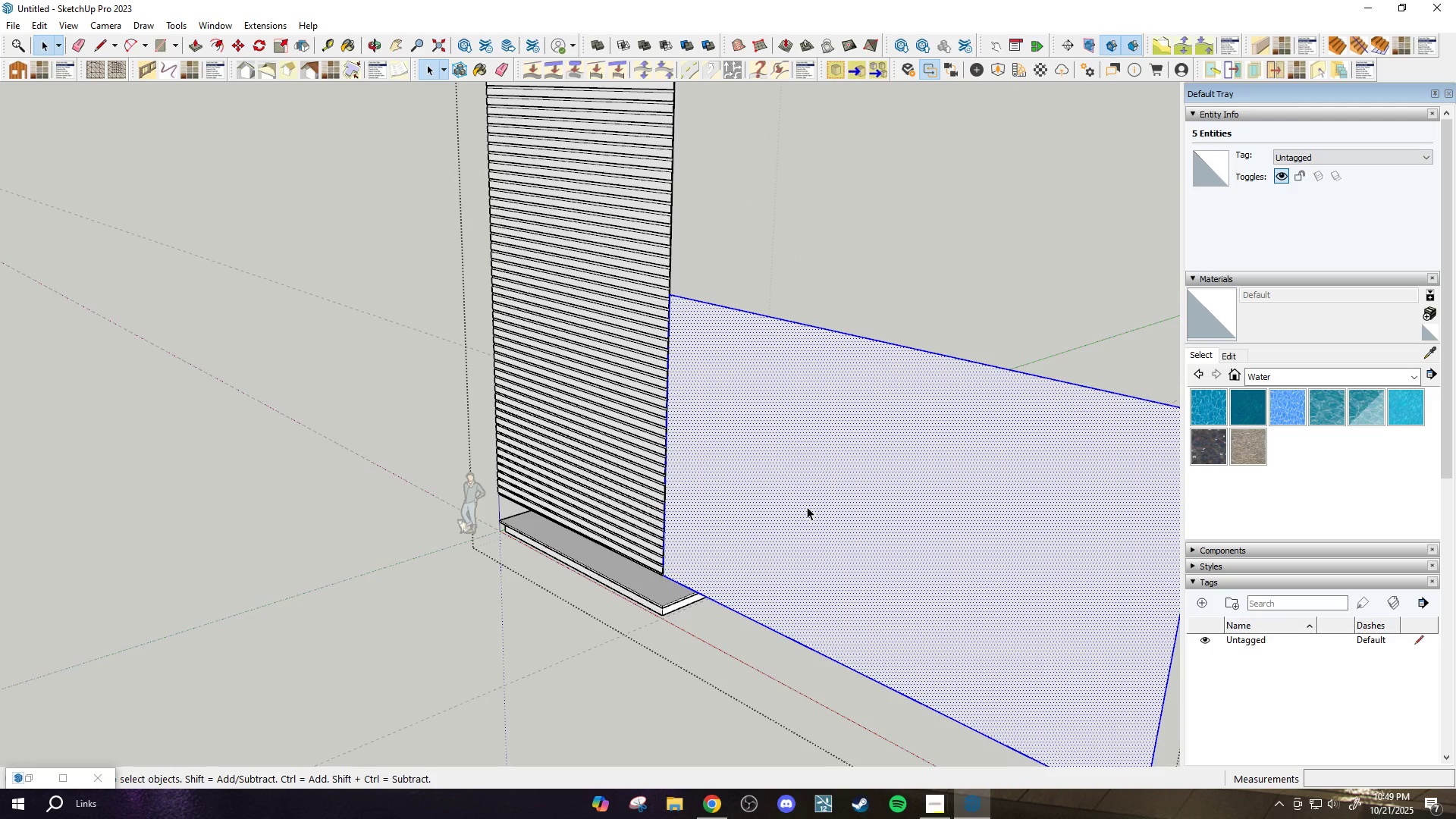 
key(Delete)
 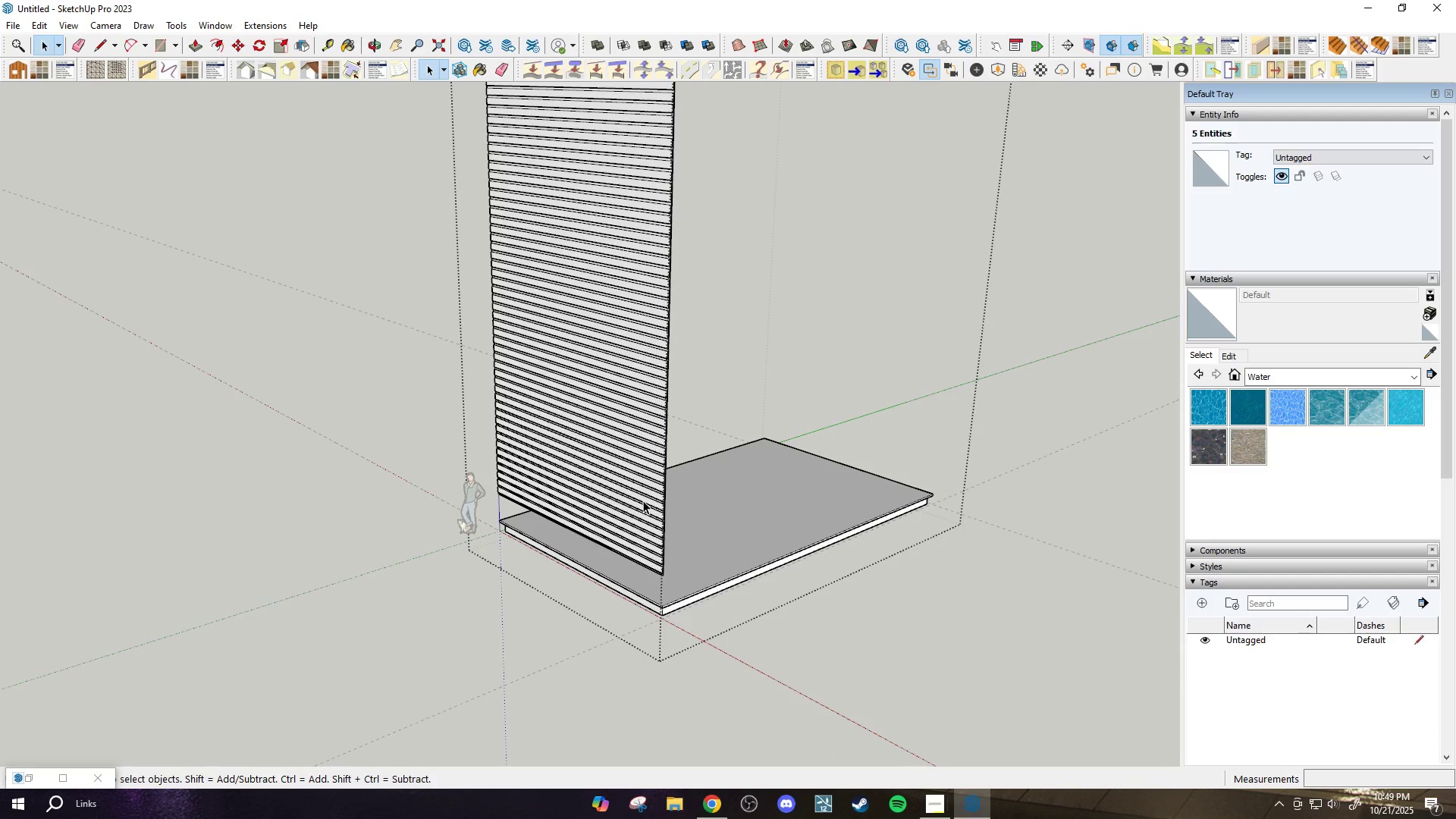 
scroll: coordinate [651, 585], scroll_direction: up, amount: 10.0
 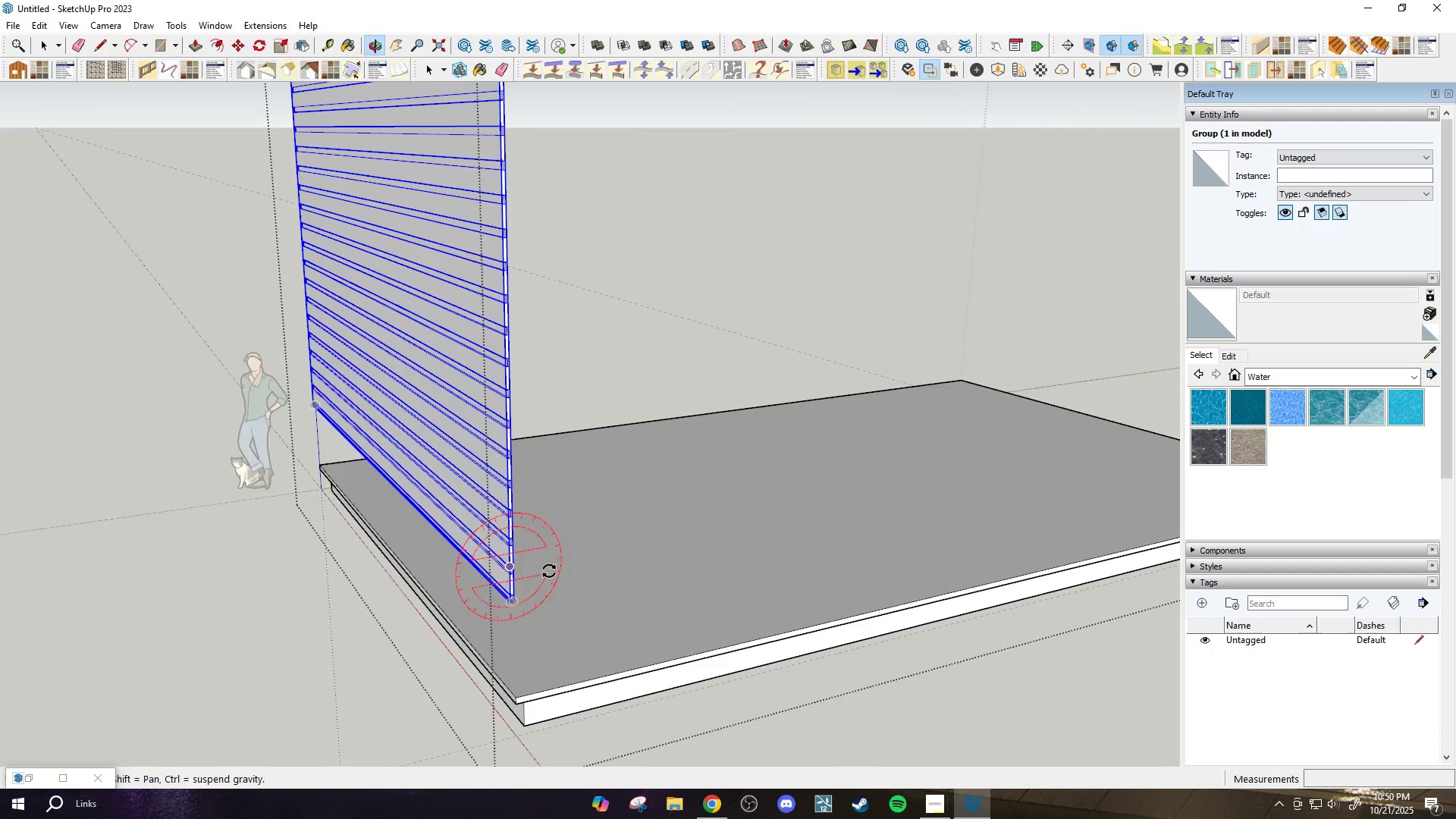 
key(Q)
 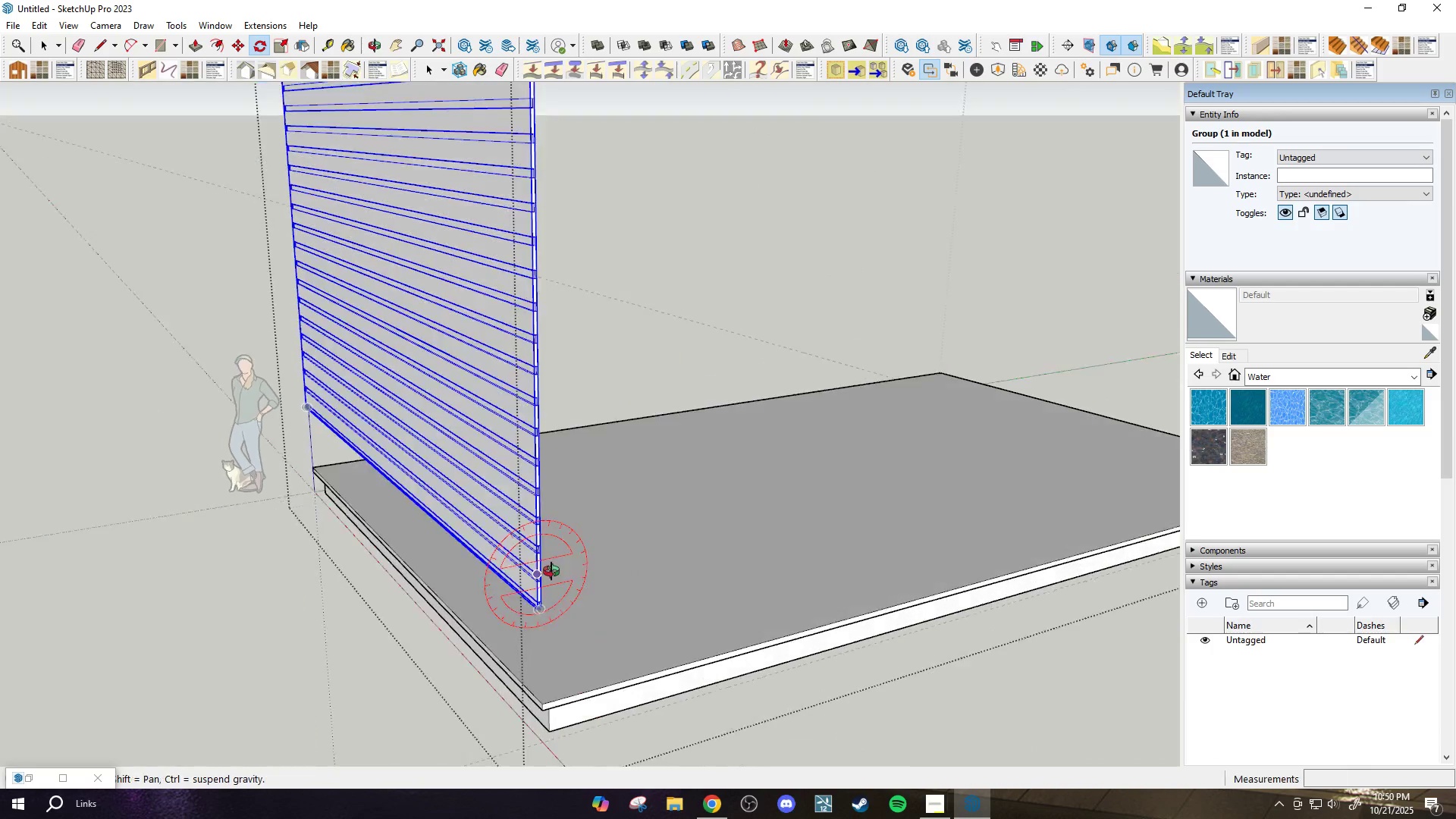 
scroll: coordinate [544, 587], scroll_direction: up, amount: 3.0
 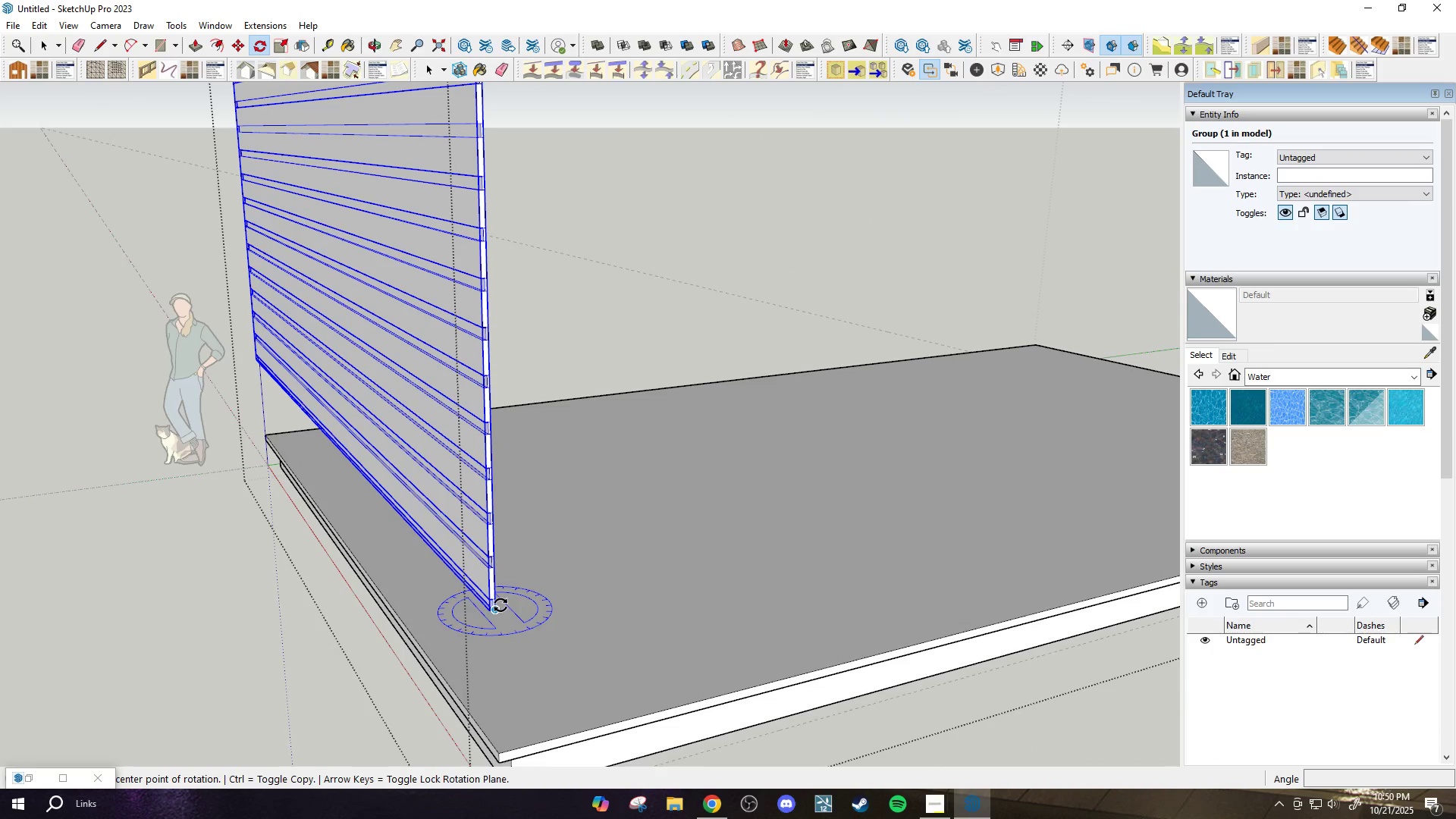 
key(ArrowRight)
 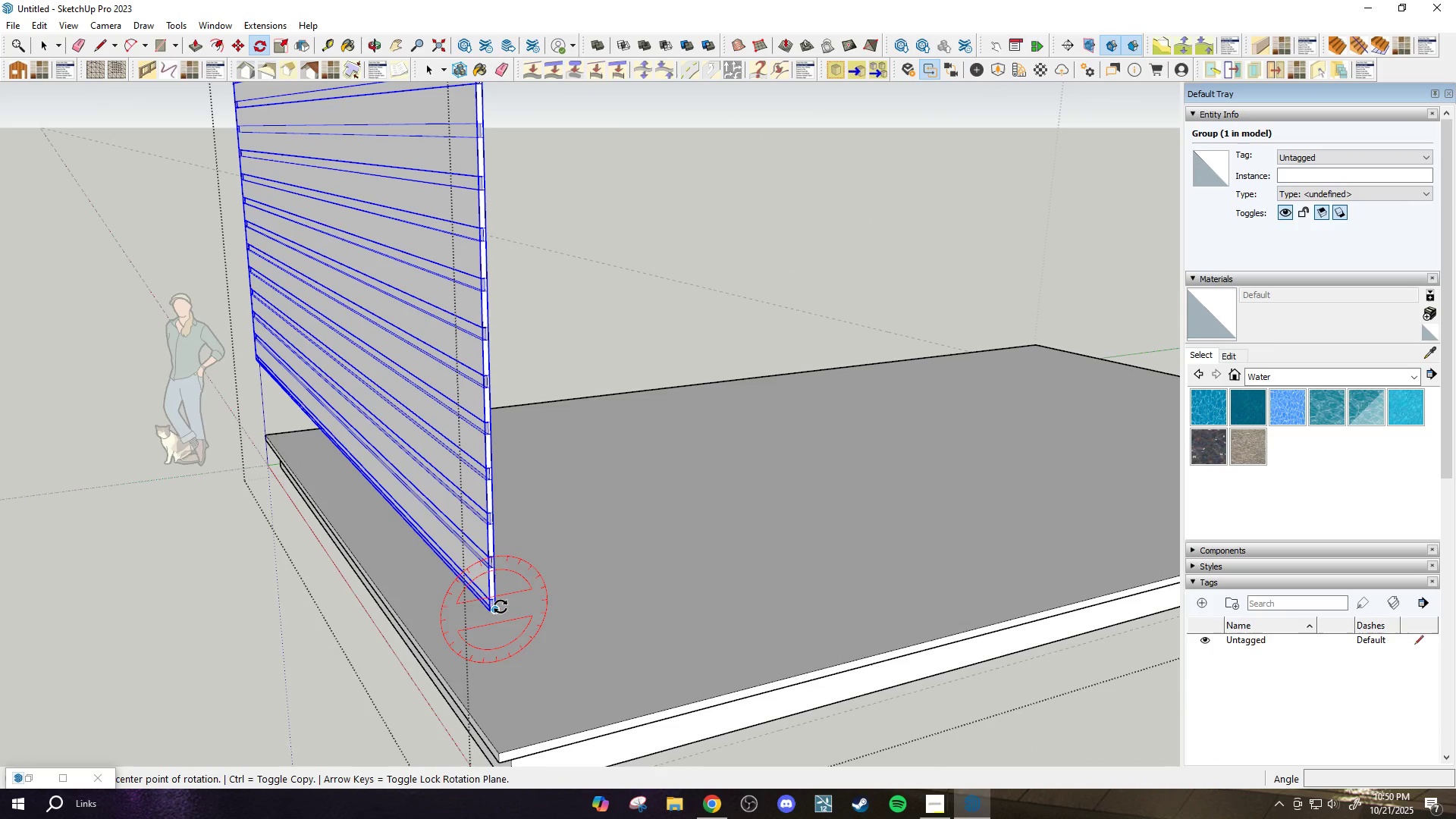 
left_click([500, 607])
 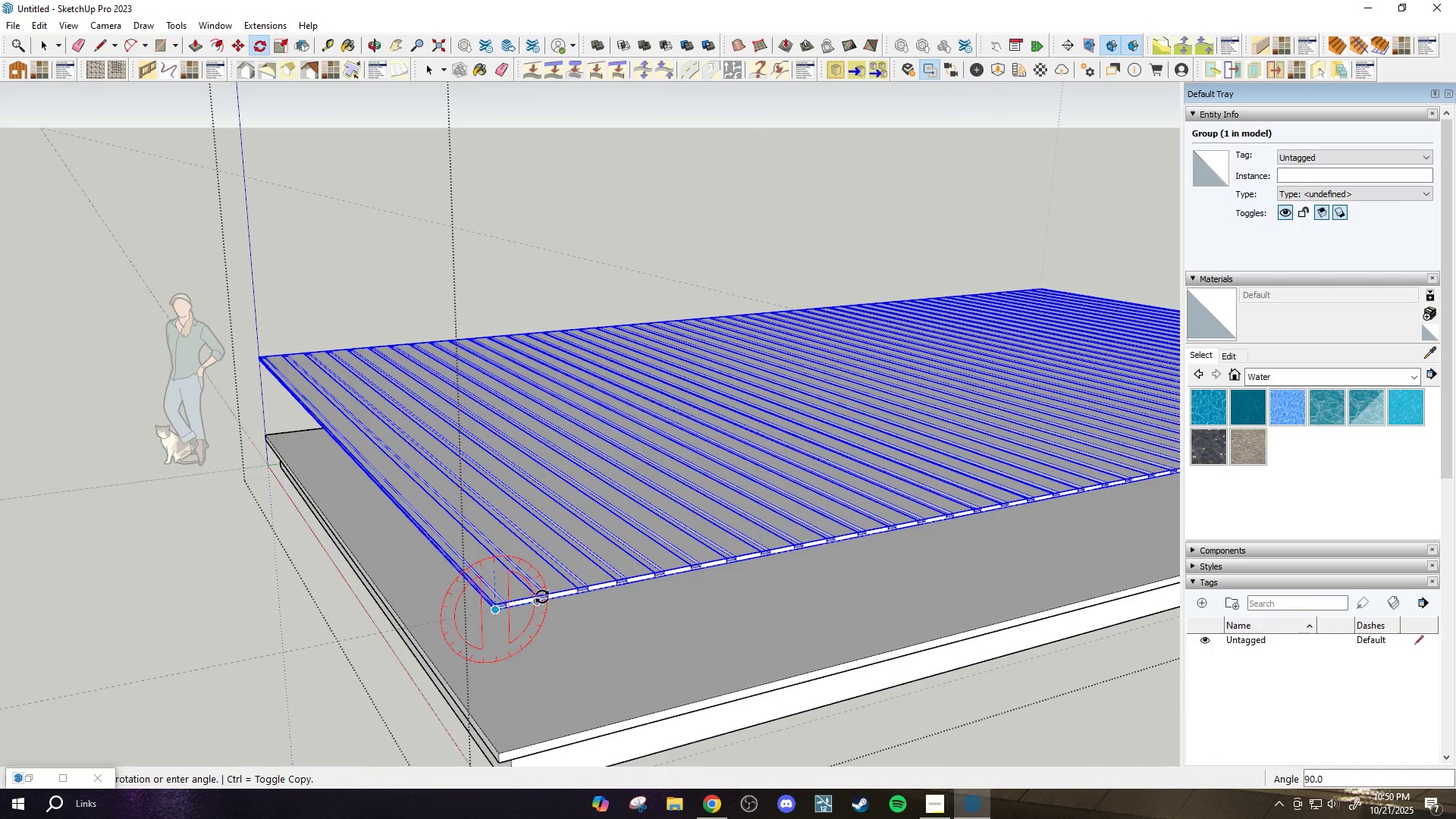 
scroll: coordinate [514, 625], scroll_direction: up, amount: 8.0
 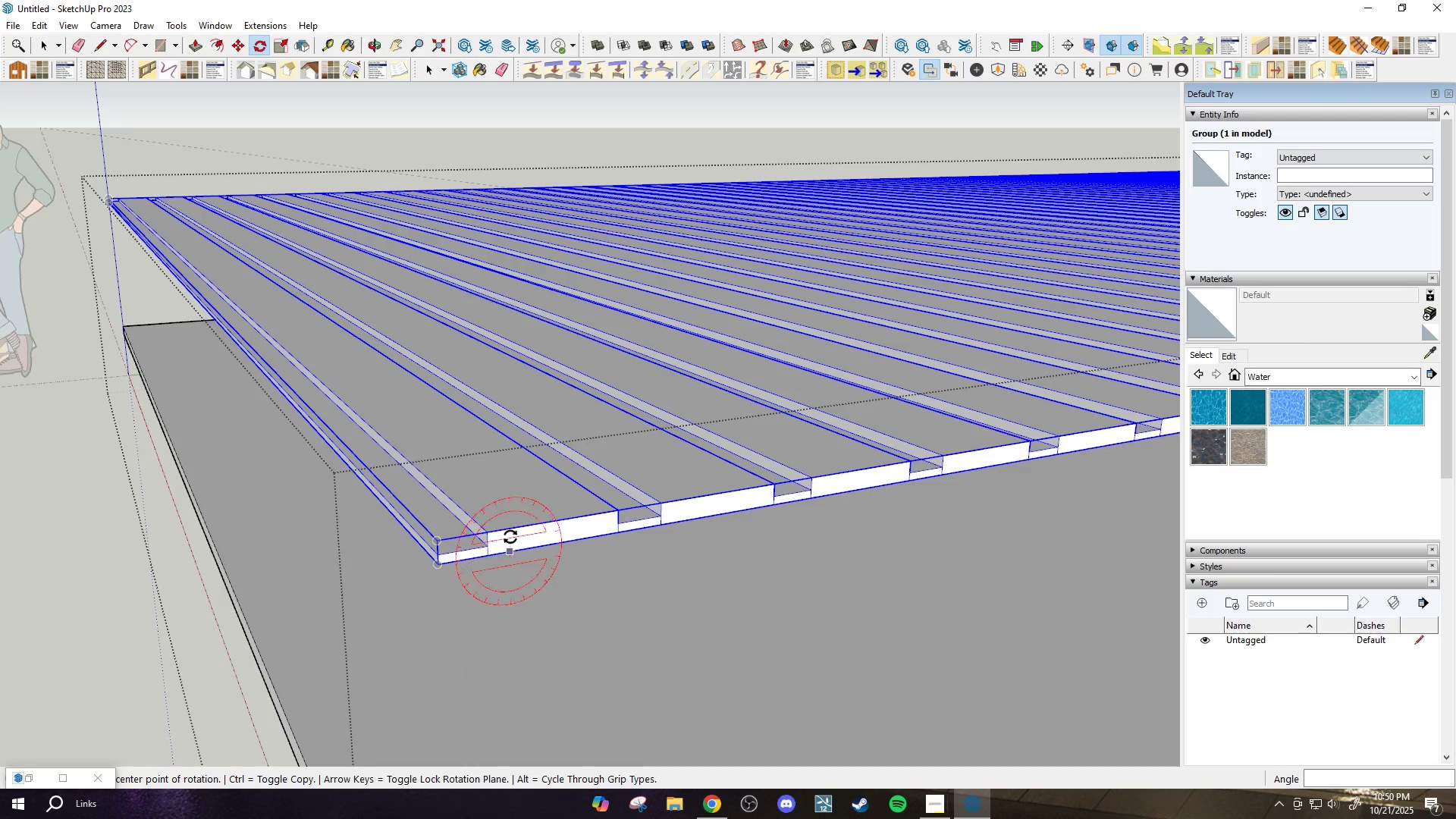 
scroll: coordinate [497, 543], scroll_direction: down, amount: 5.0
 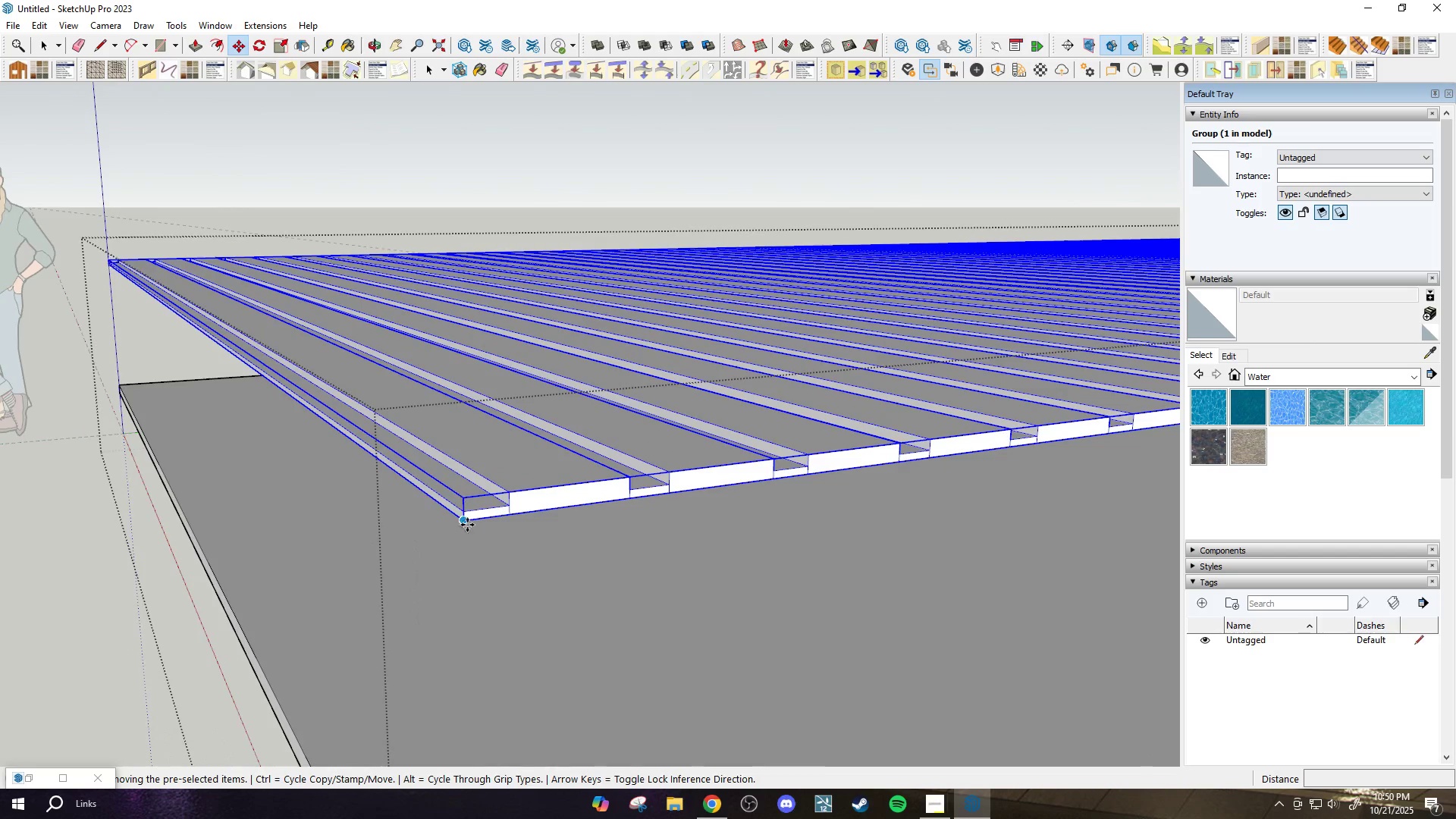 
key(M)
 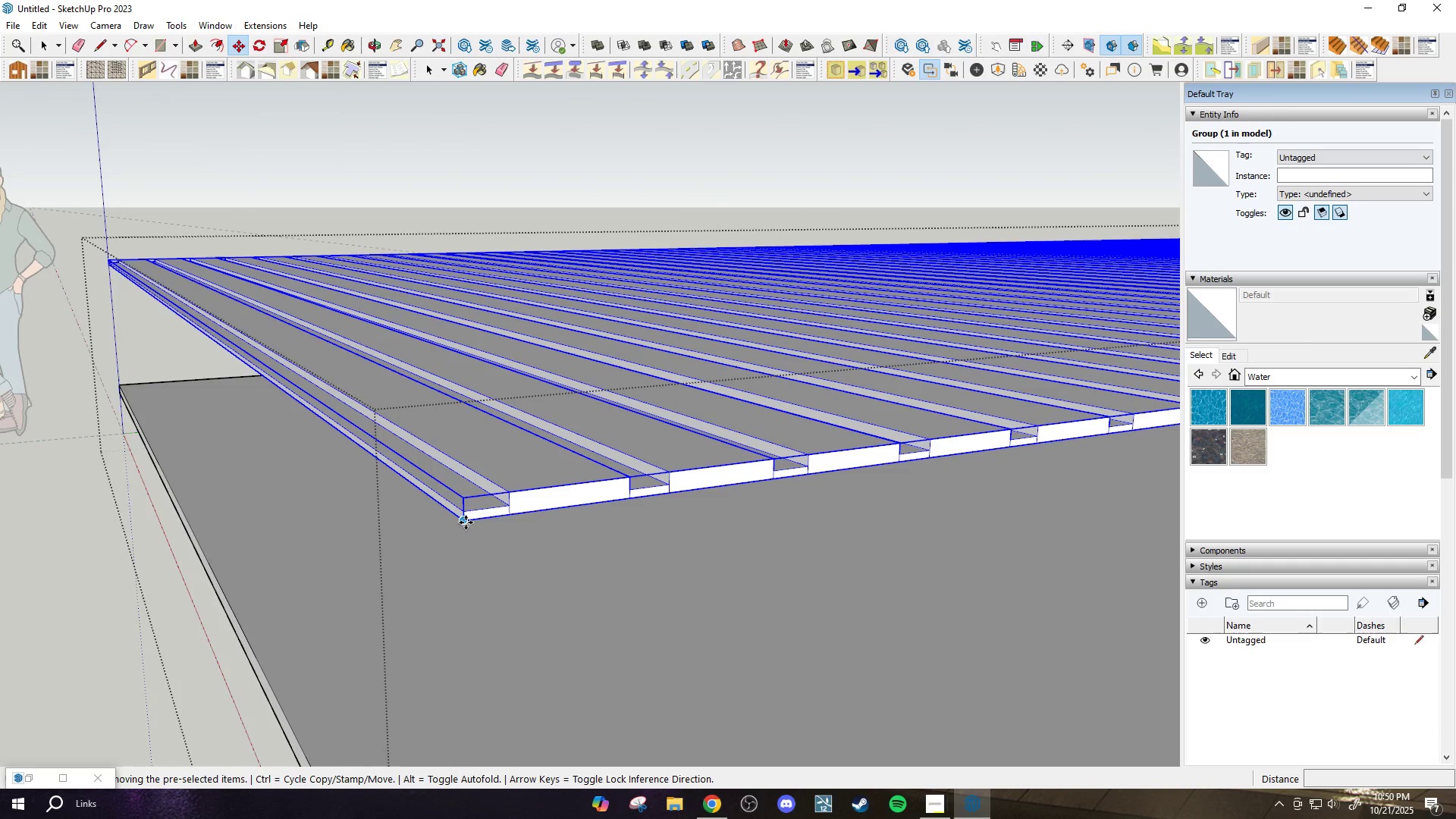 
left_click([465, 522])
 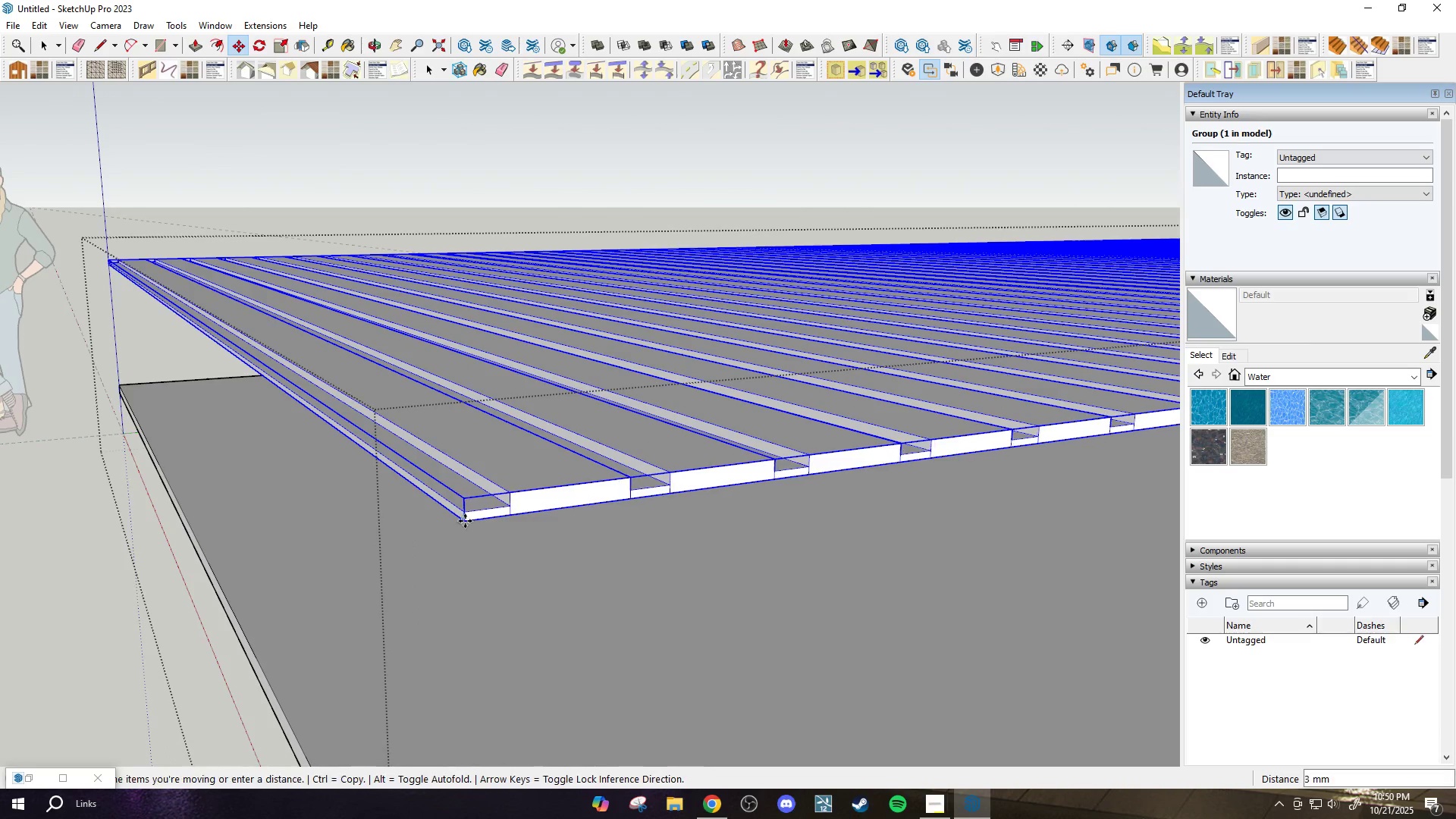 
scroll: coordinate [465, 620], scroll_direction: down, amount: 10.0
 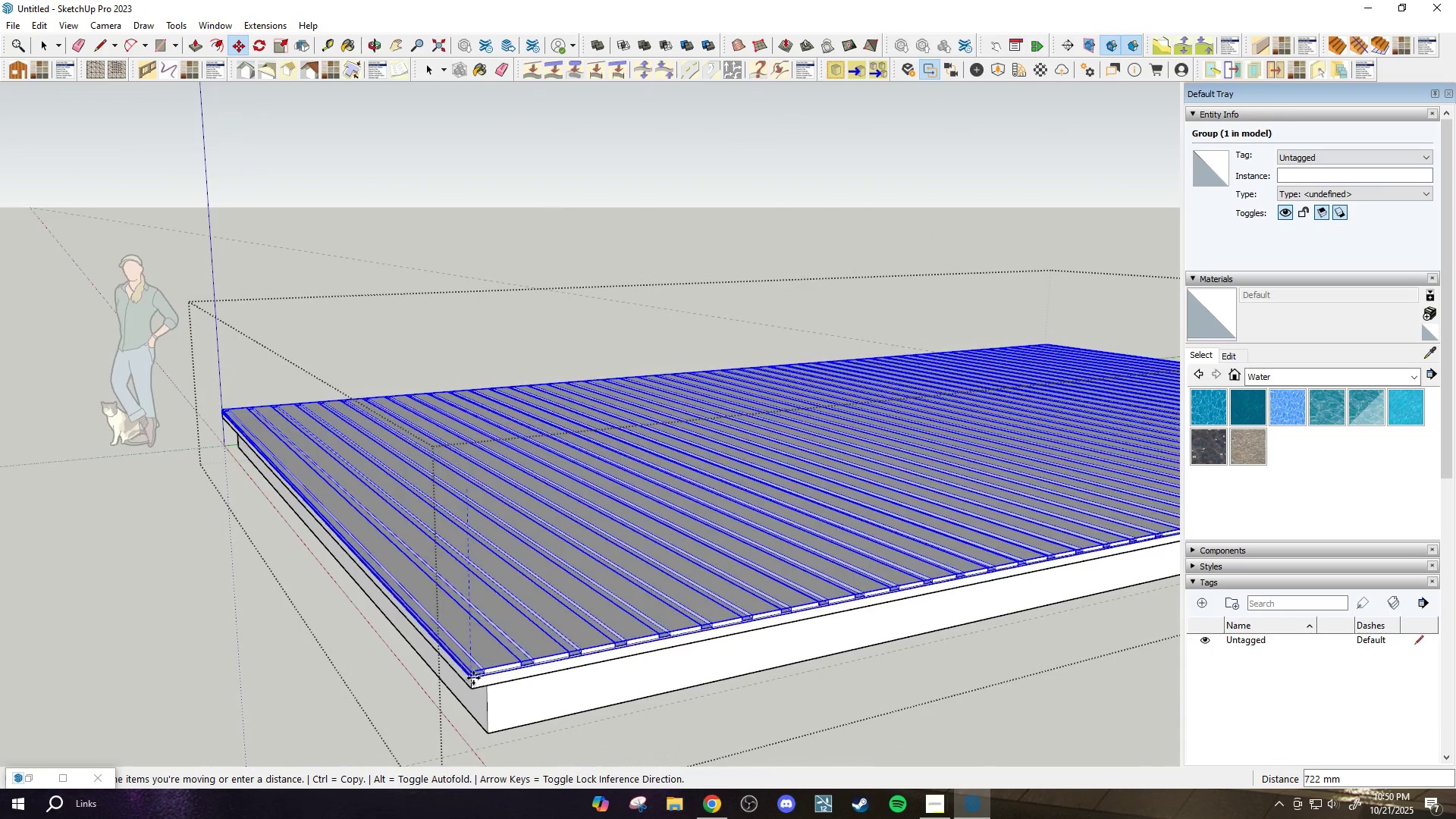 
left_click([473, 677])
 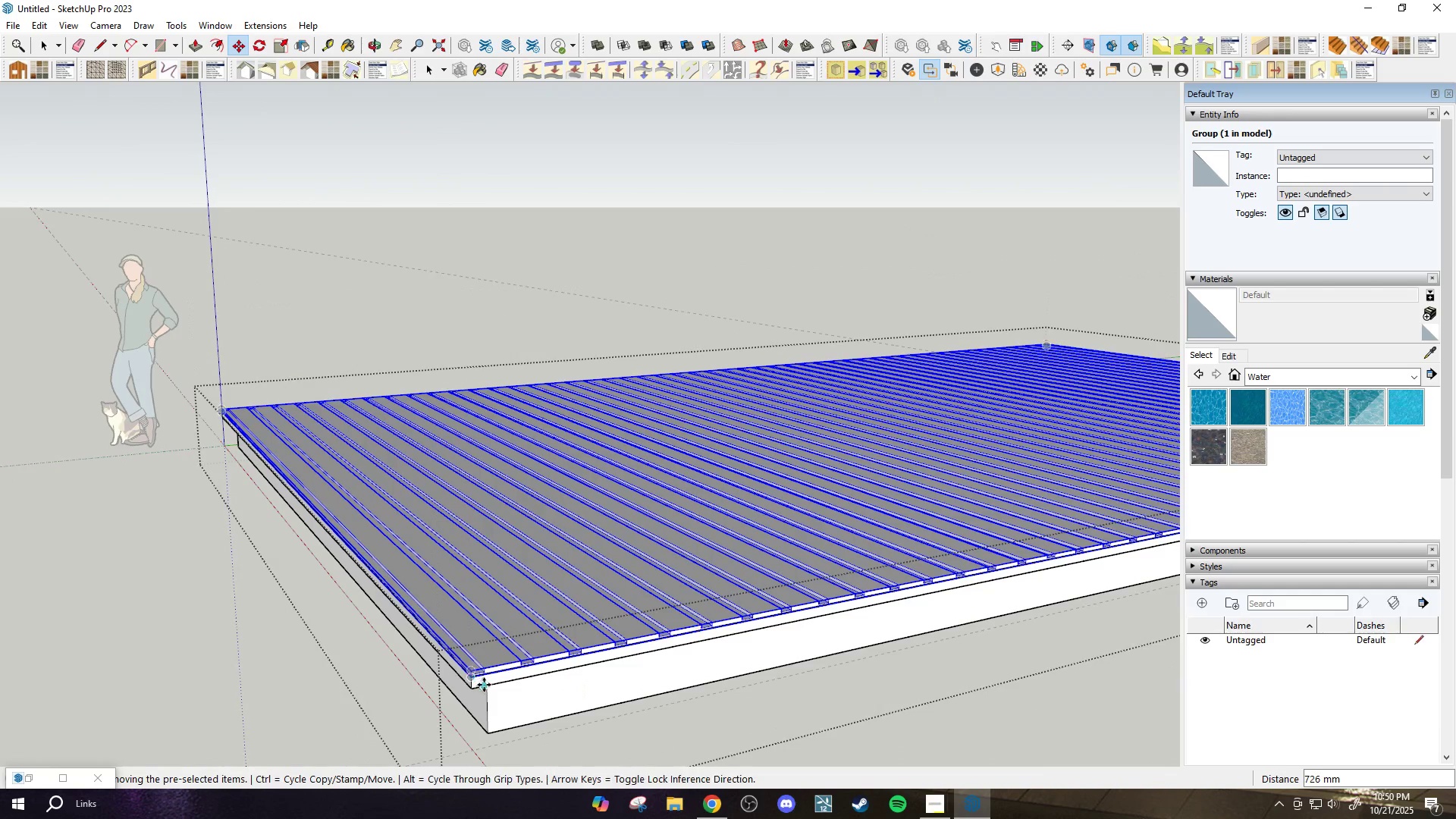 
scroll: coordinate [488, 685], scroll_direction: up, amount: 13.0
 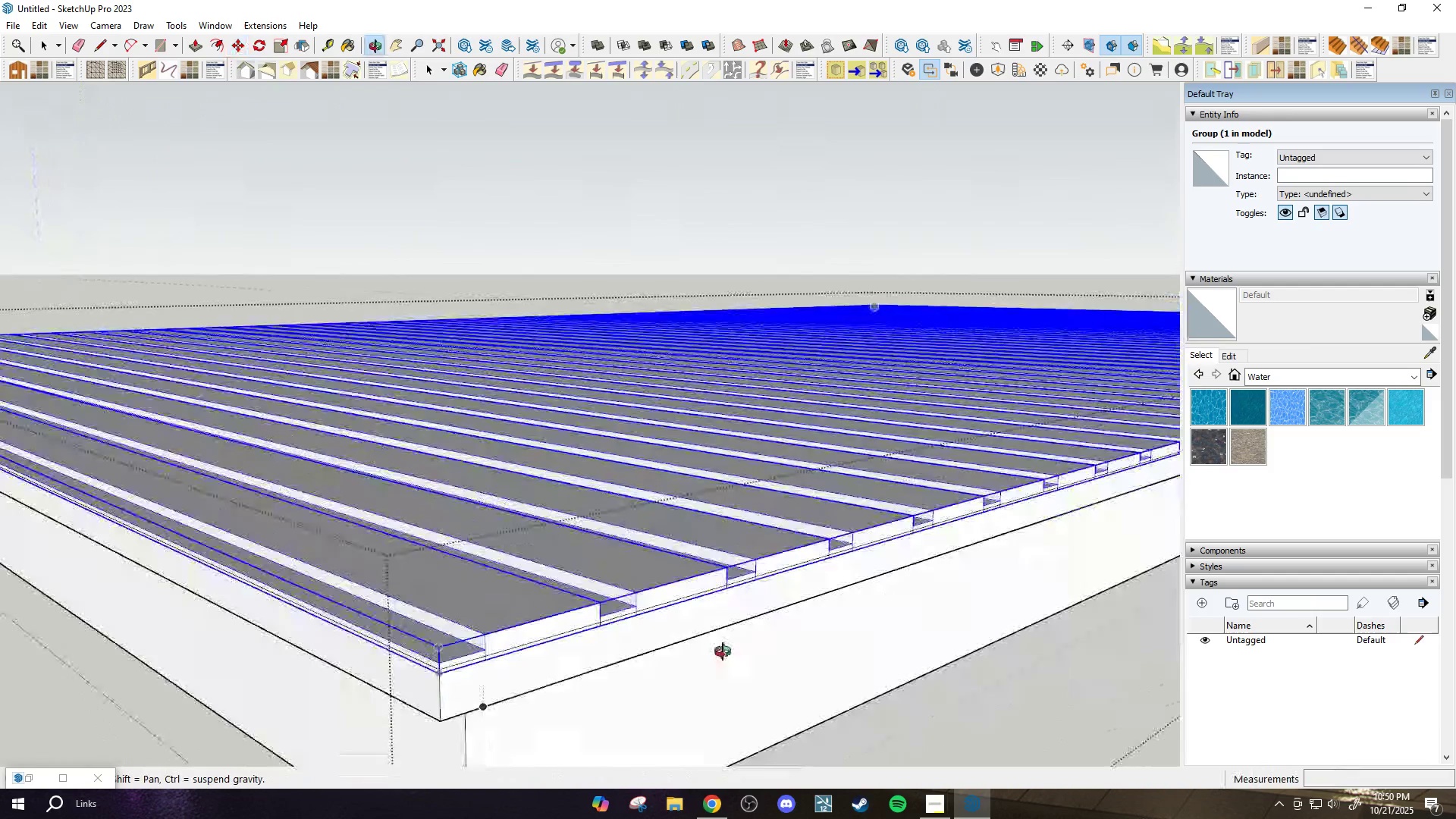 
scroll: coordinate [714, 577], scroll_direction: down, amount: 19.0
 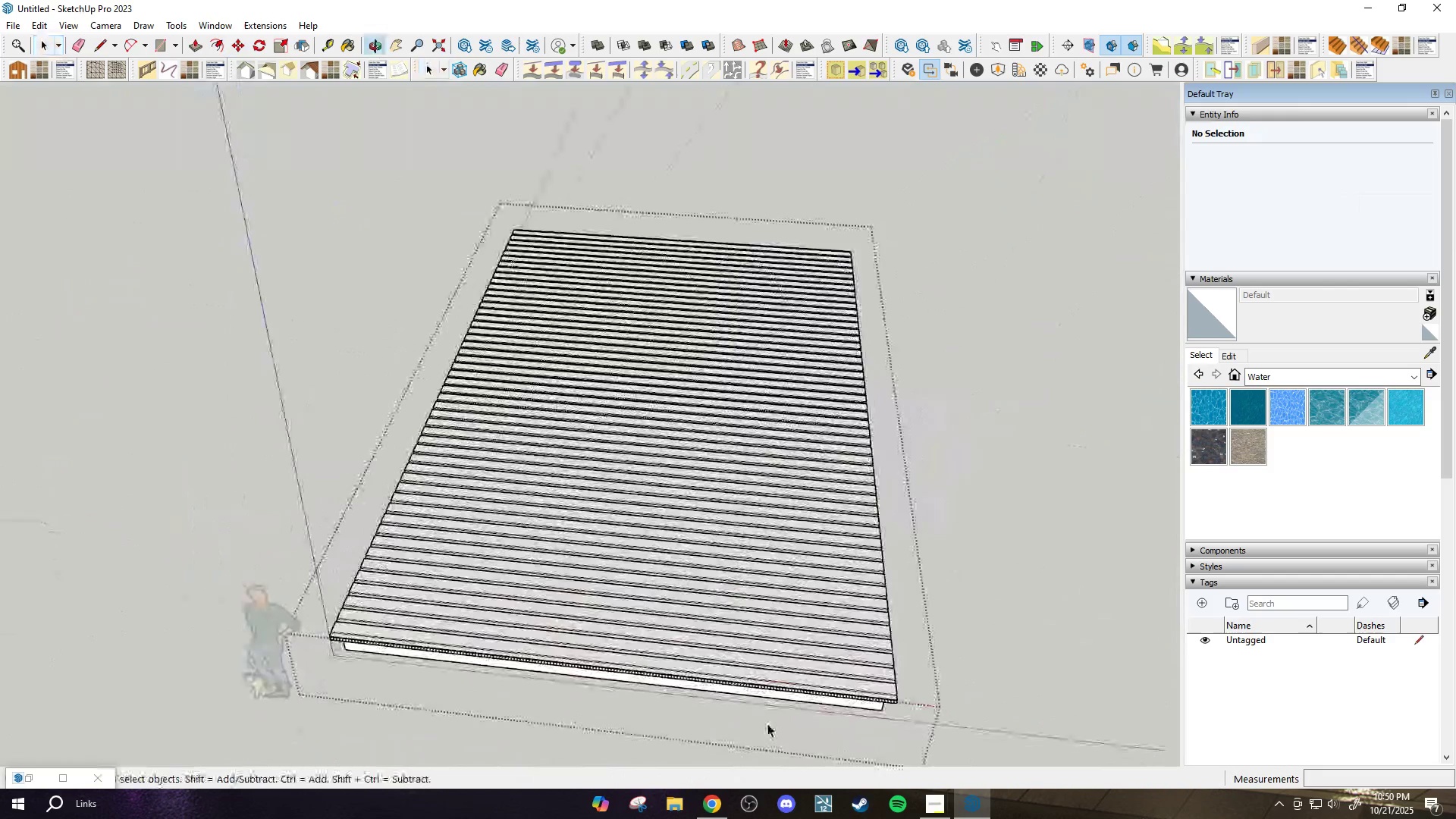 
key(Space)
 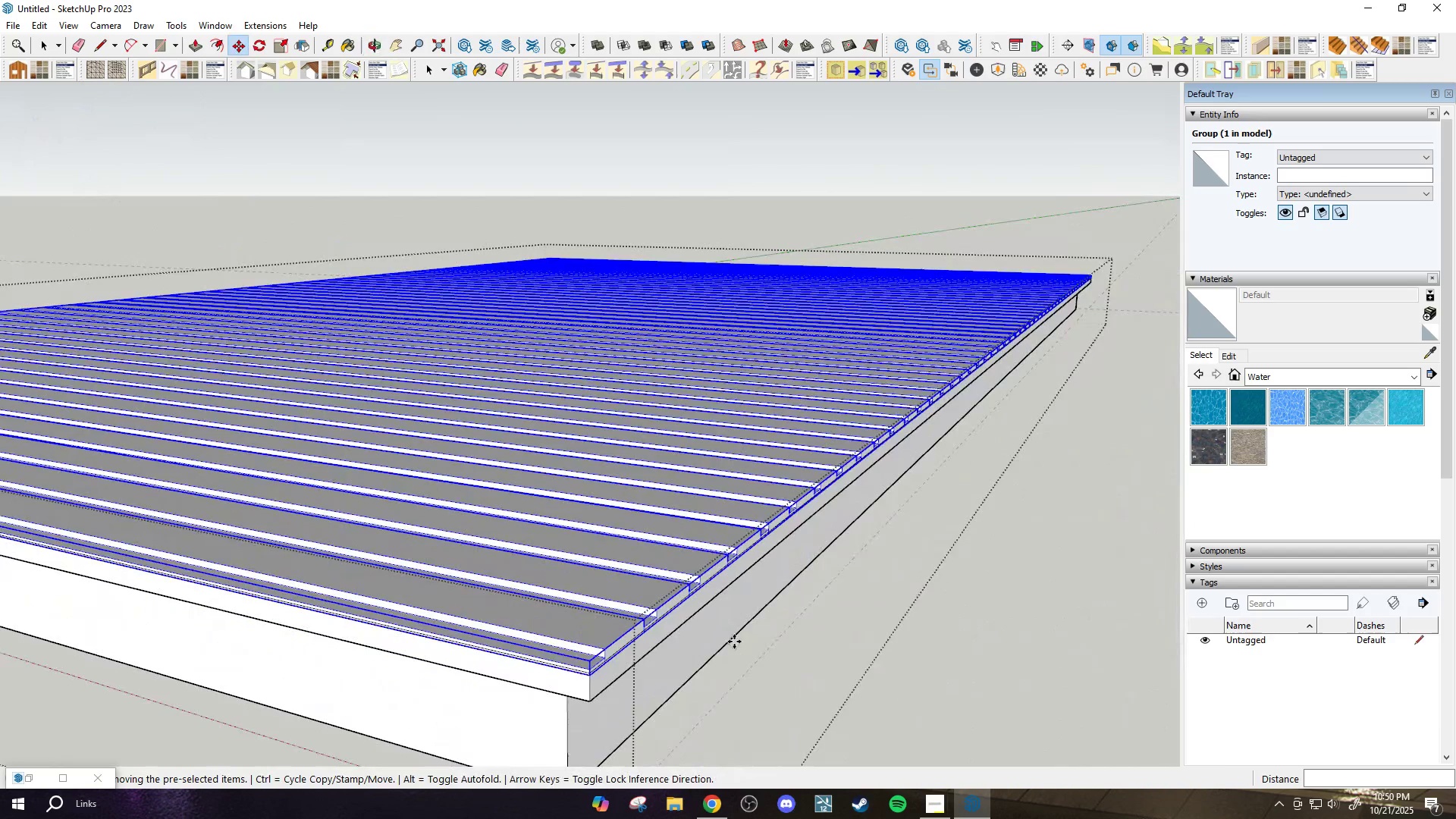 
left_click_drag(start_coordinate=[823, 643], to_coordinate=[868, 654])
 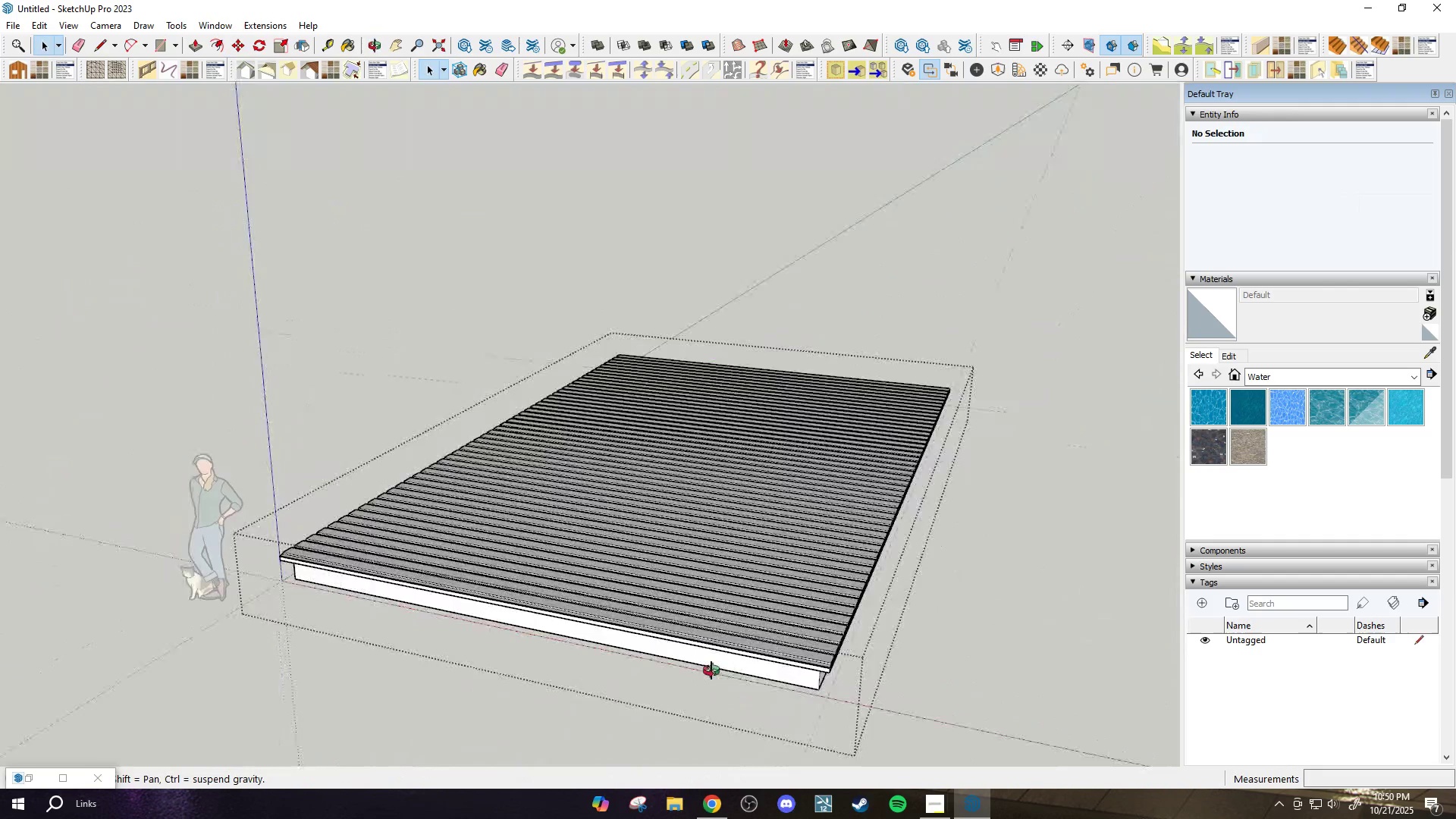 
scroll: coordinate [698, 601], scroll_direction: down, amount: 9.0
 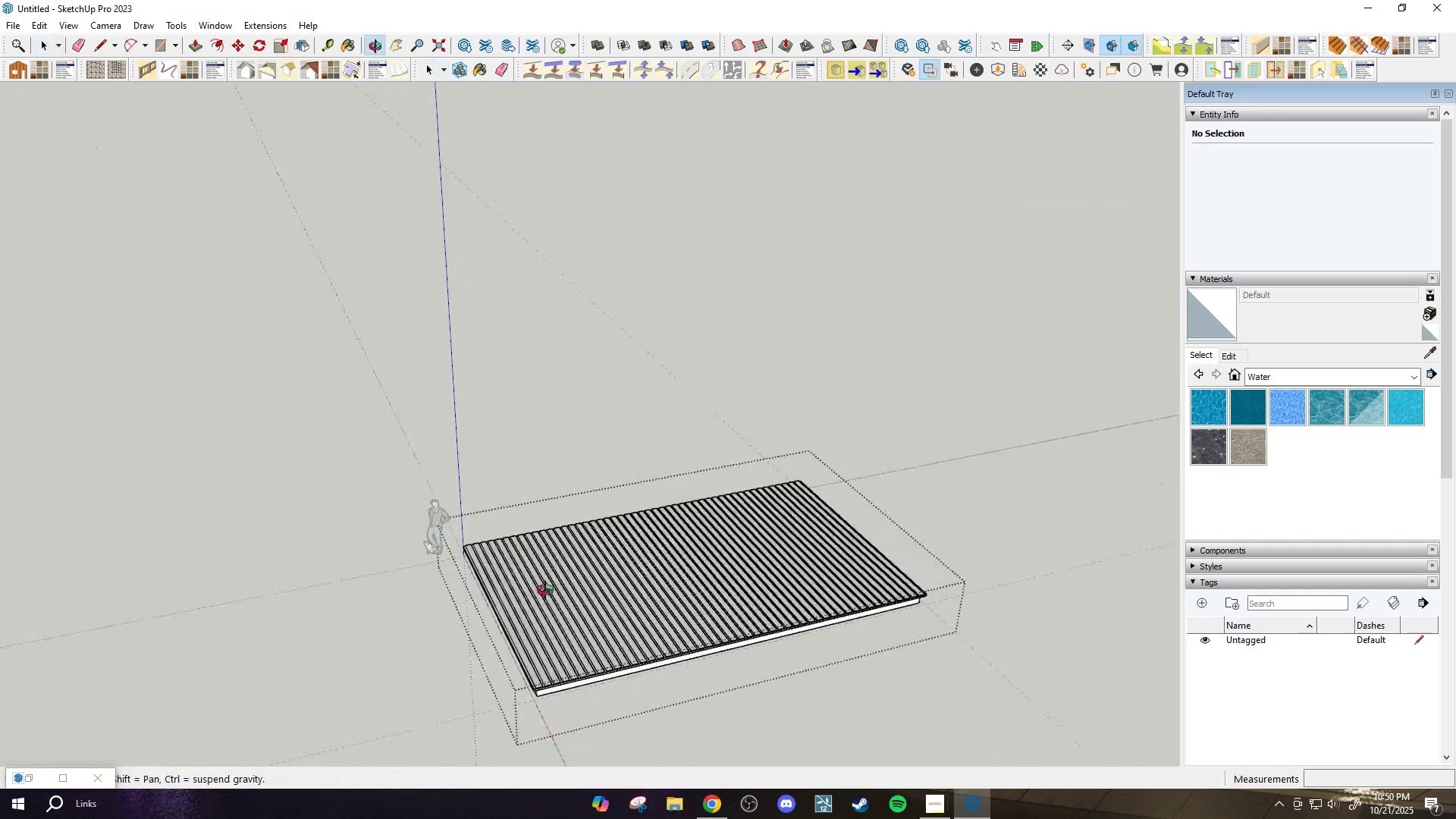 
scroll: coordinate [501, 651], scroll_direction: up, amount: 6.0
 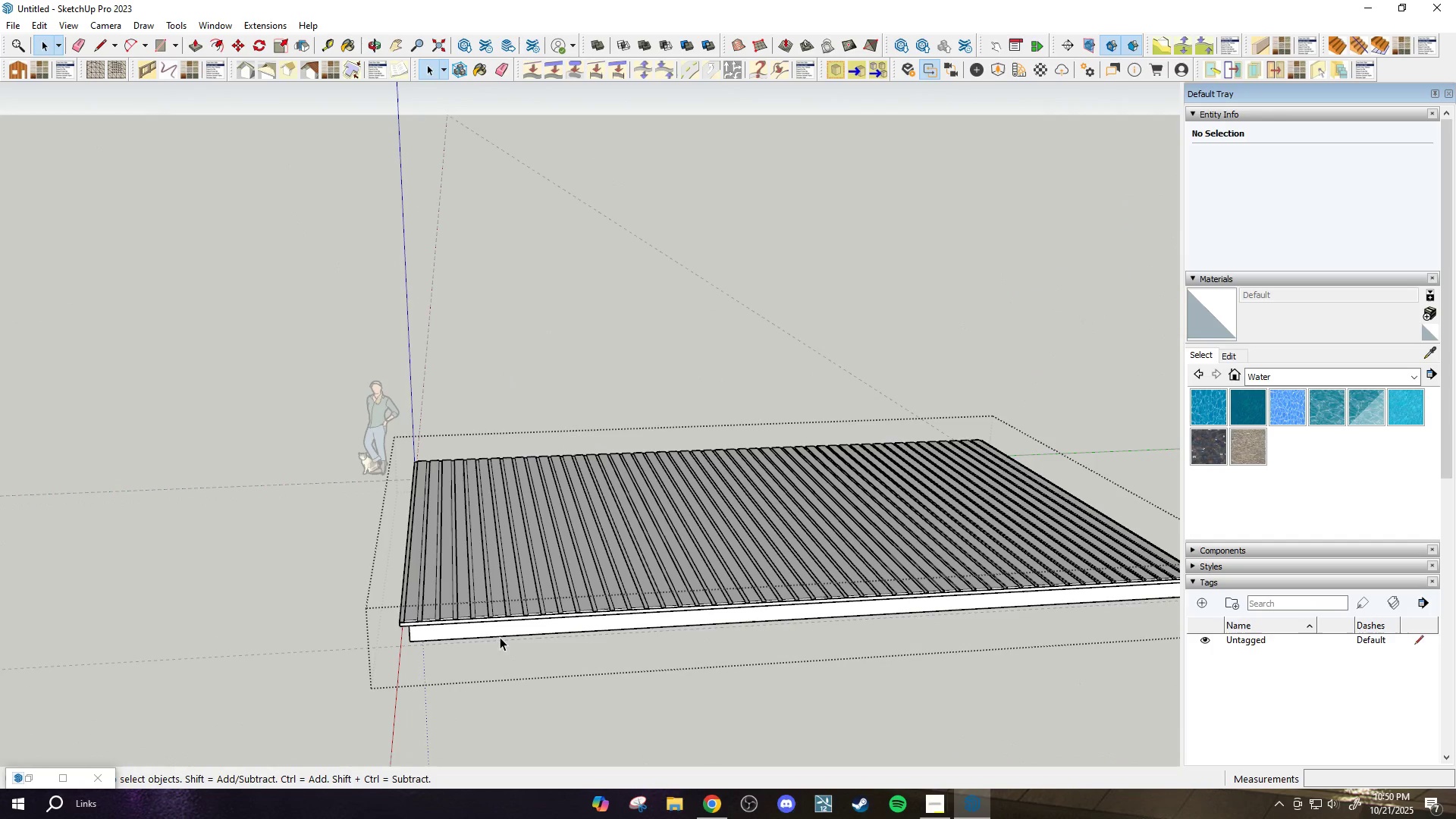 
left_click([500, 637])
 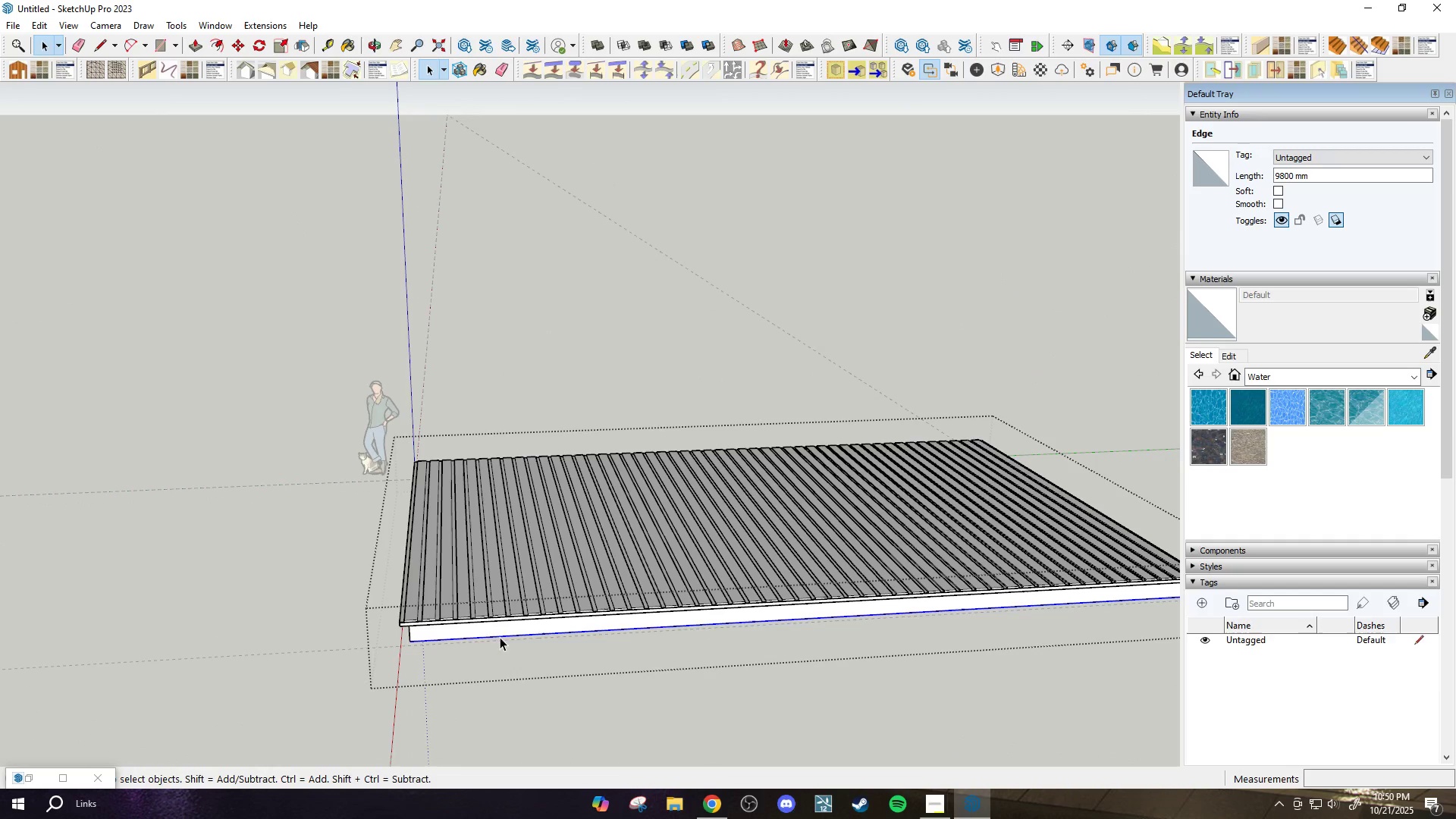 
right_click([500, 637])
 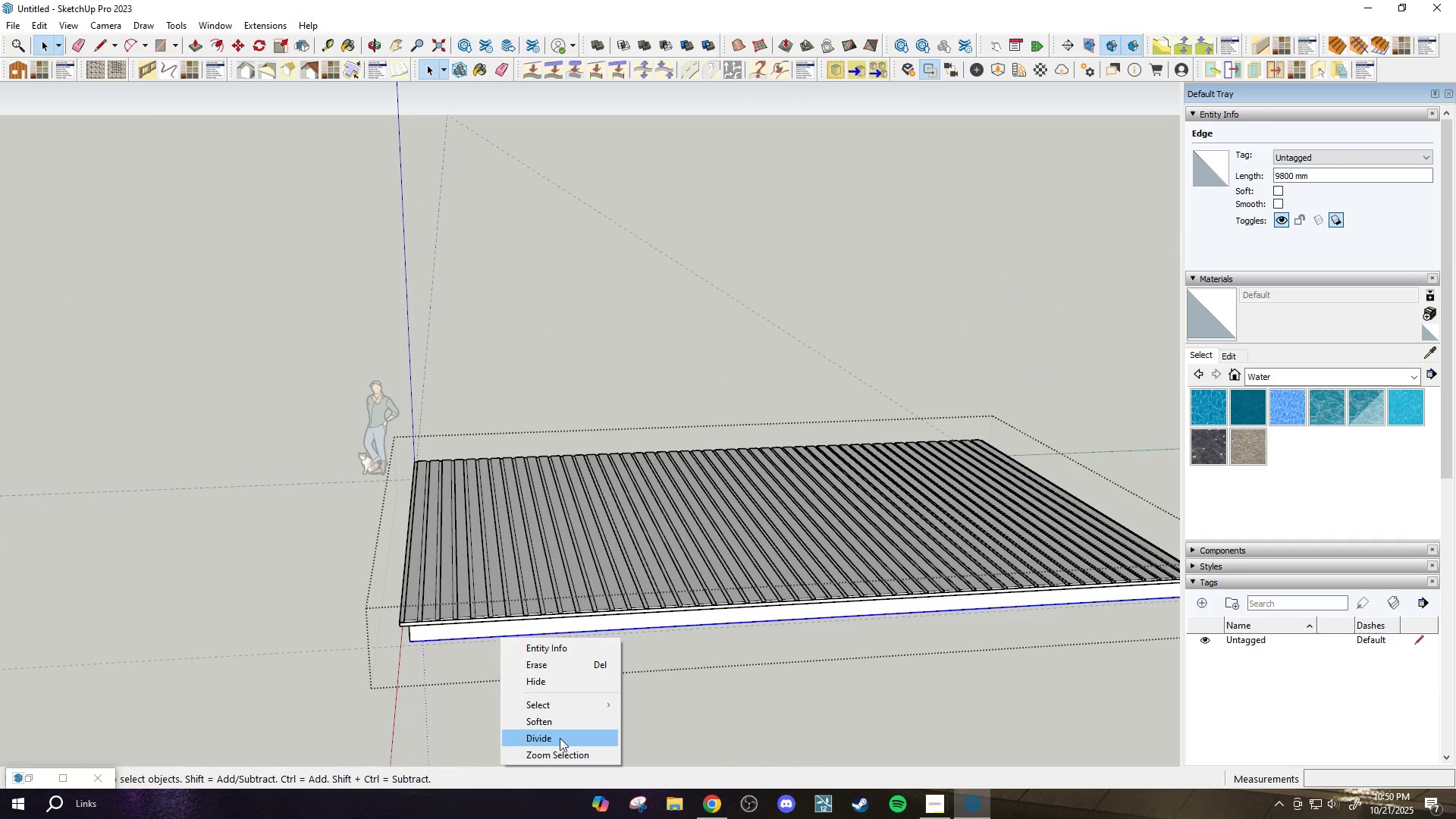 
scroll: coordinate [591, 690], scroll_direction: down, amount: 2.0
 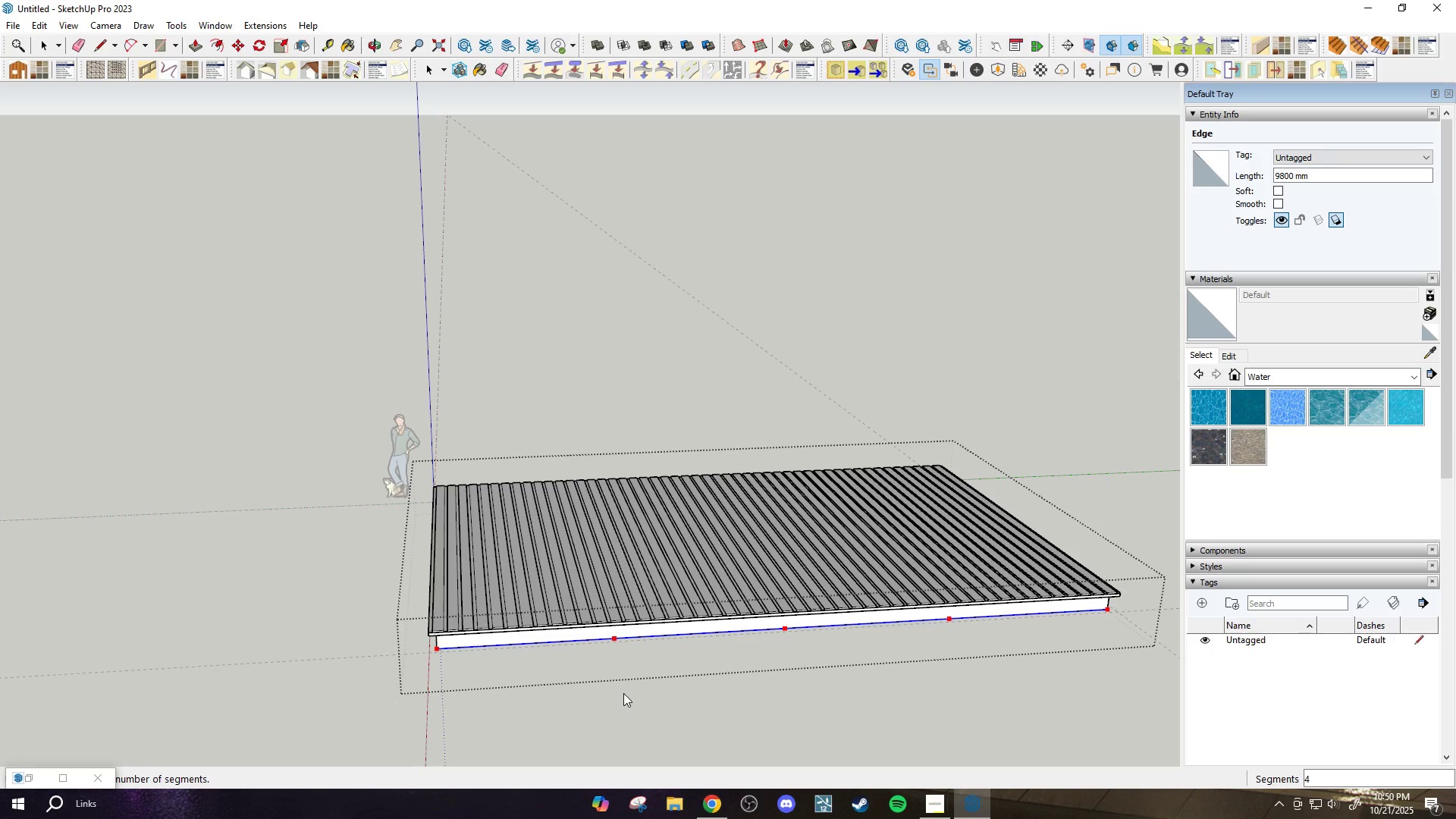 
wait(12.68)
 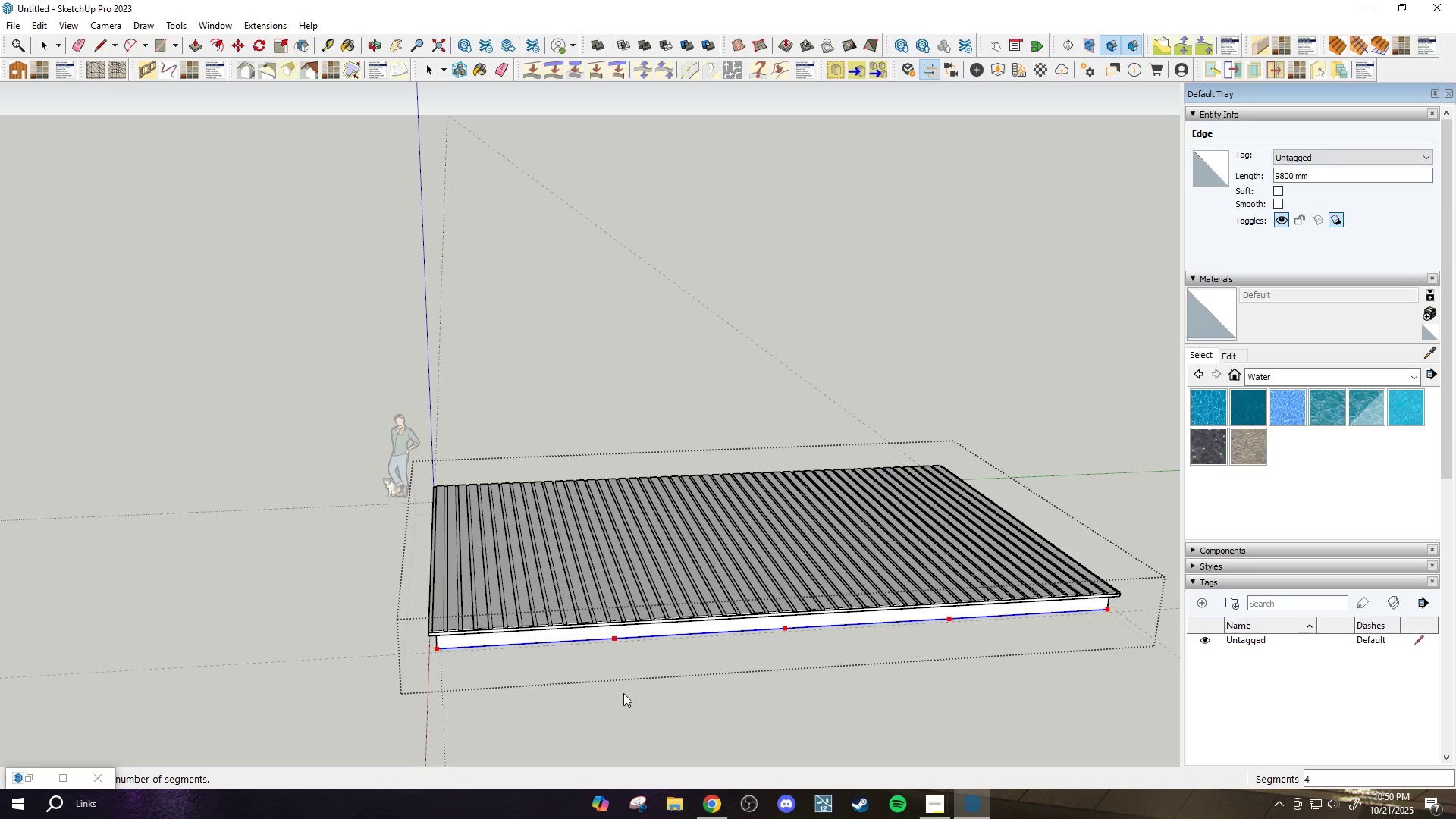 
left_click([623, 693])
 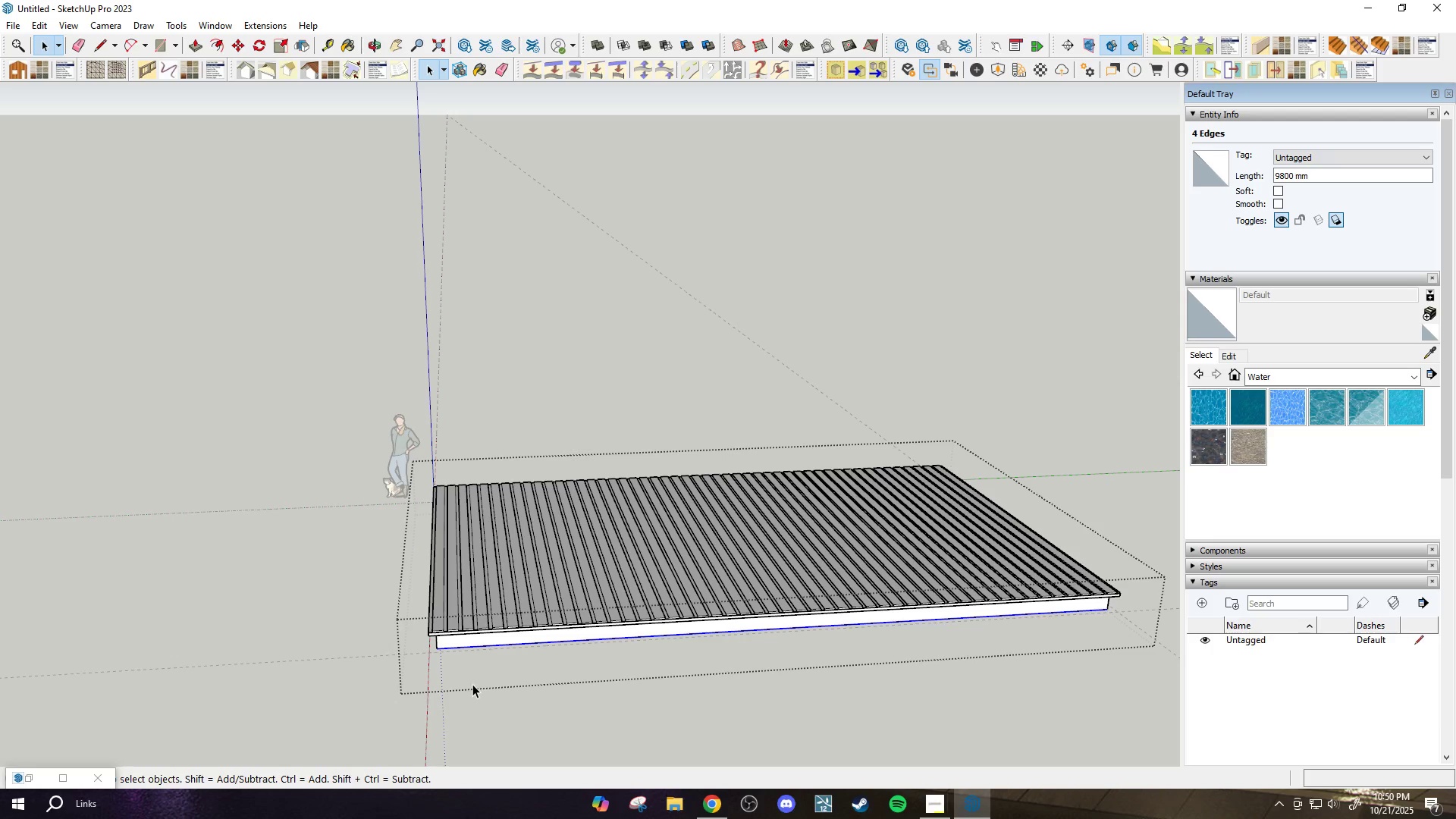 
key(T)
 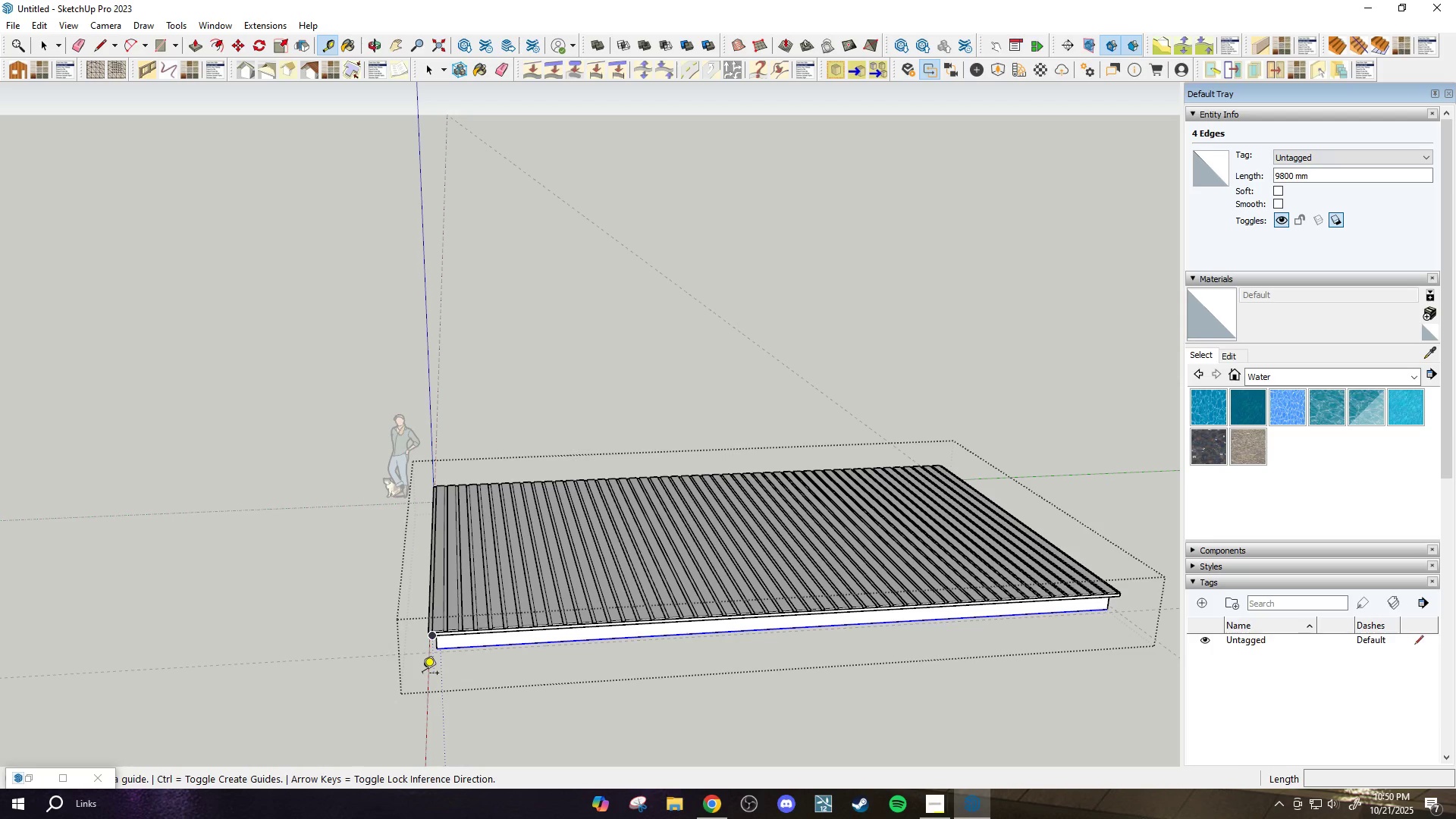 
left_click_drag(start_coordinate=[428, 676], to_coordinate=[433, 676])
 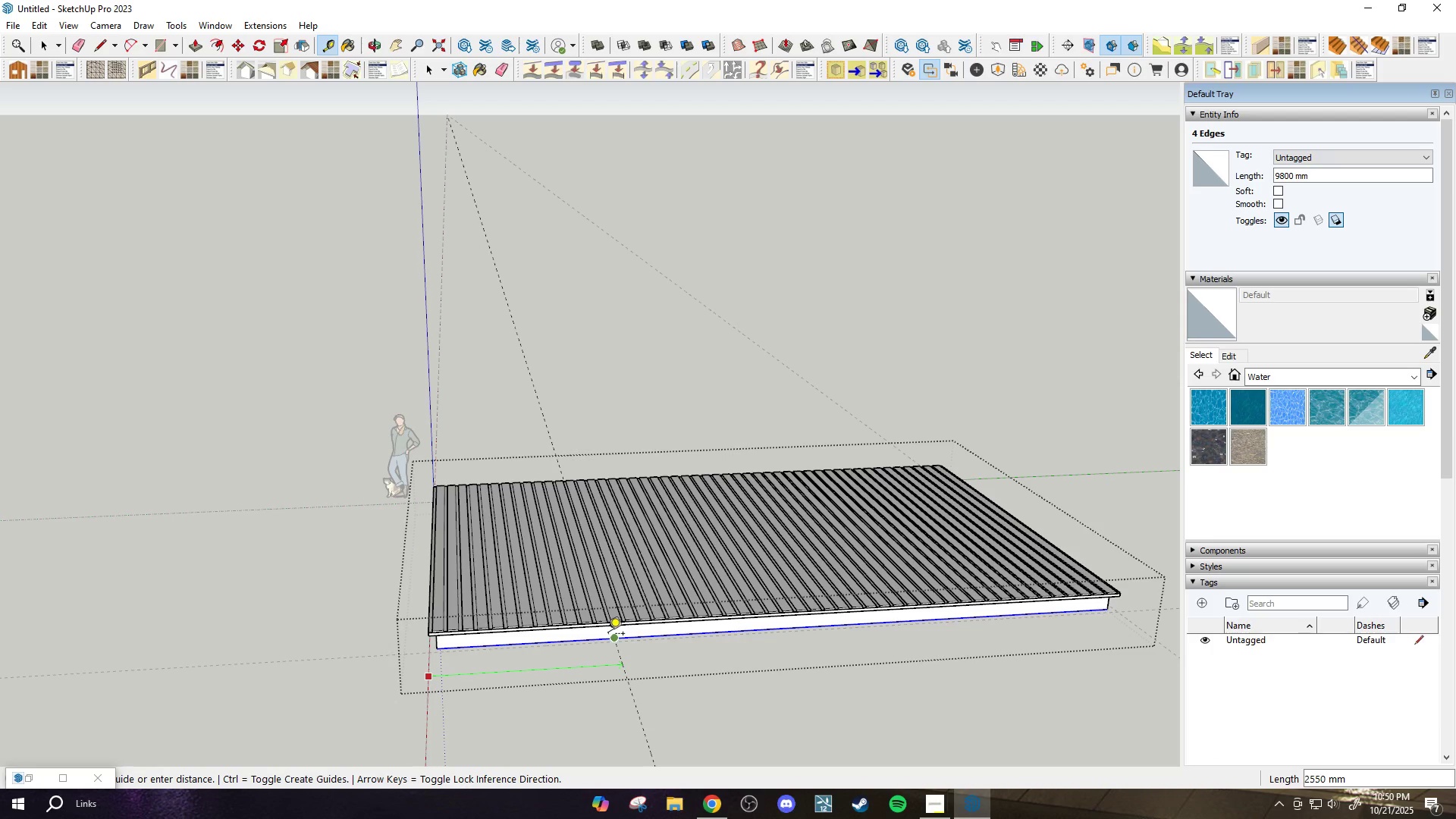 
left_click([619, 635])
 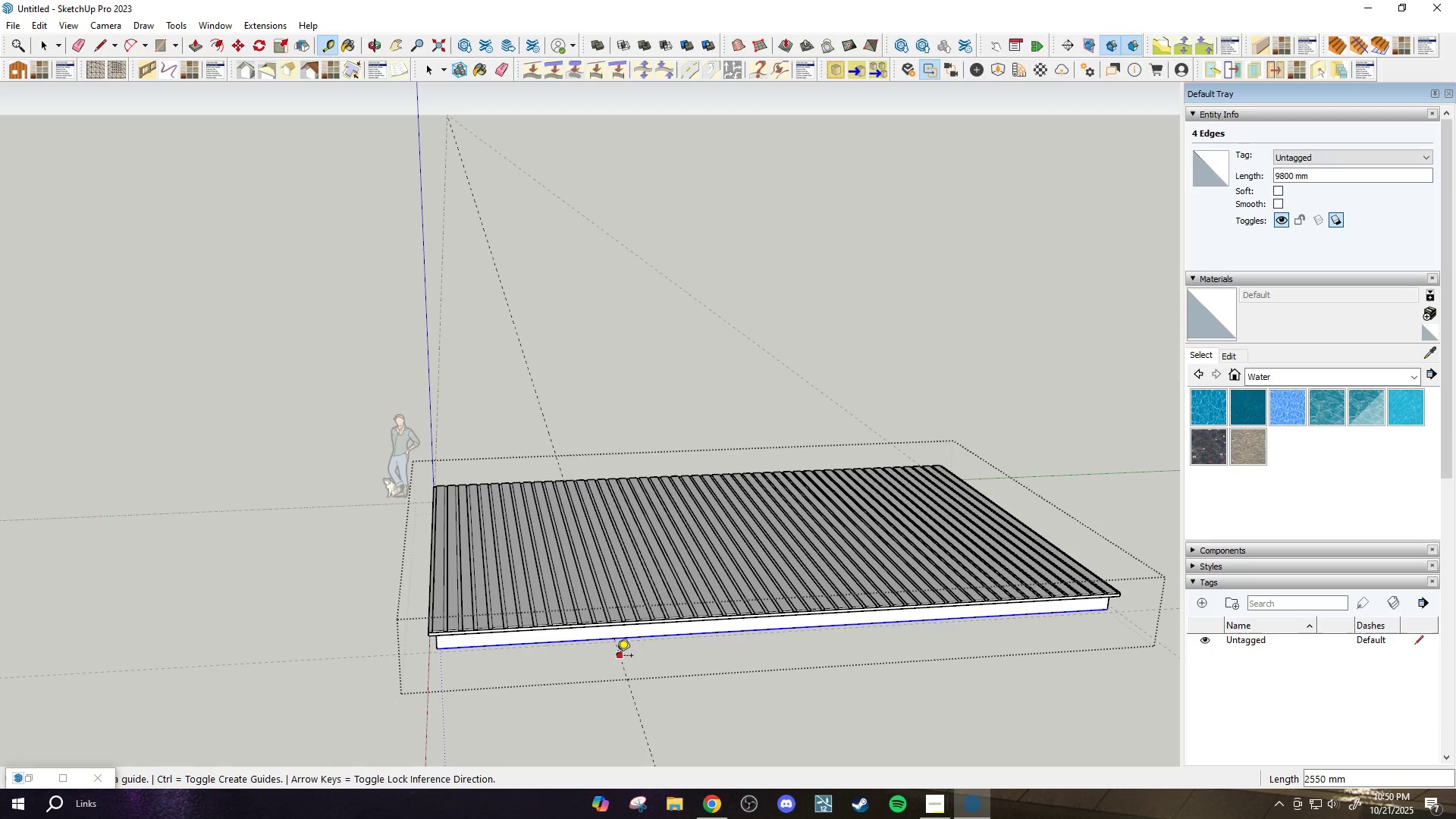 
left_click_drag(start_coordinate=[620, 657], to_coordinate=[628, 654])
 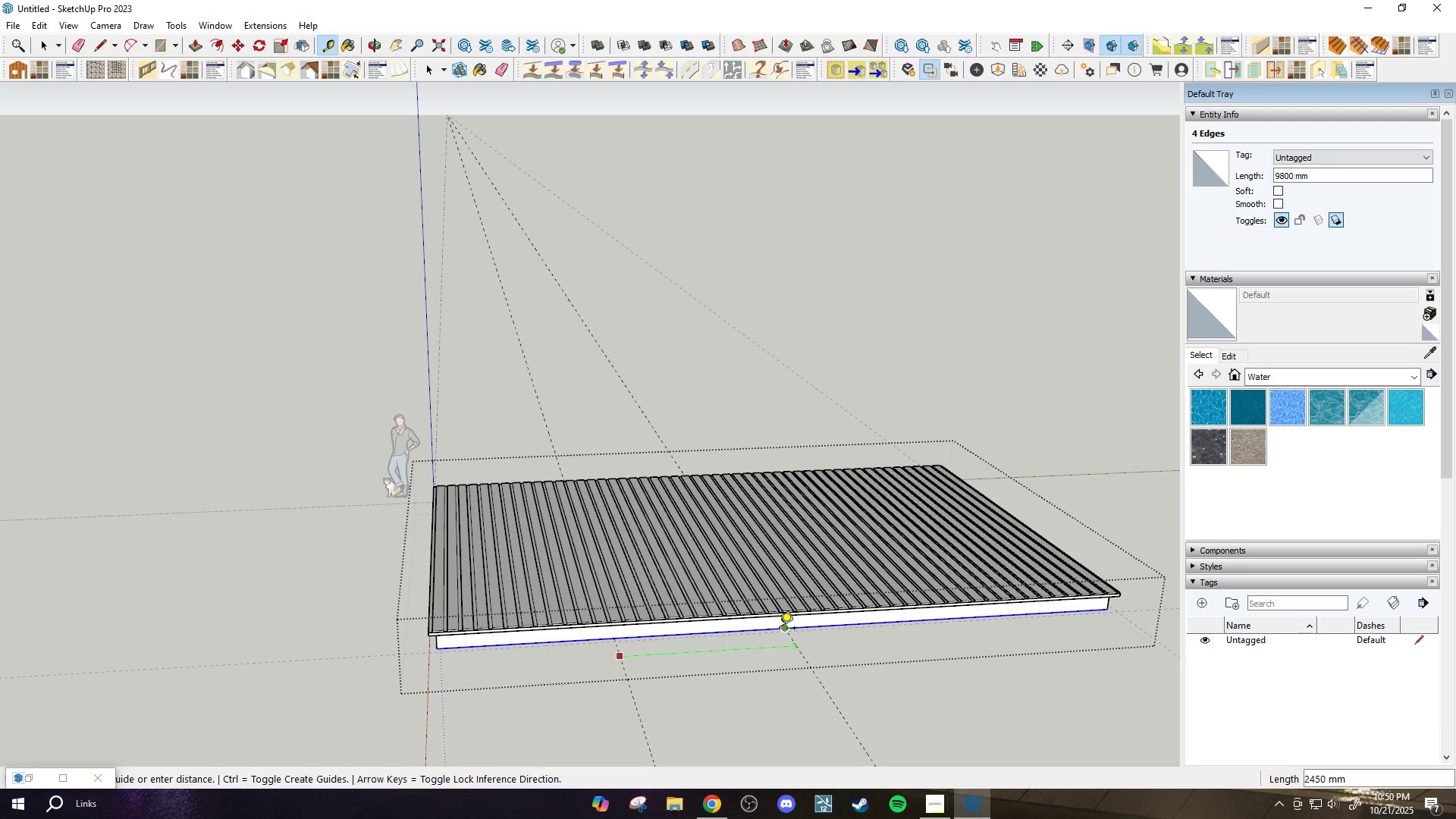 
left_click([781, 629])
 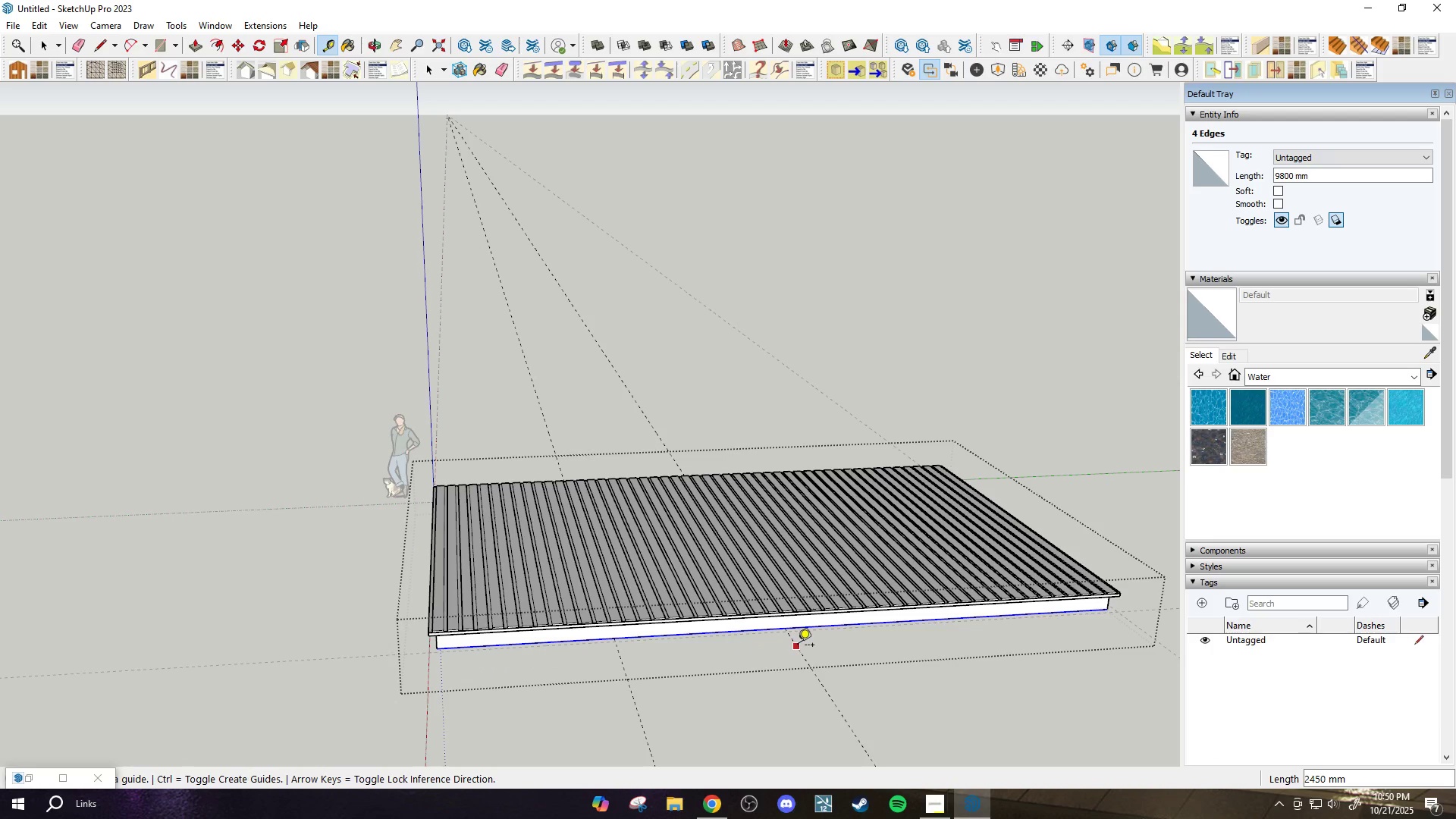 
left_click_drag(start_coordinate=[798, 646], to_coordinate=[807, 645])
 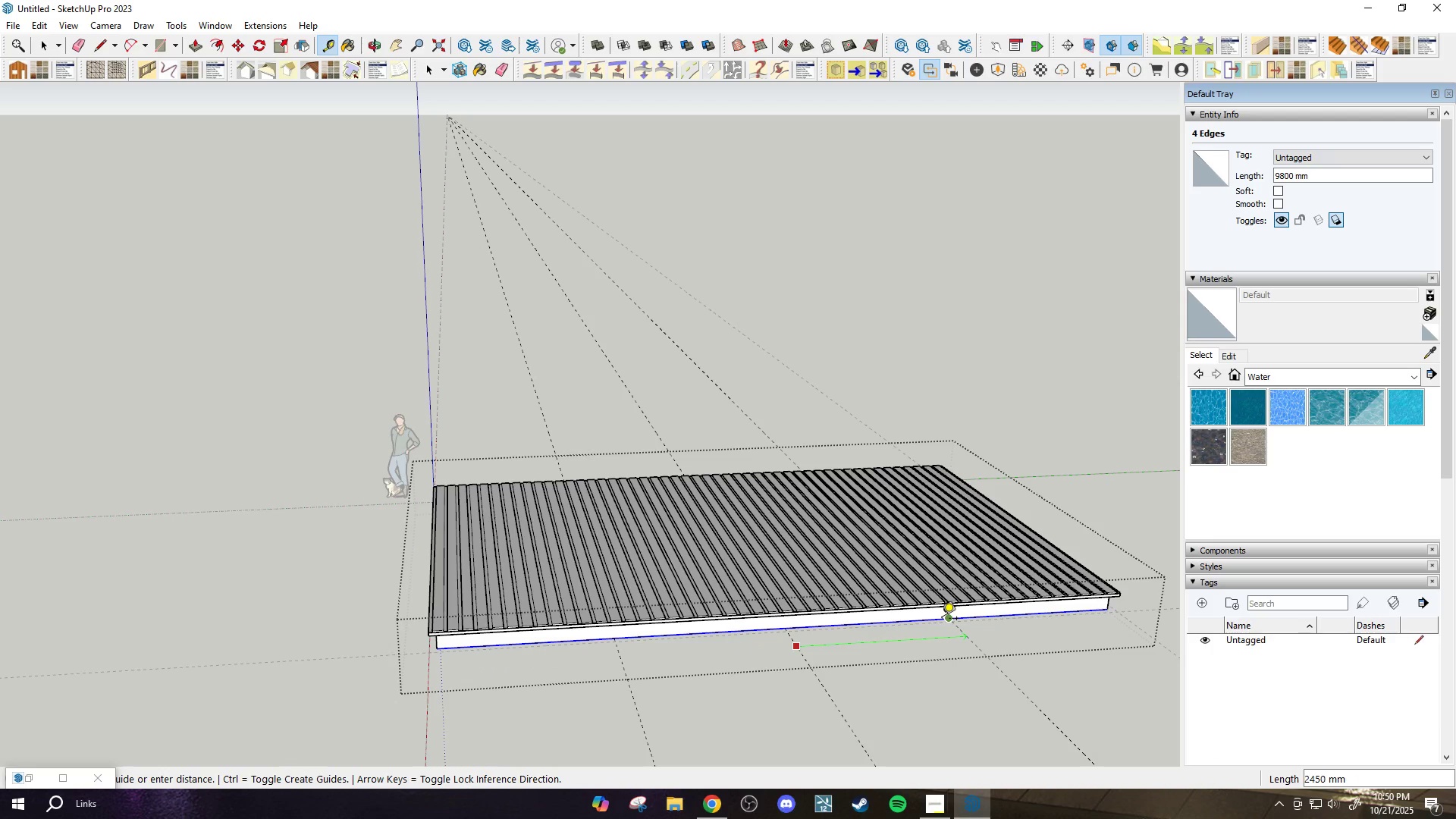 
left_click([957, 618])
 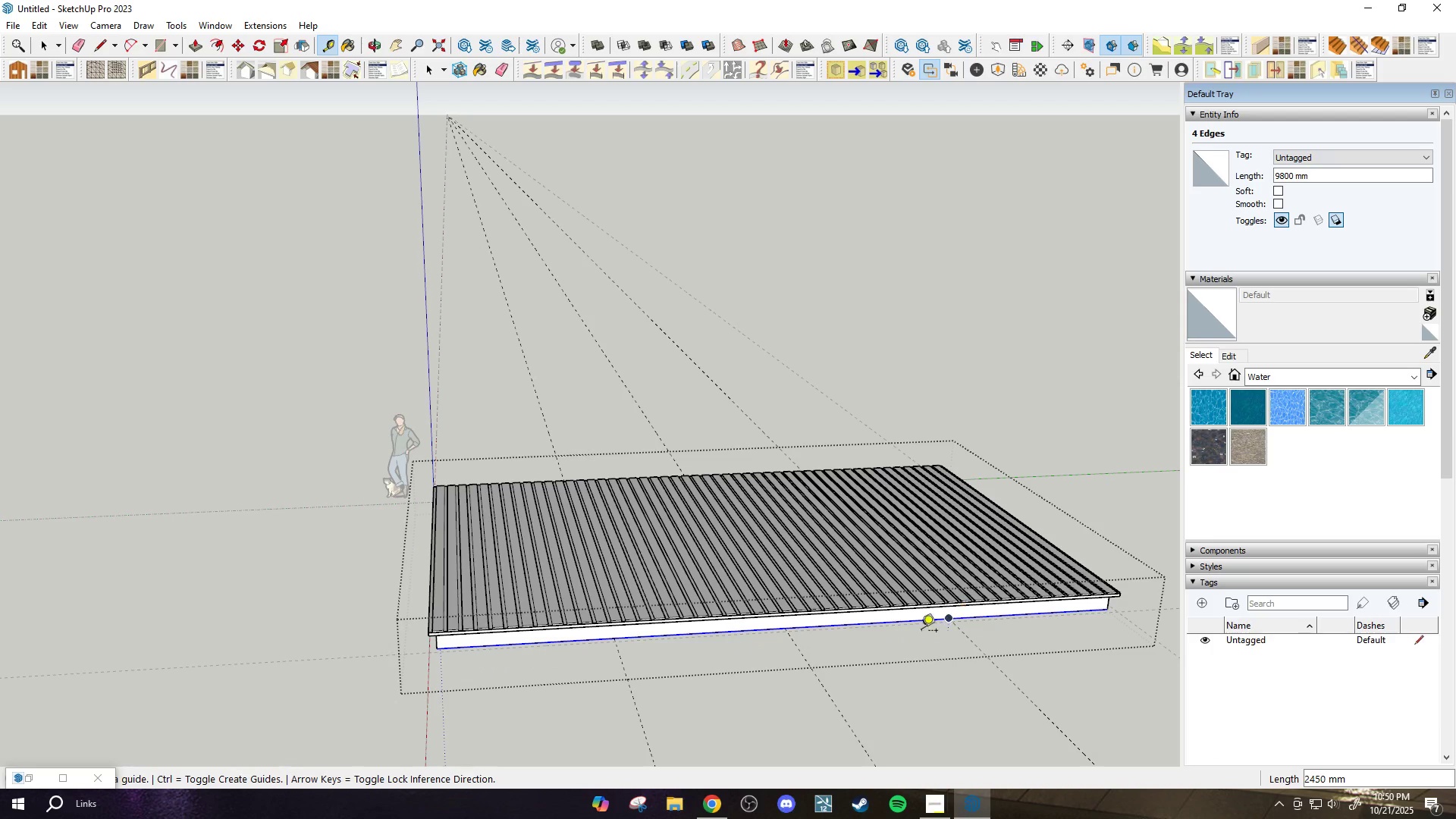 
scroll: coordinate [692, 651], scroll_direction: down, amount: 7.0
 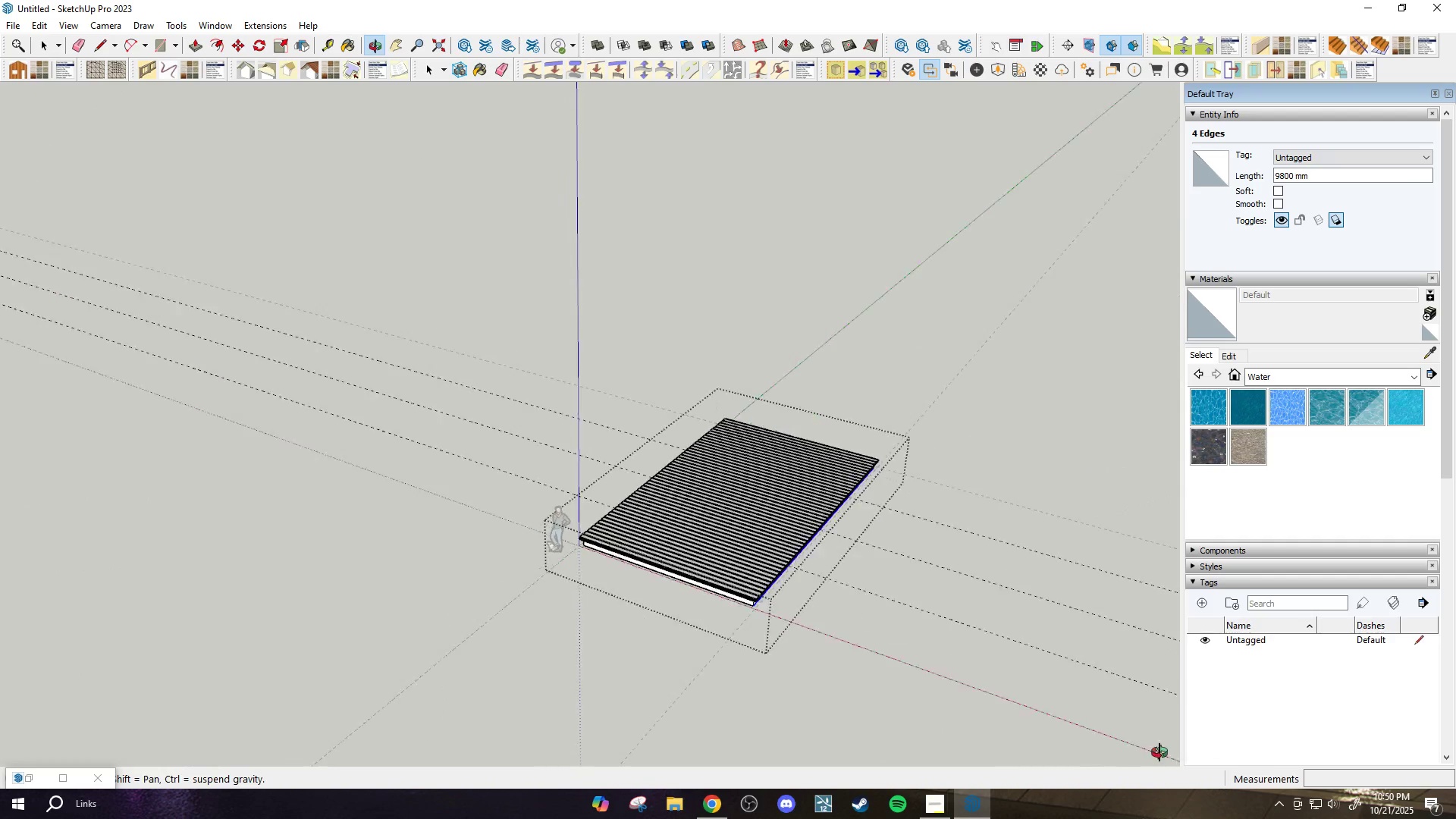 
scroll: coordinate [639, 445], scroll_direction: up, amount: 21.0
 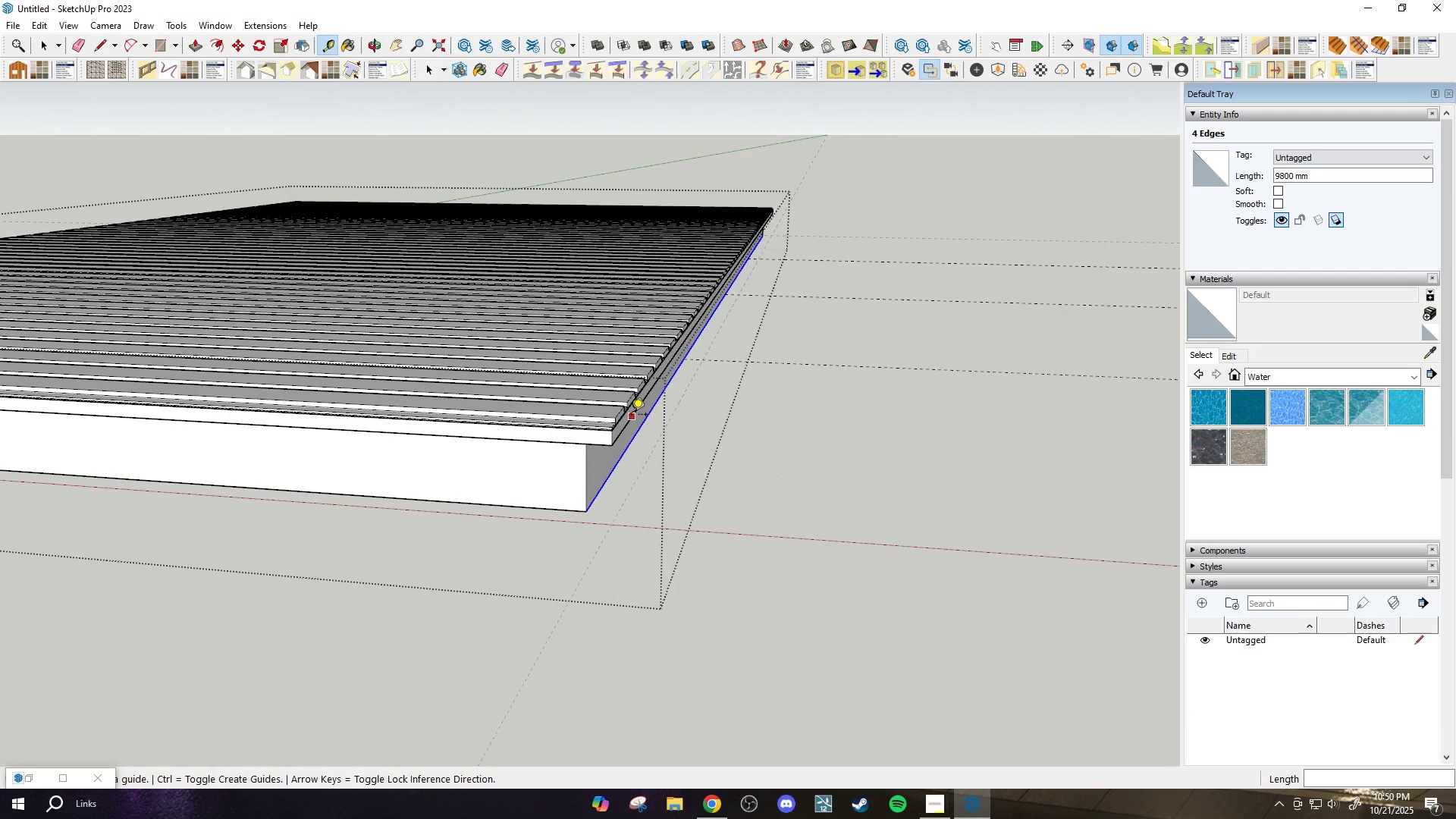 
left_click([623, 437])
 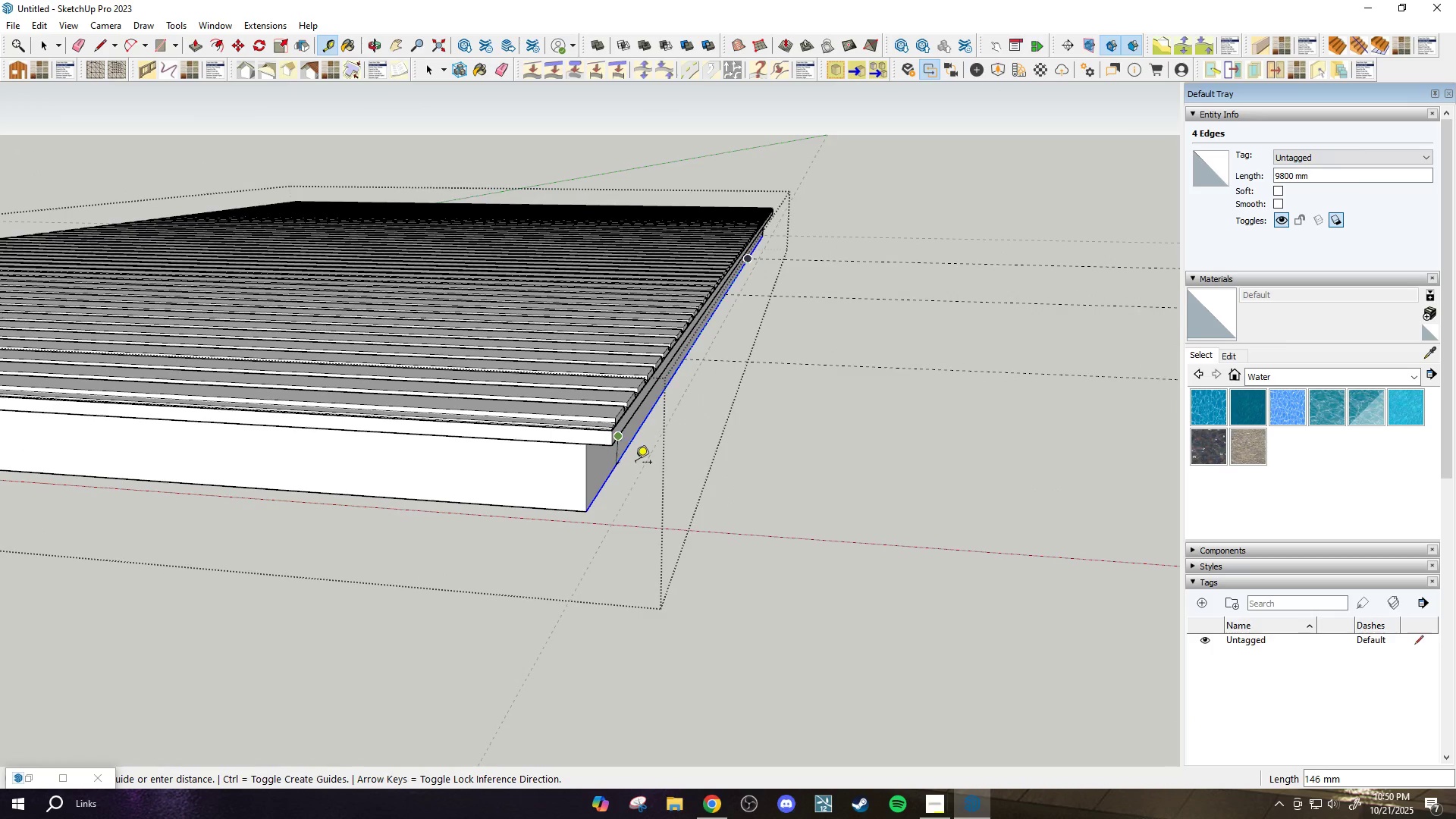 
key(Escape)
 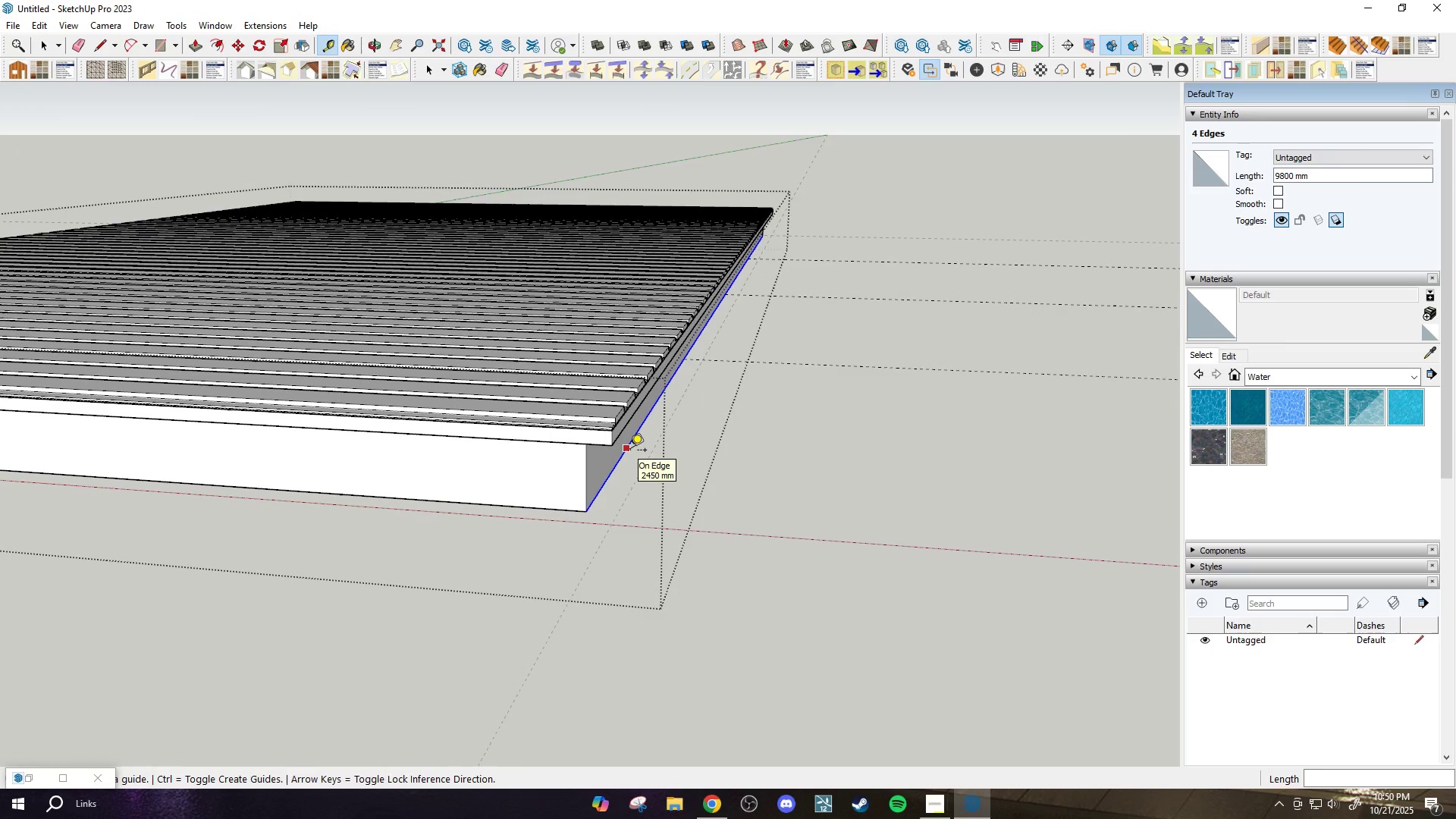 
left_click([630, 451])
 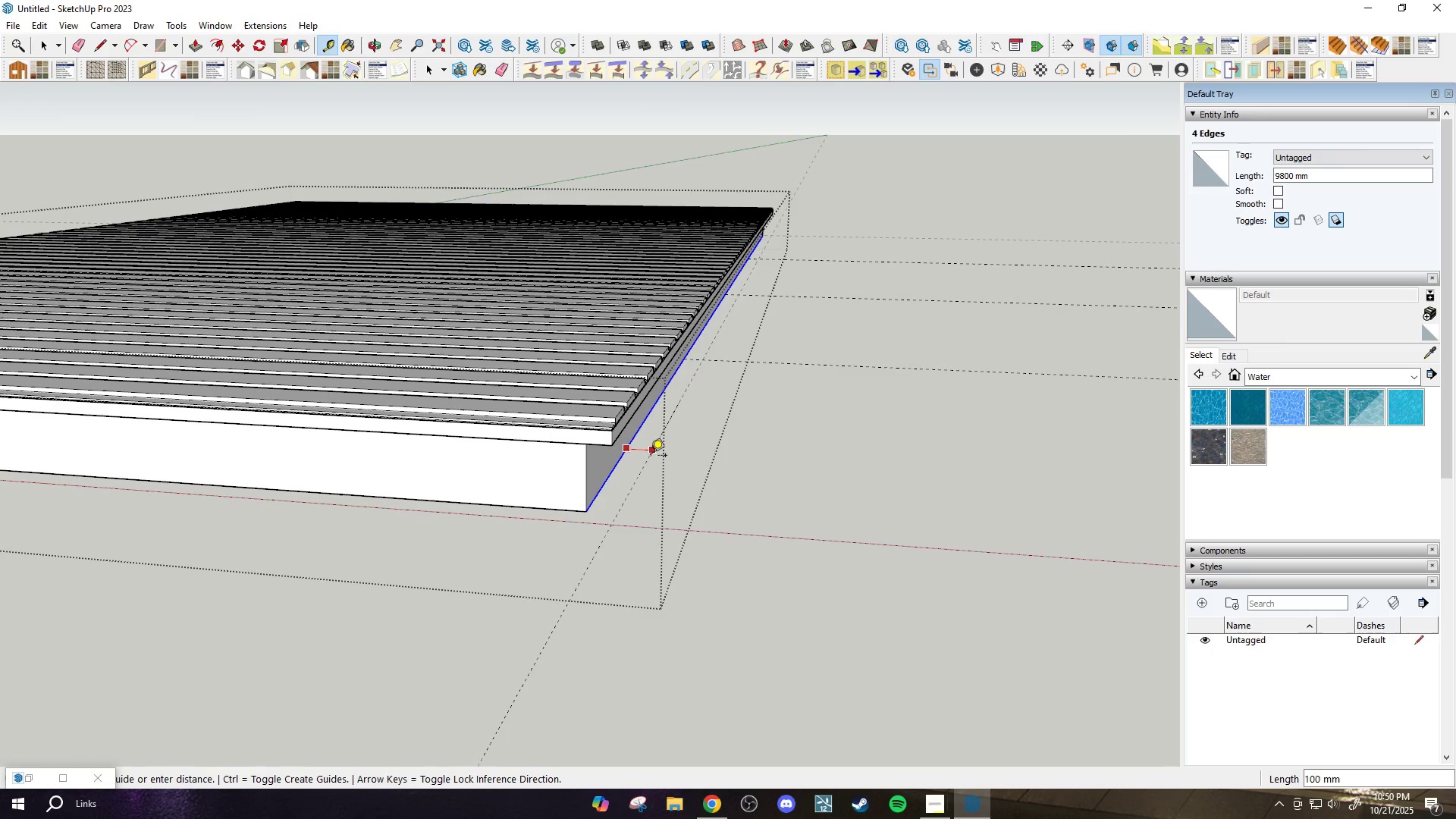 
hold_key(key=ShiftLeft, duration=1.45)
left_click([613, 444])
 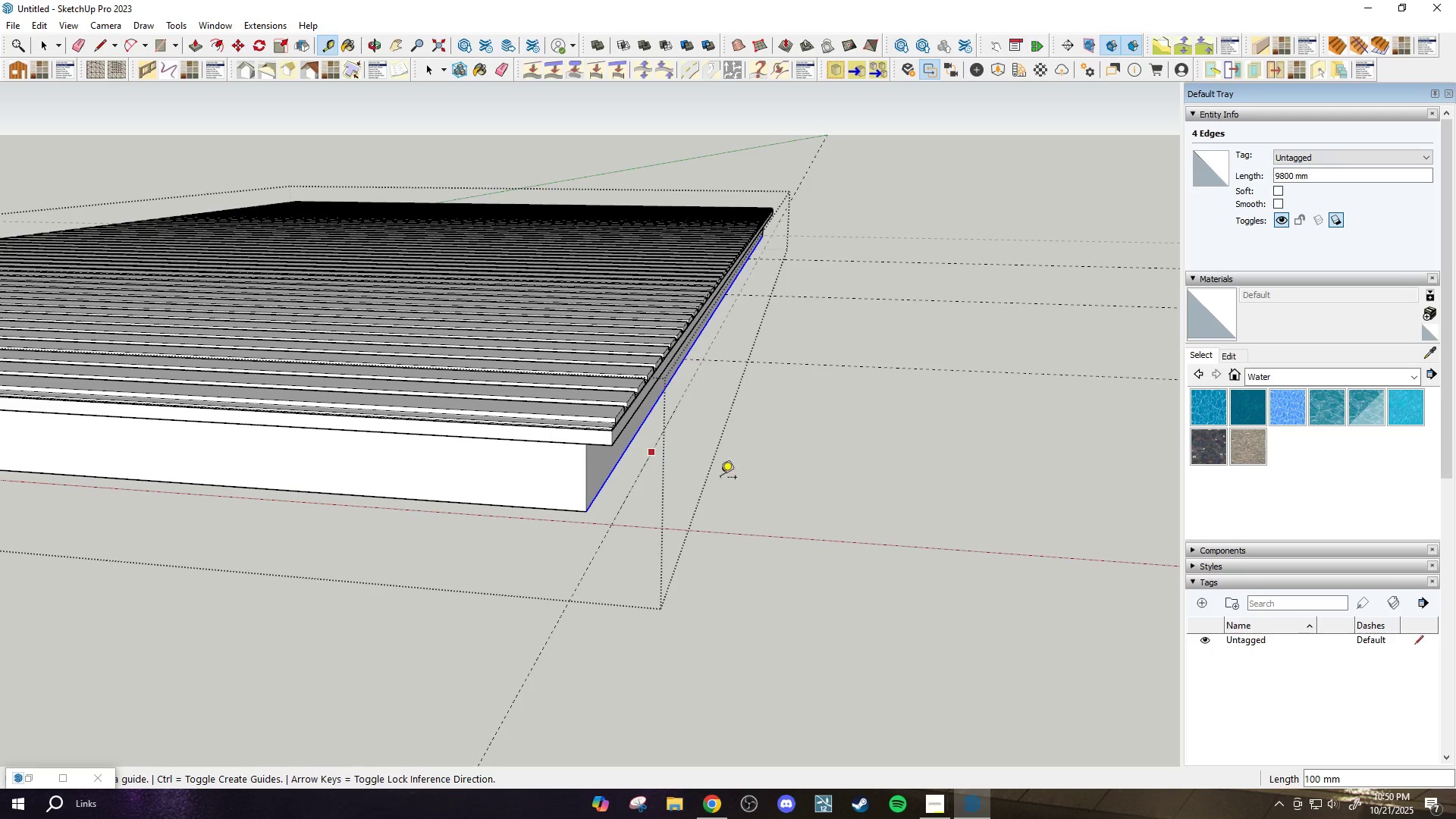 
scroll: coordinate [749, 496], scroll_direction: down, amount: 10.0
 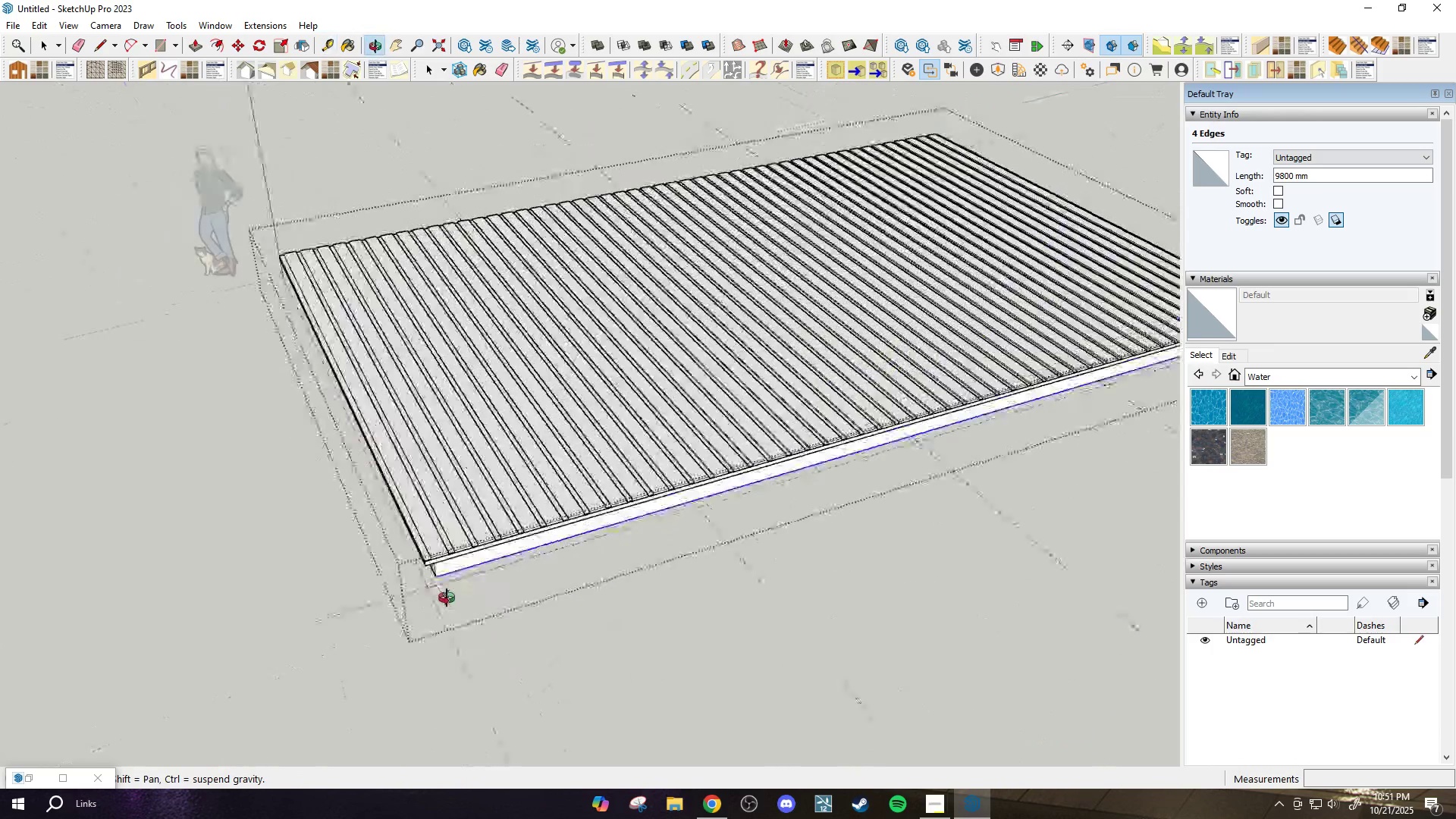 
scroll: coordinate [574, 522], scroll_direction: up, amount: 7.0
 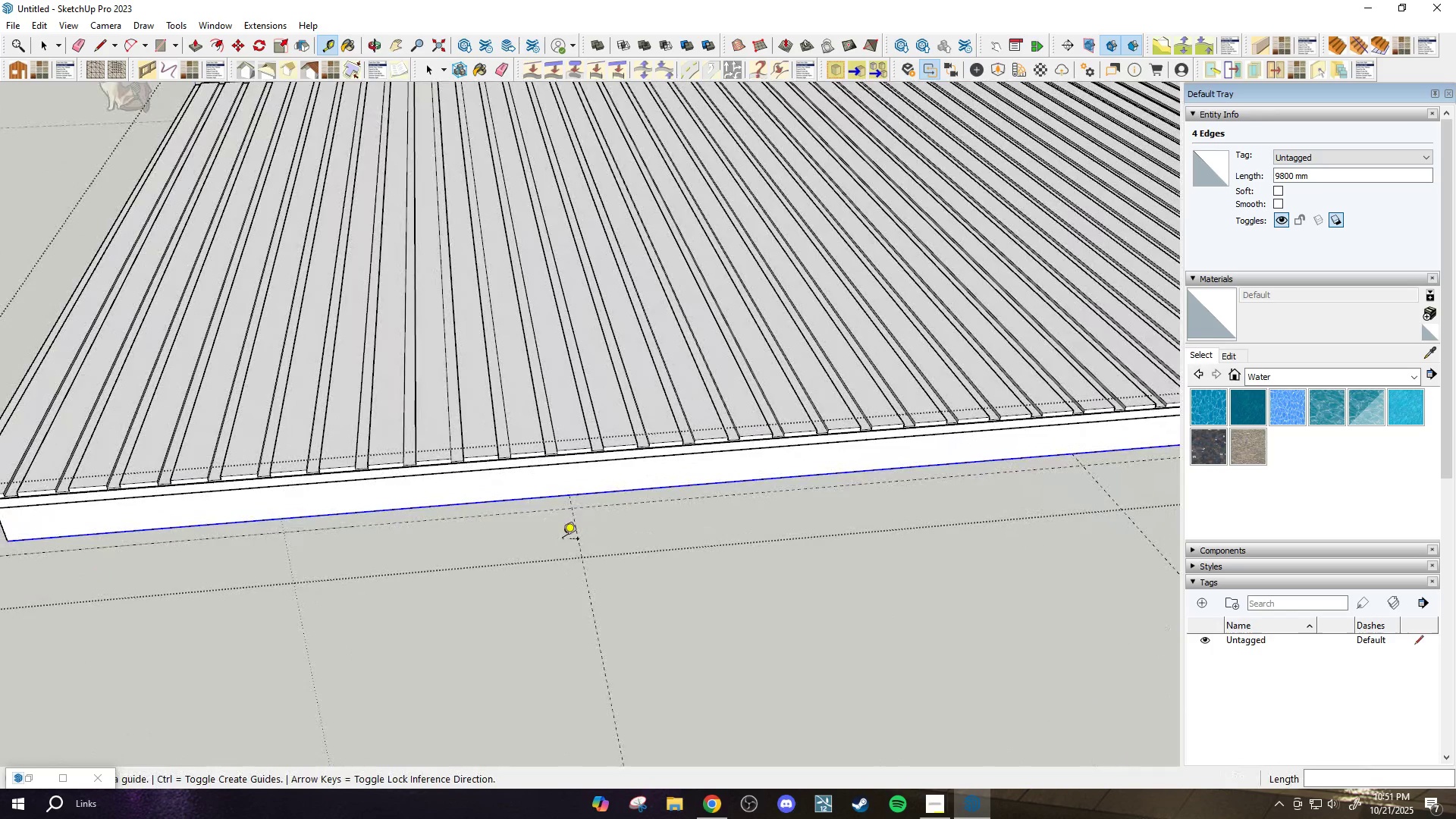 
key(Escape)
 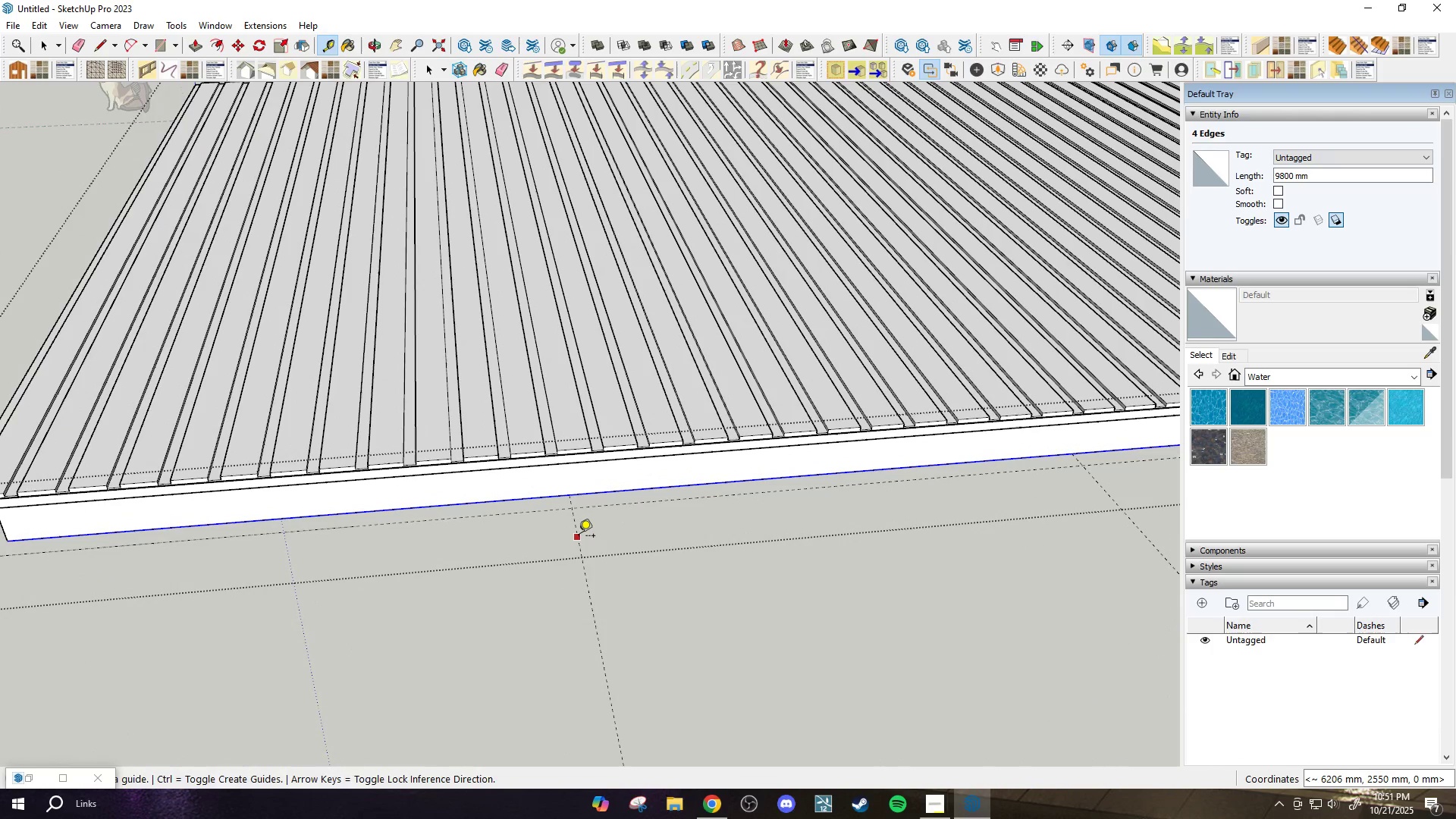 
left_click([579, 537])
 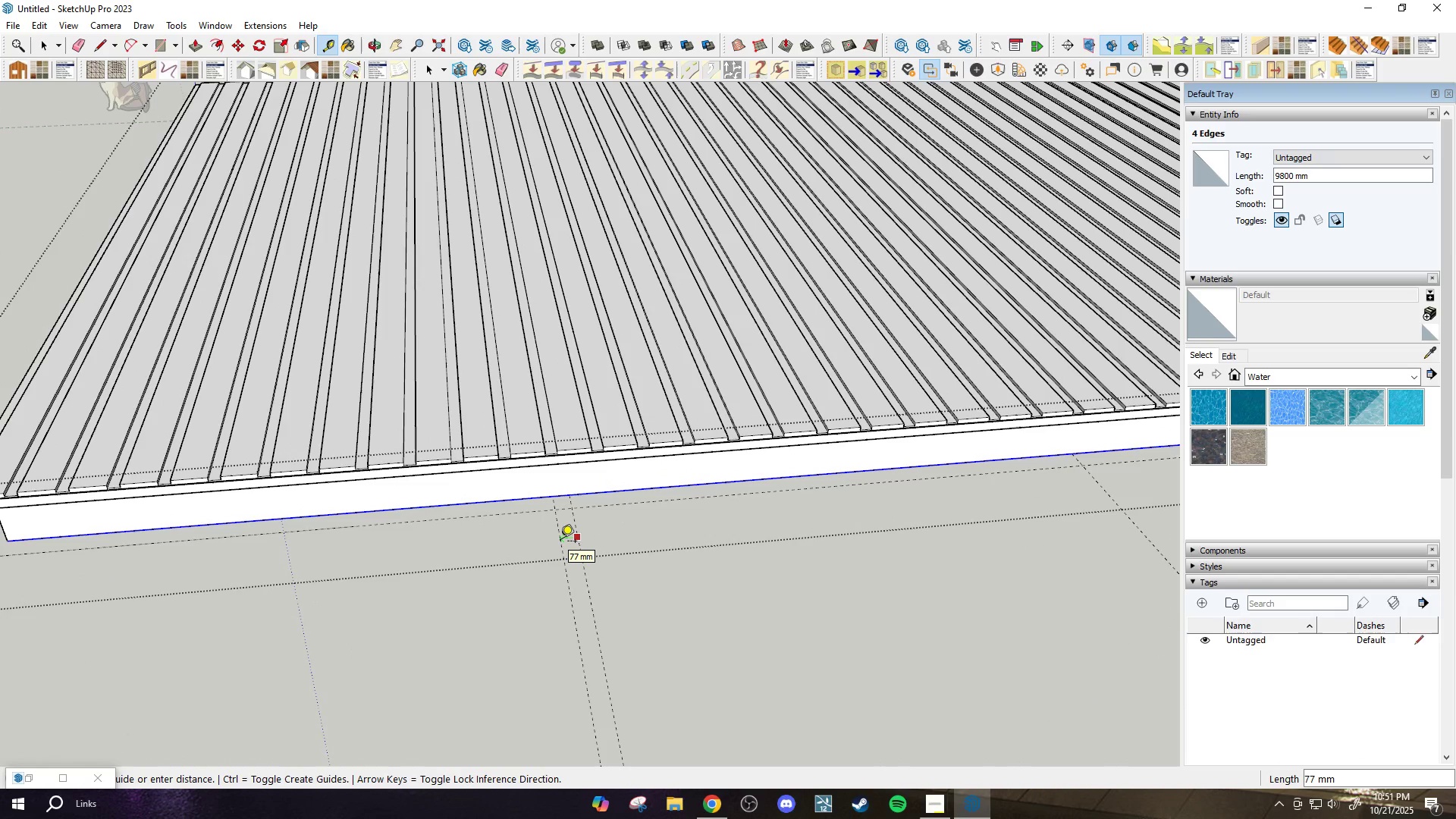 
scroll: coordinate [560, 542], scroll_direction: down, amount: 1.0
 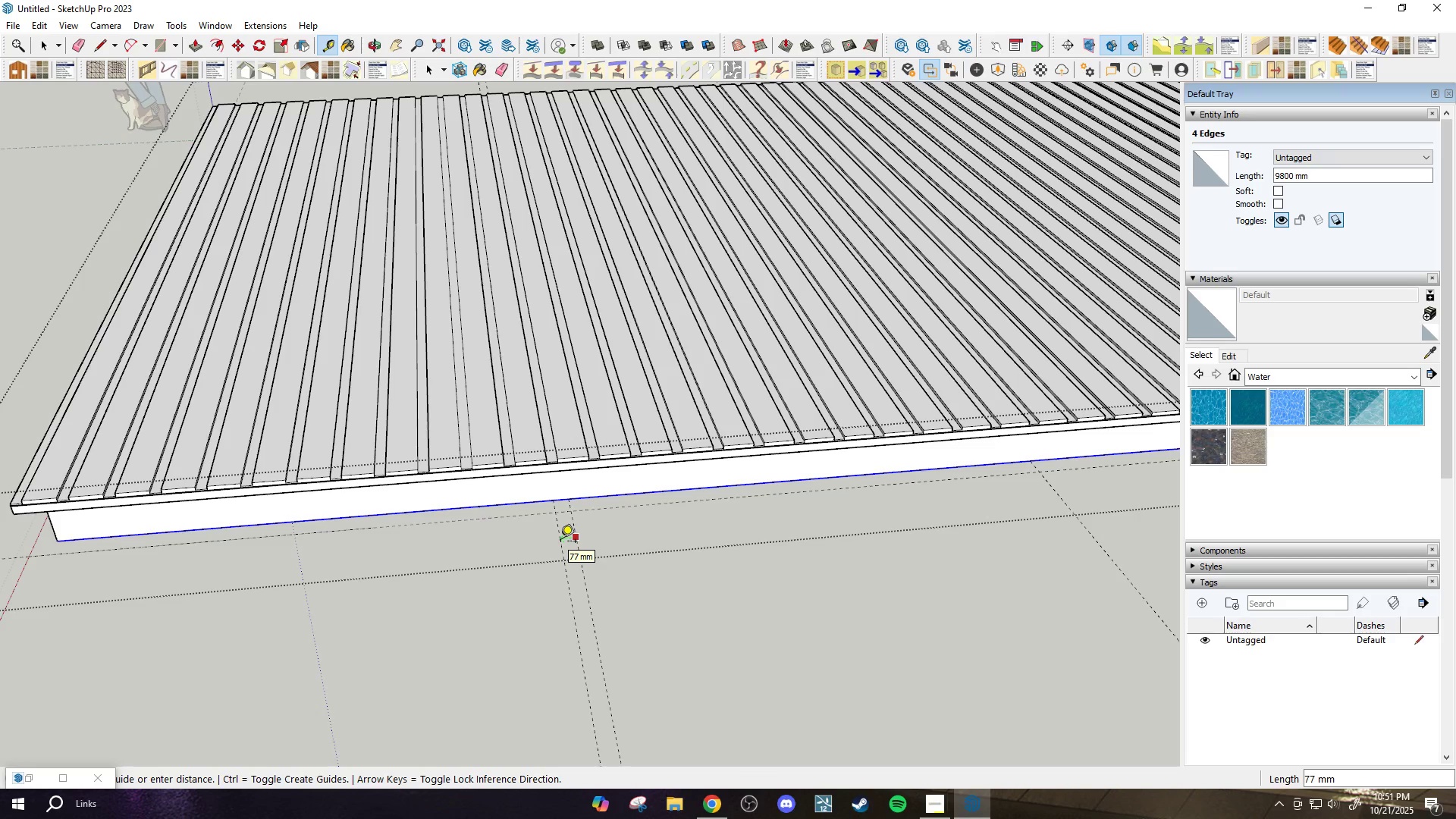 
type(50)
 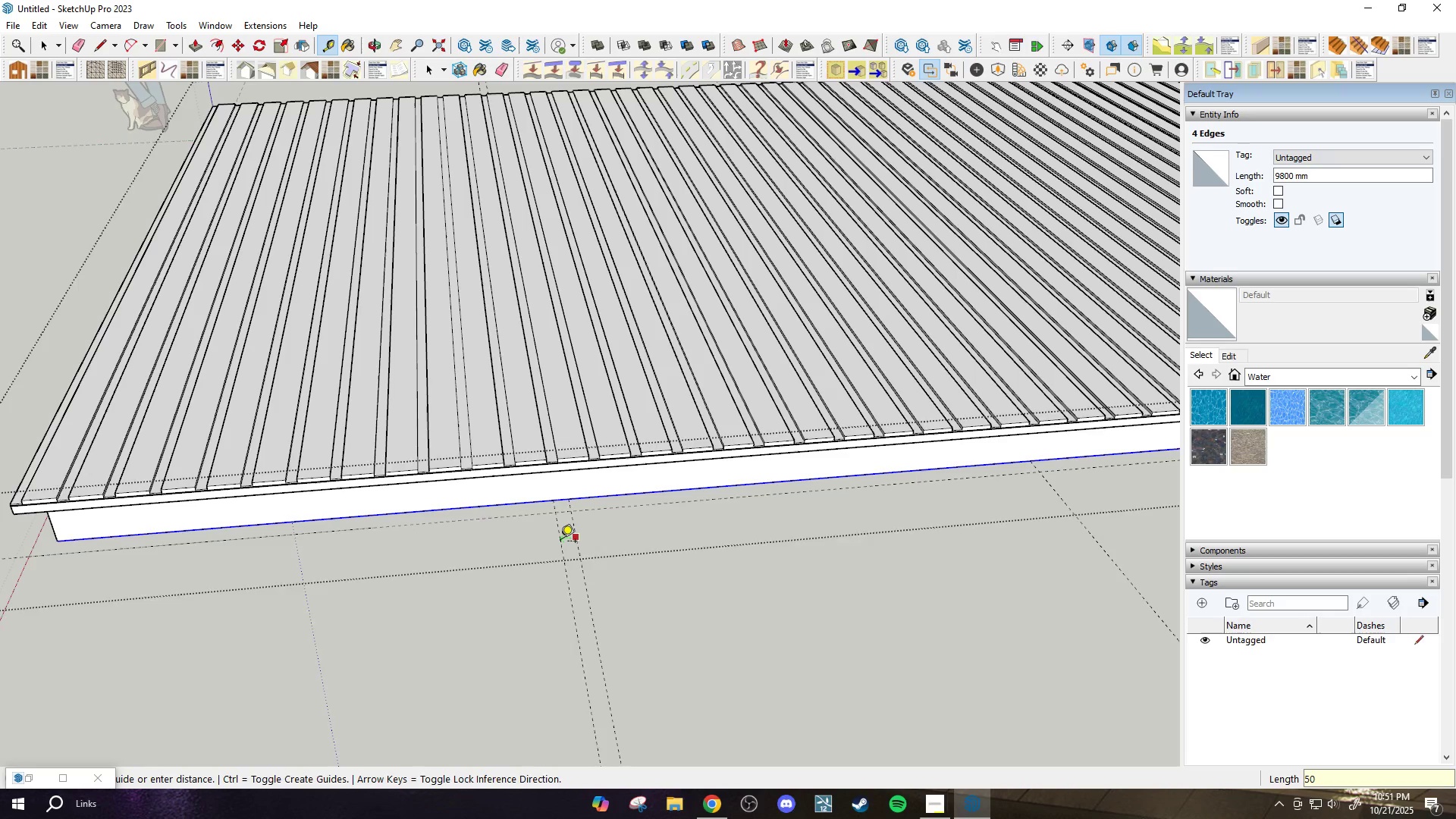 
key(Enter)
 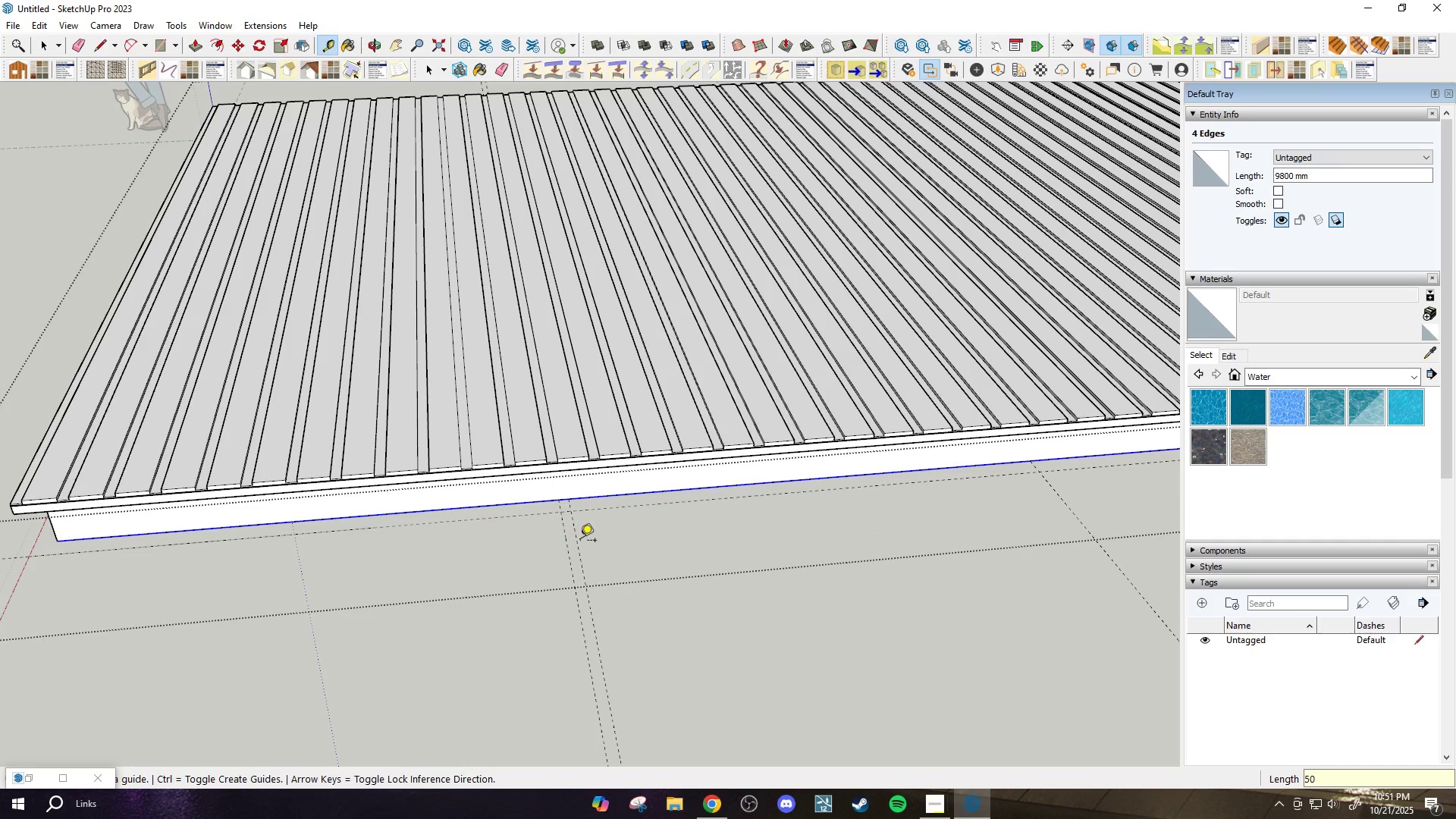 
scroll: coordinate [580, 541], scroll_direction: up, amount: 1.0
 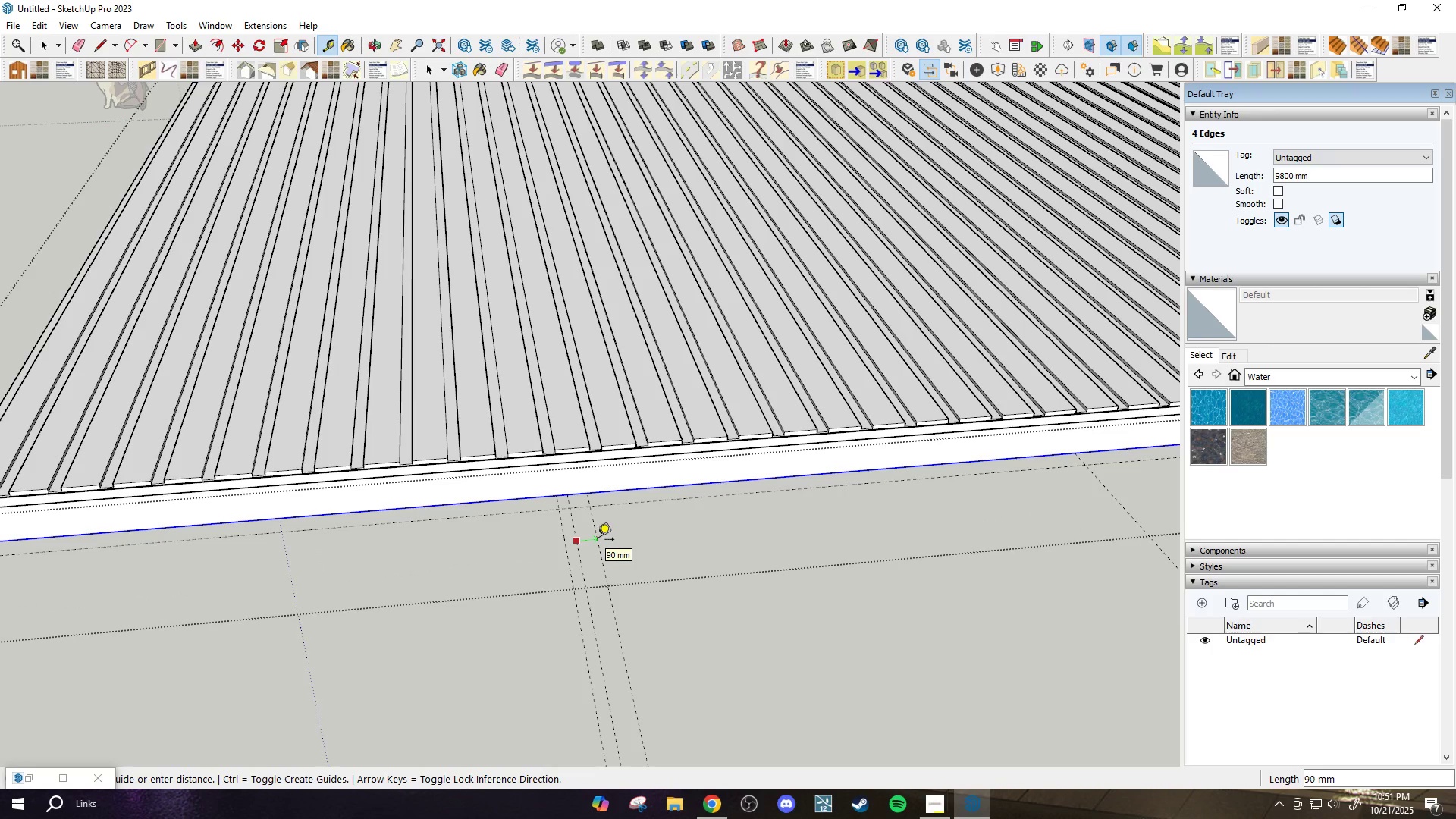 
type(50)
 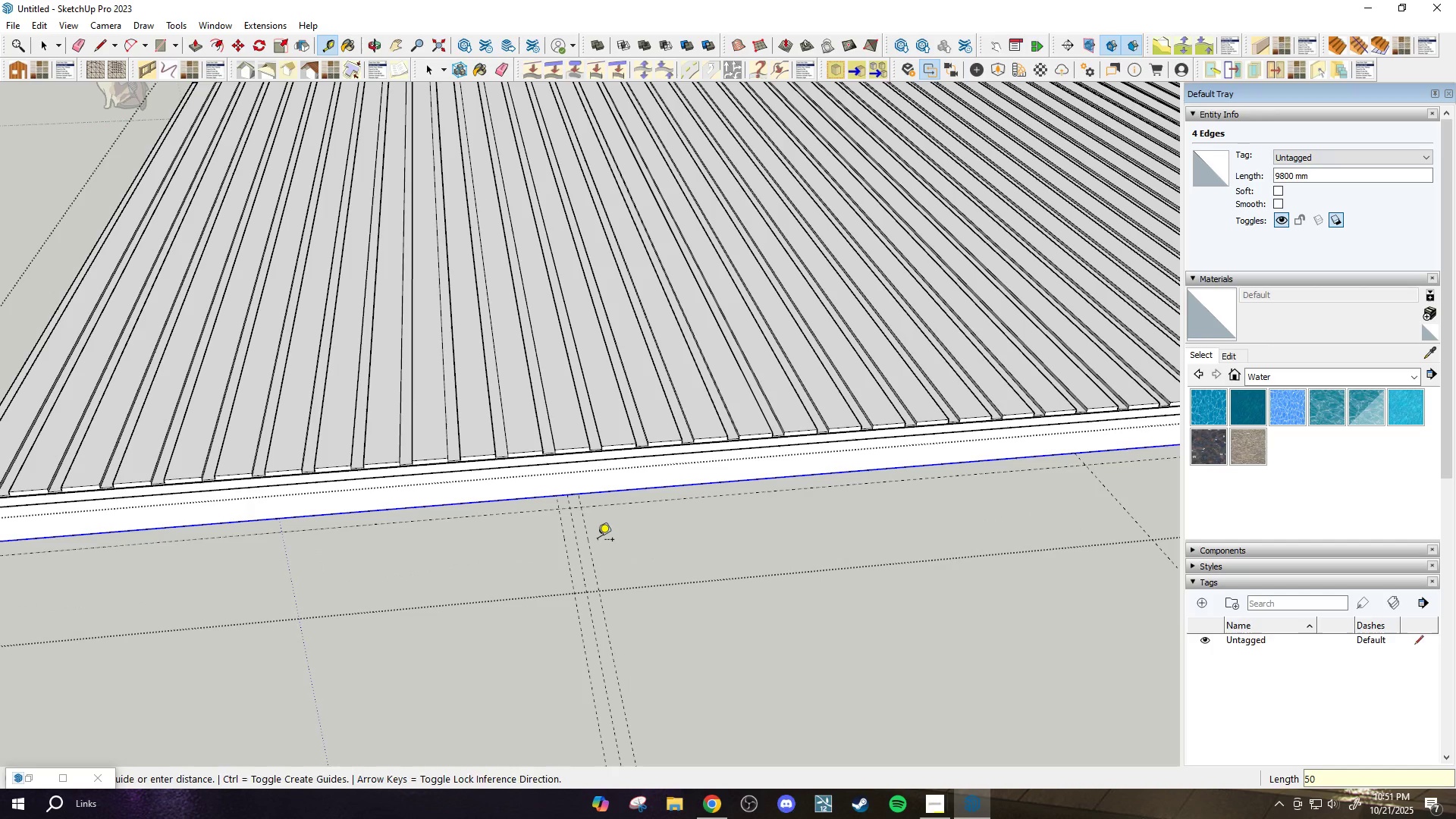 
key(Enter)
 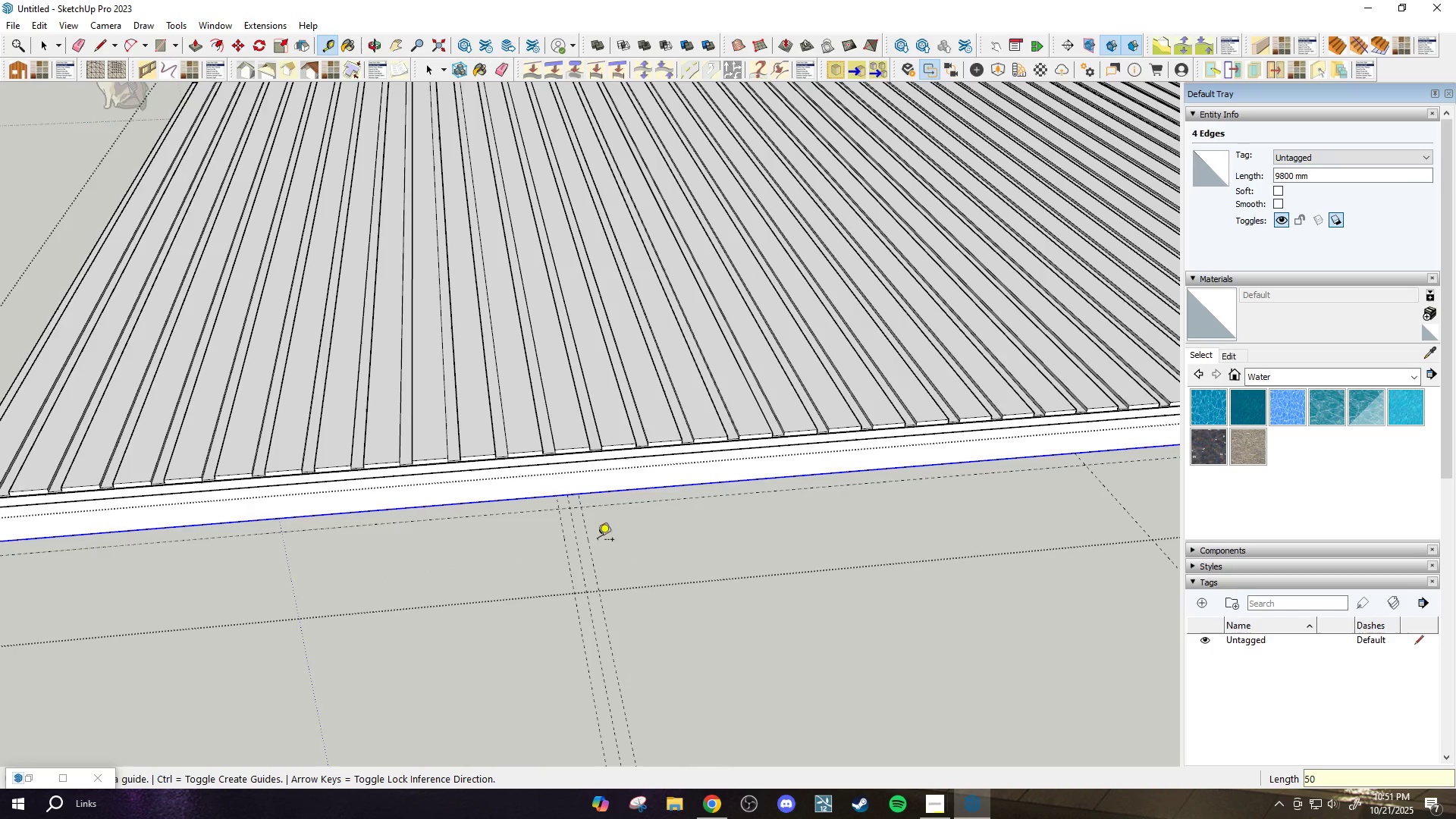 
scroll: coordinate [460, 536], scroll_direction: down, amount: 9.0
 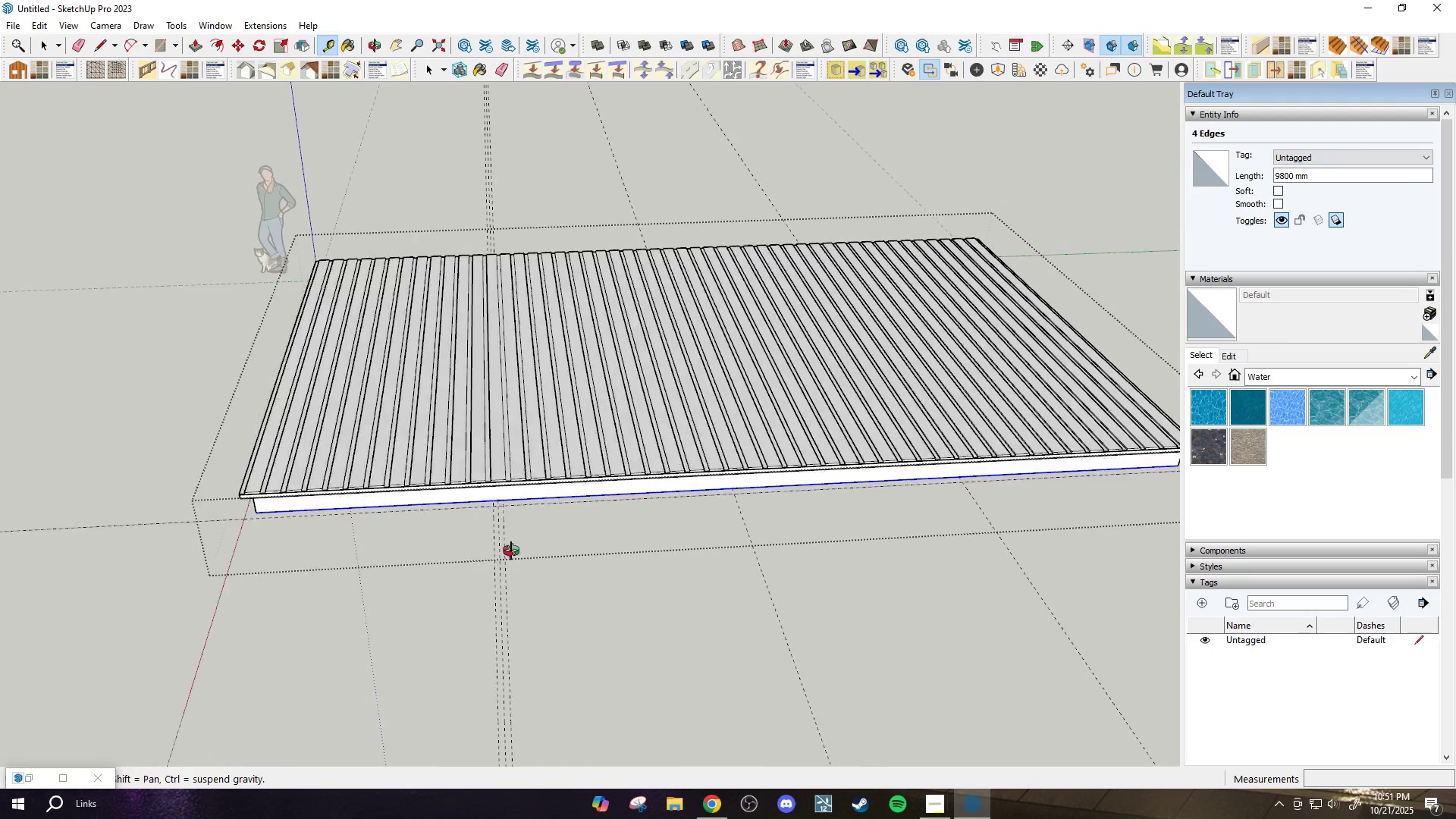 
scroll: coordinate [466, 507], scroll_direction: up, amount: 3.0
 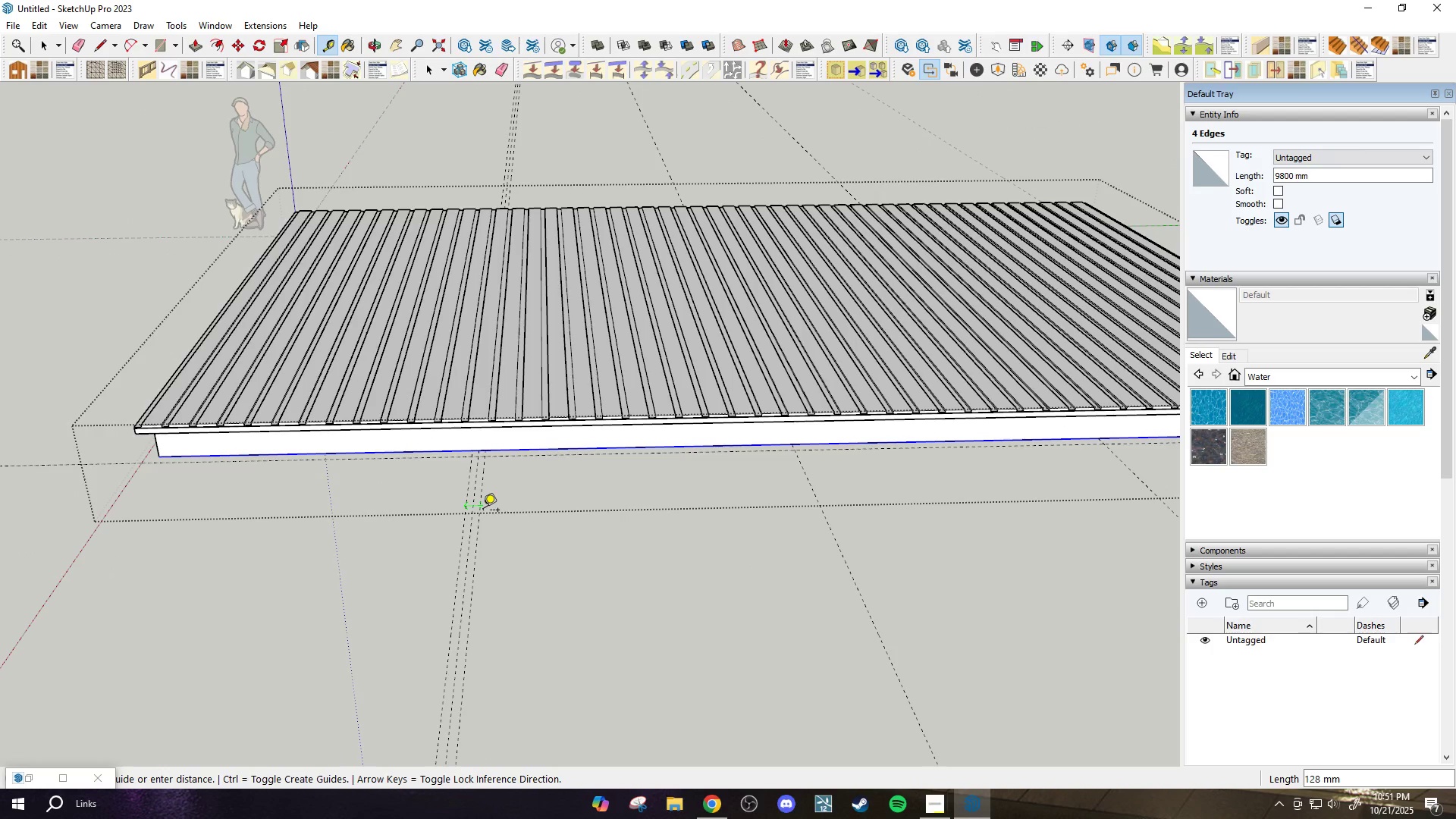 
key(Escape)
 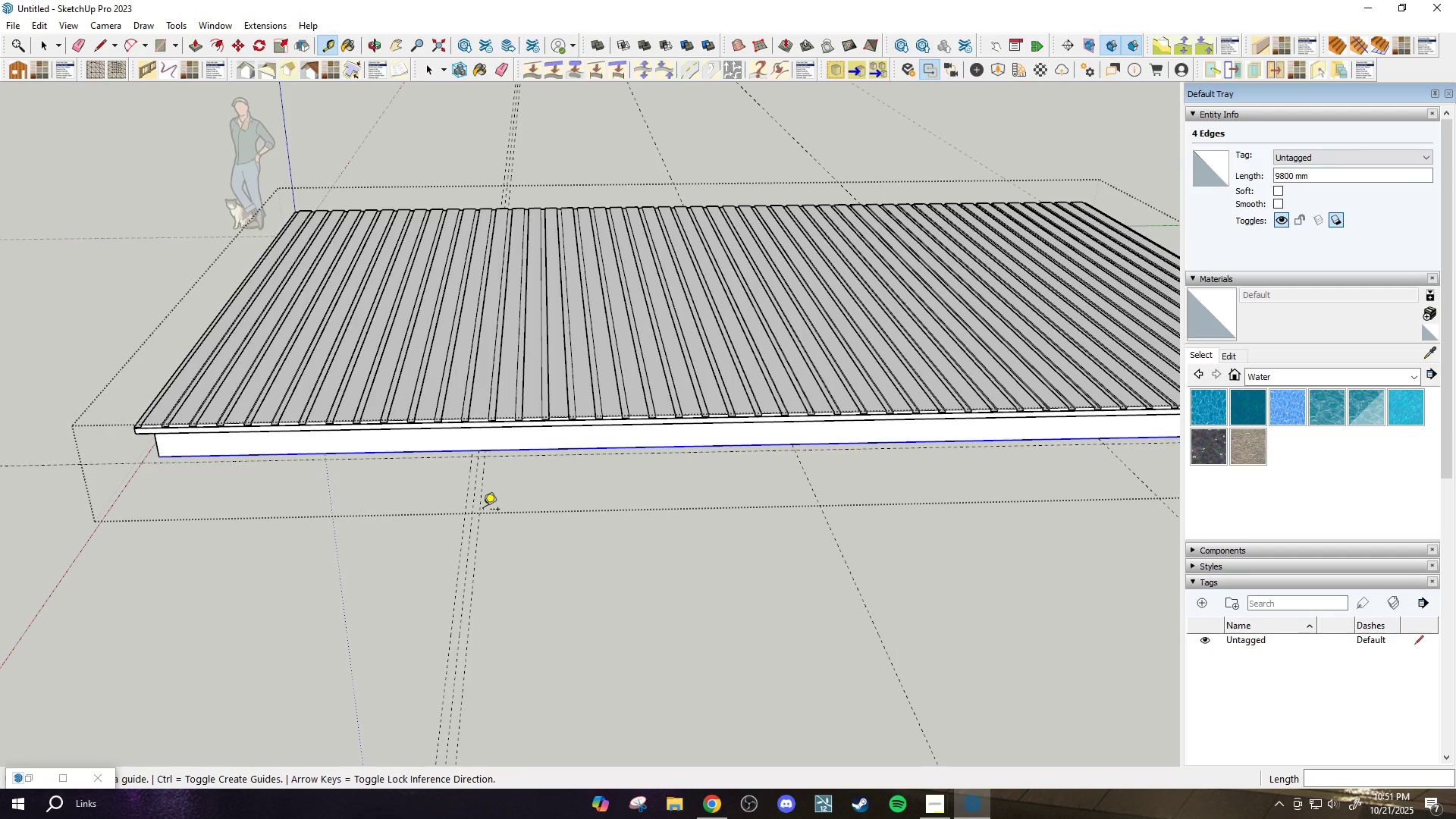 
scroll: coordinate [483, 509], scroll_direction: up, amount: 3.0
 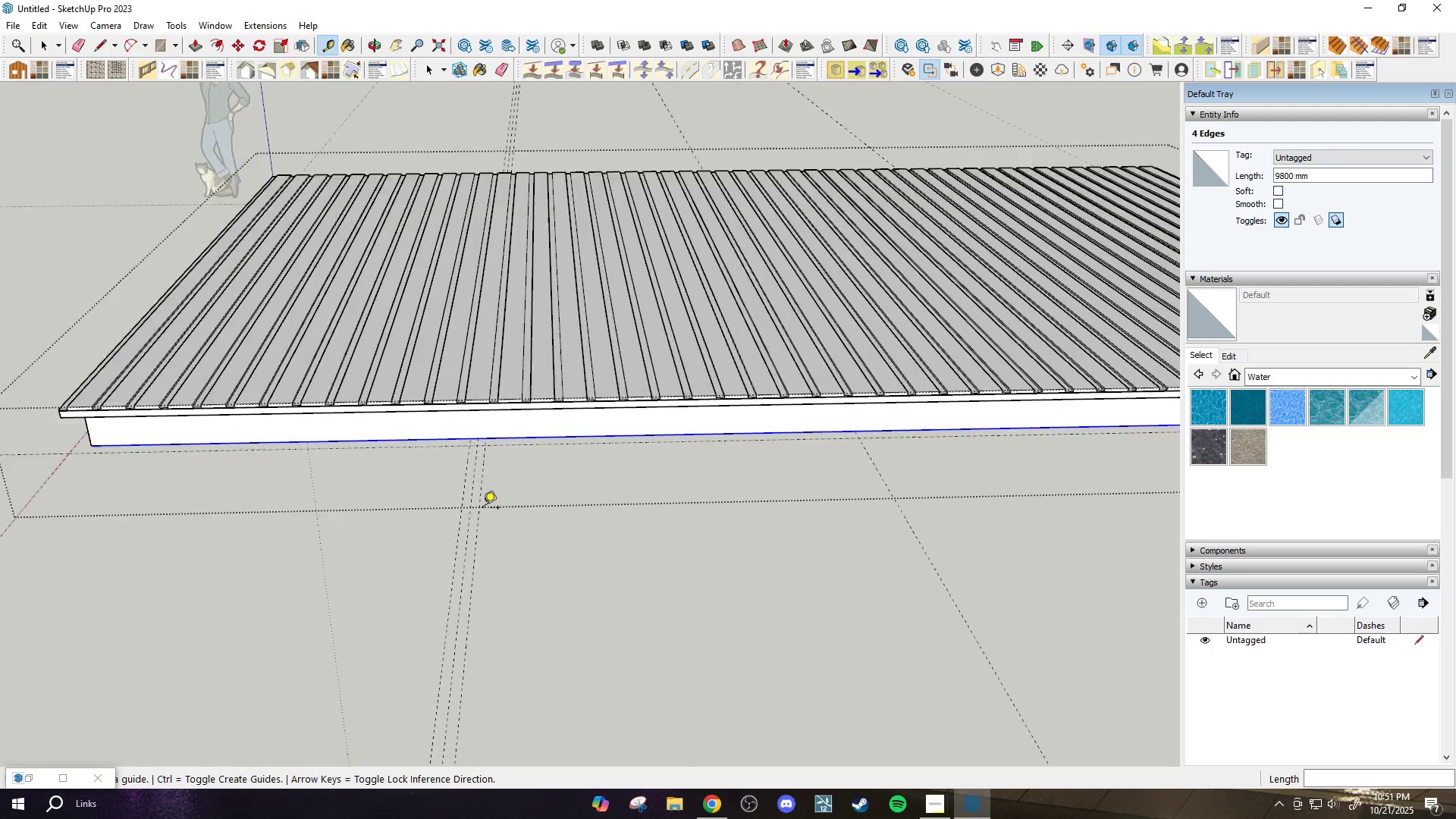 
key(Control+Z)
 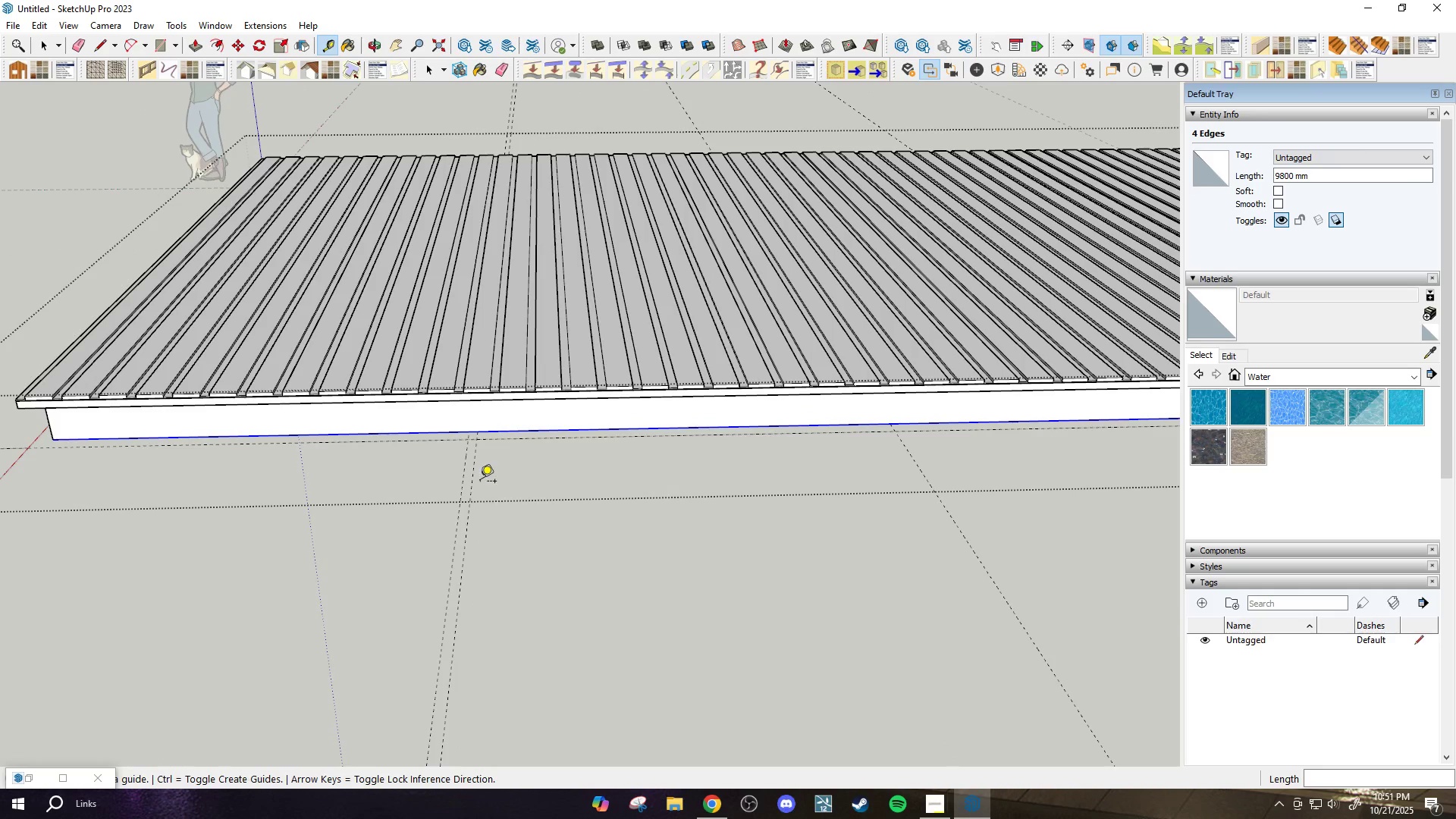 
key(Control+Z)
 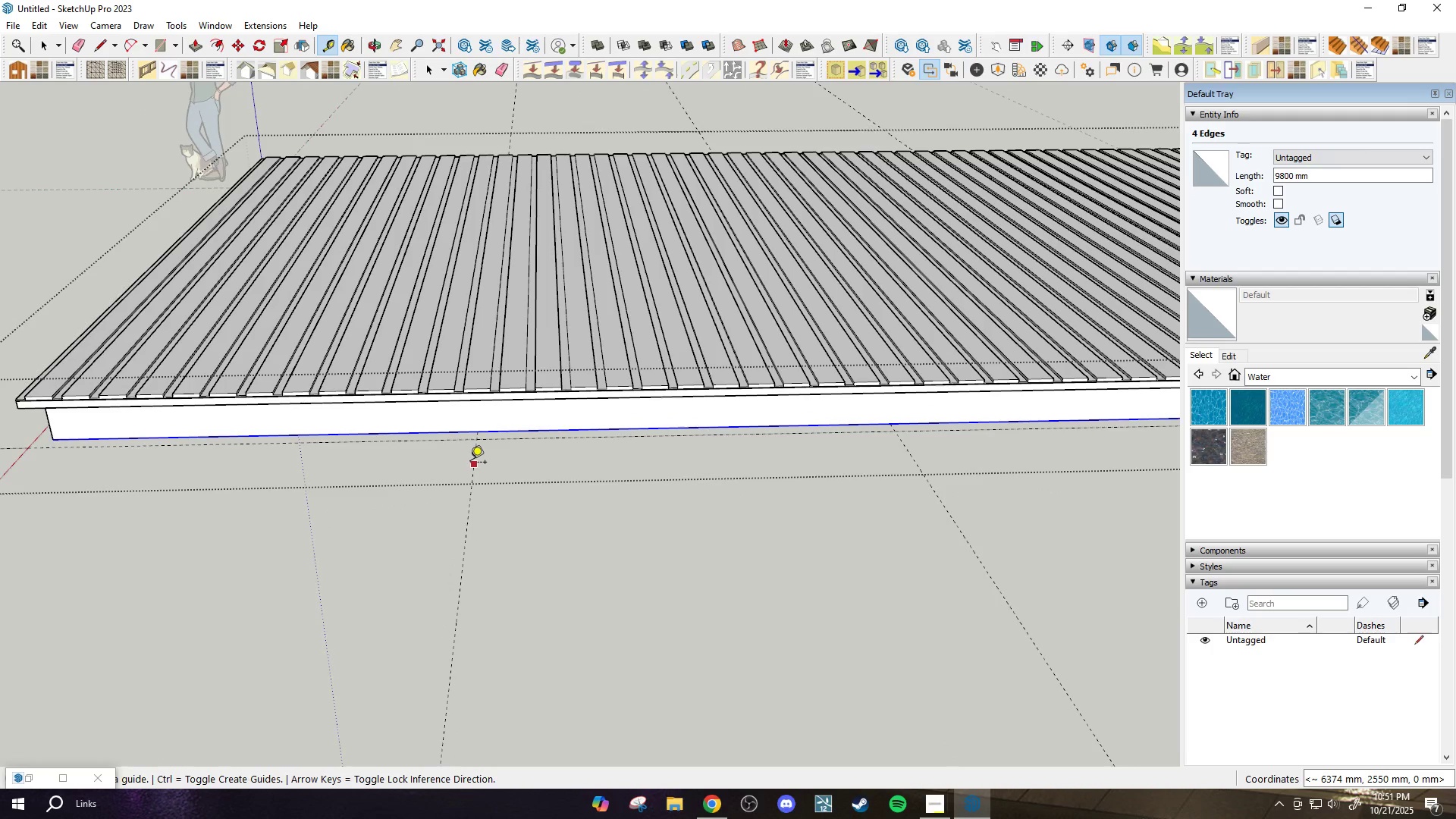 
scroll: coordinate [470, 463], scroll_direction: up, amount: 1.0
 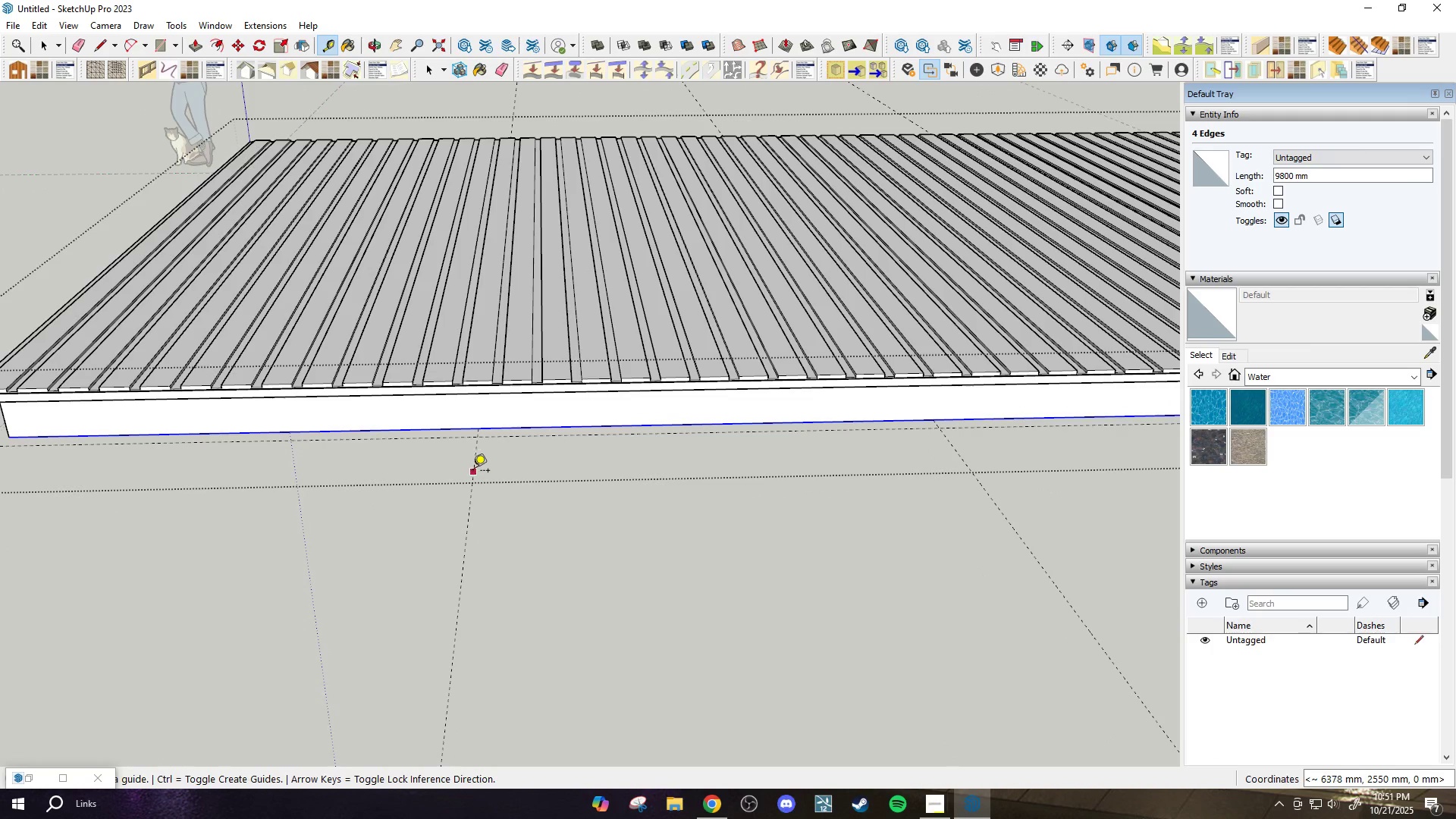 
left_click([475, 472])
 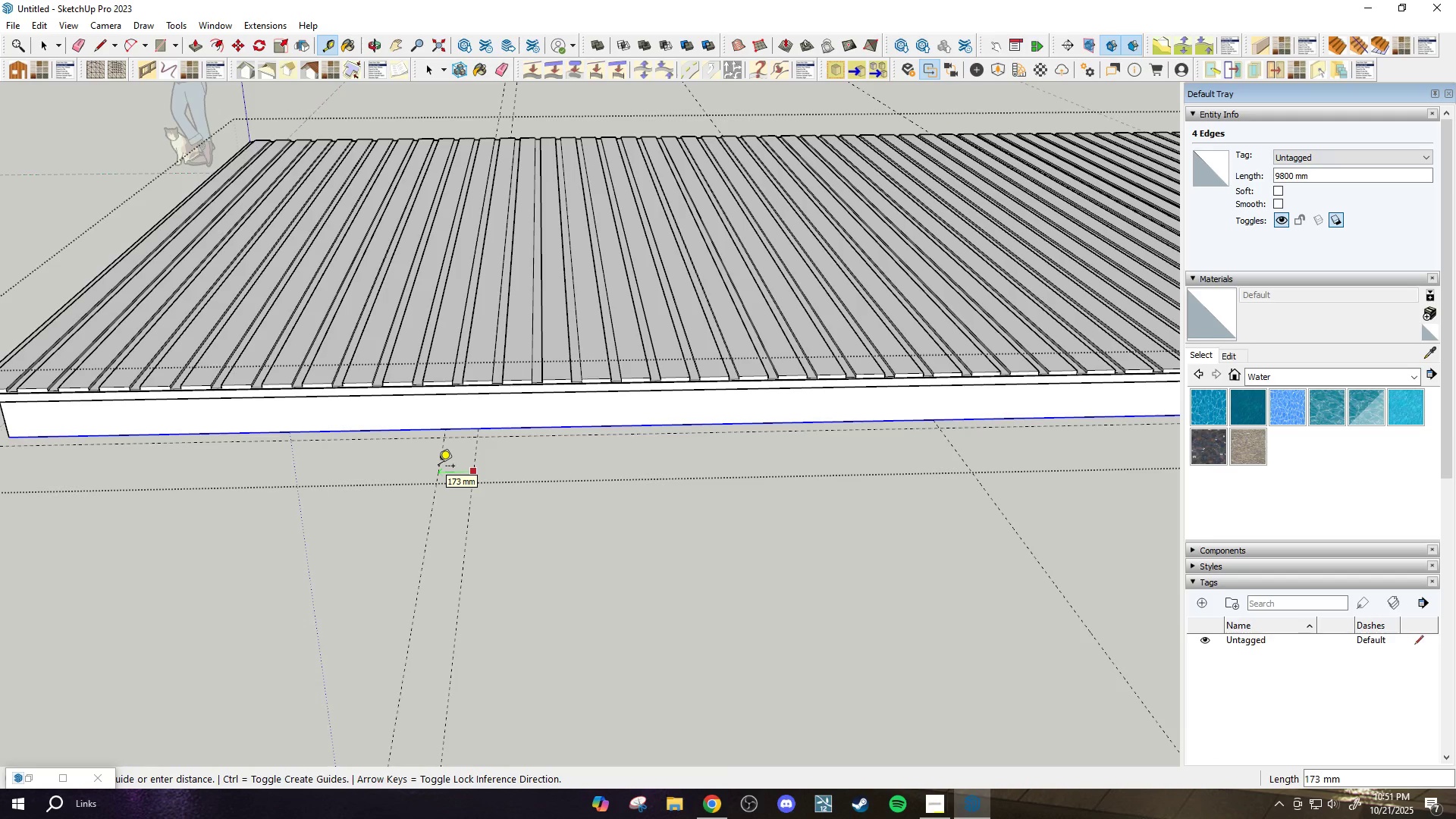 
wait(5.07)
 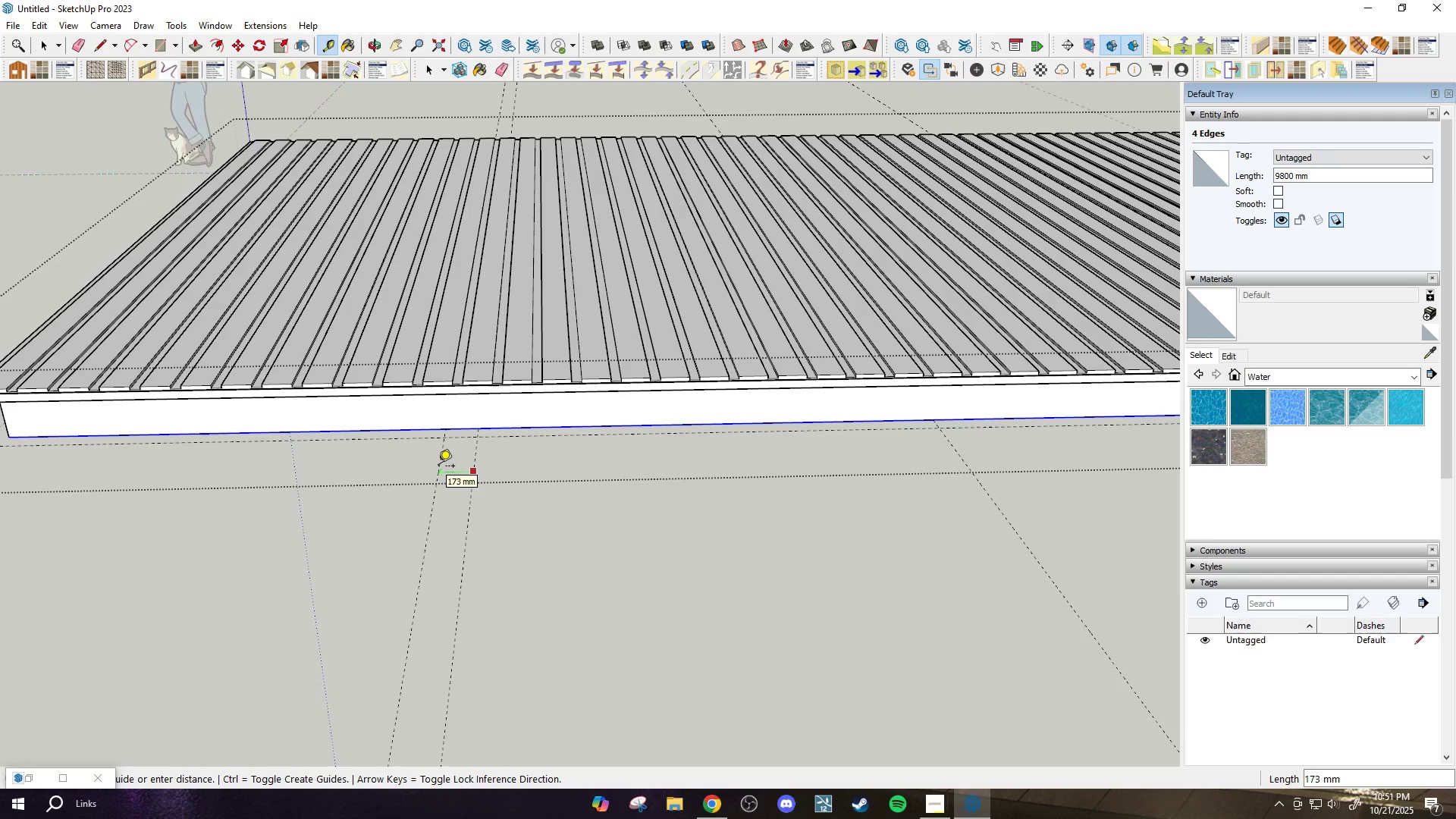 
type(75)
 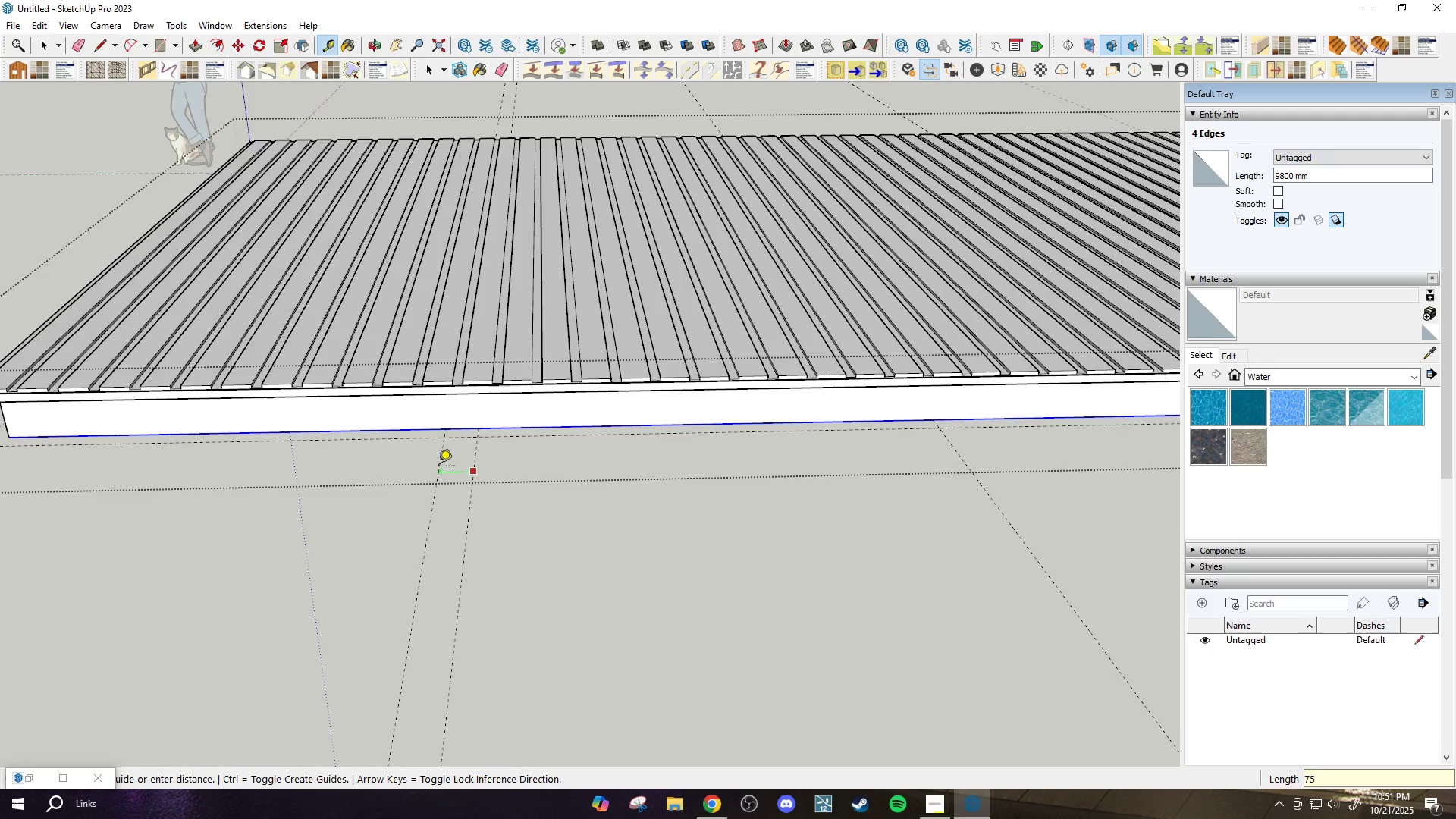 
key(Enter)
 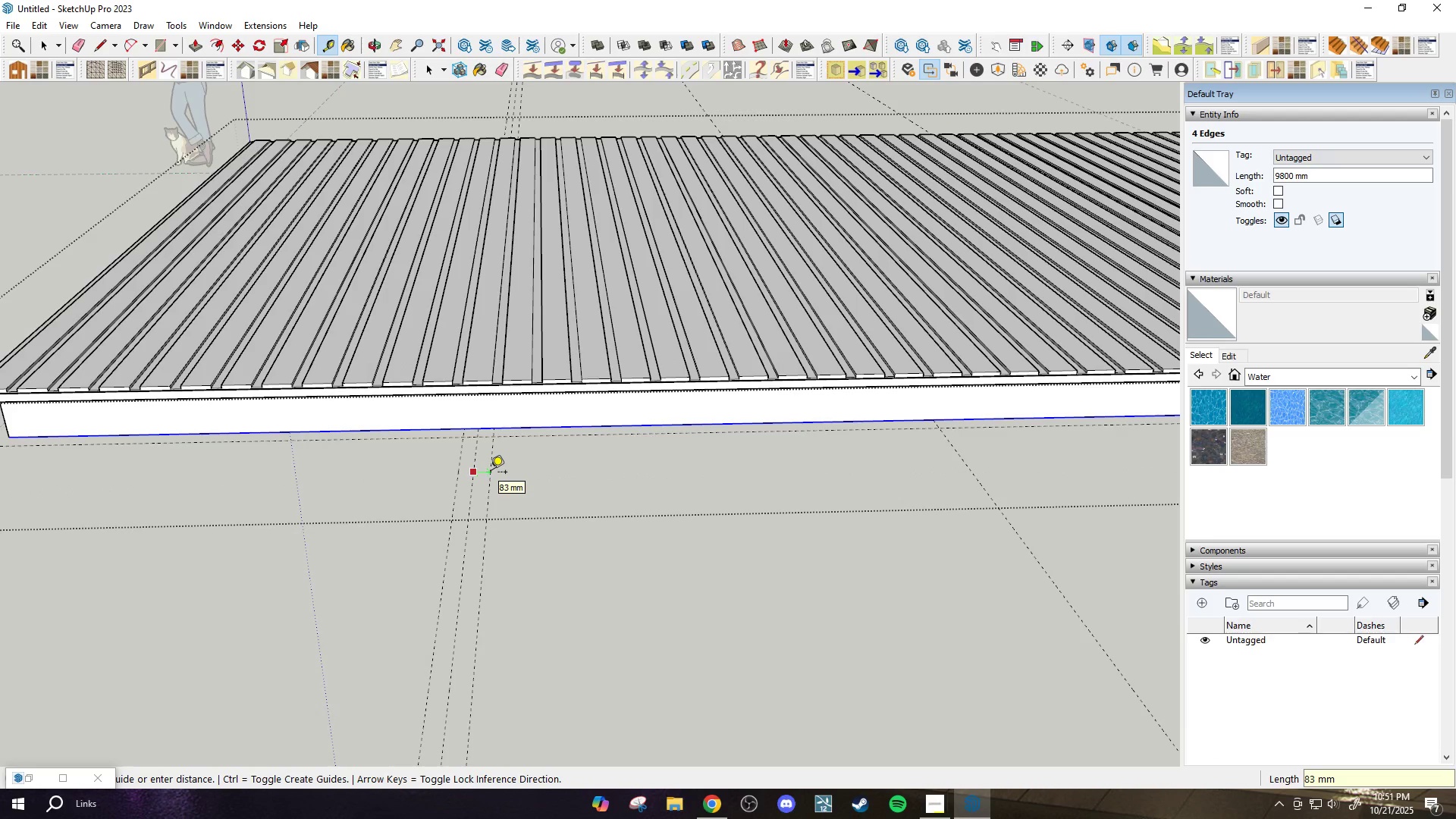 
type(75)
 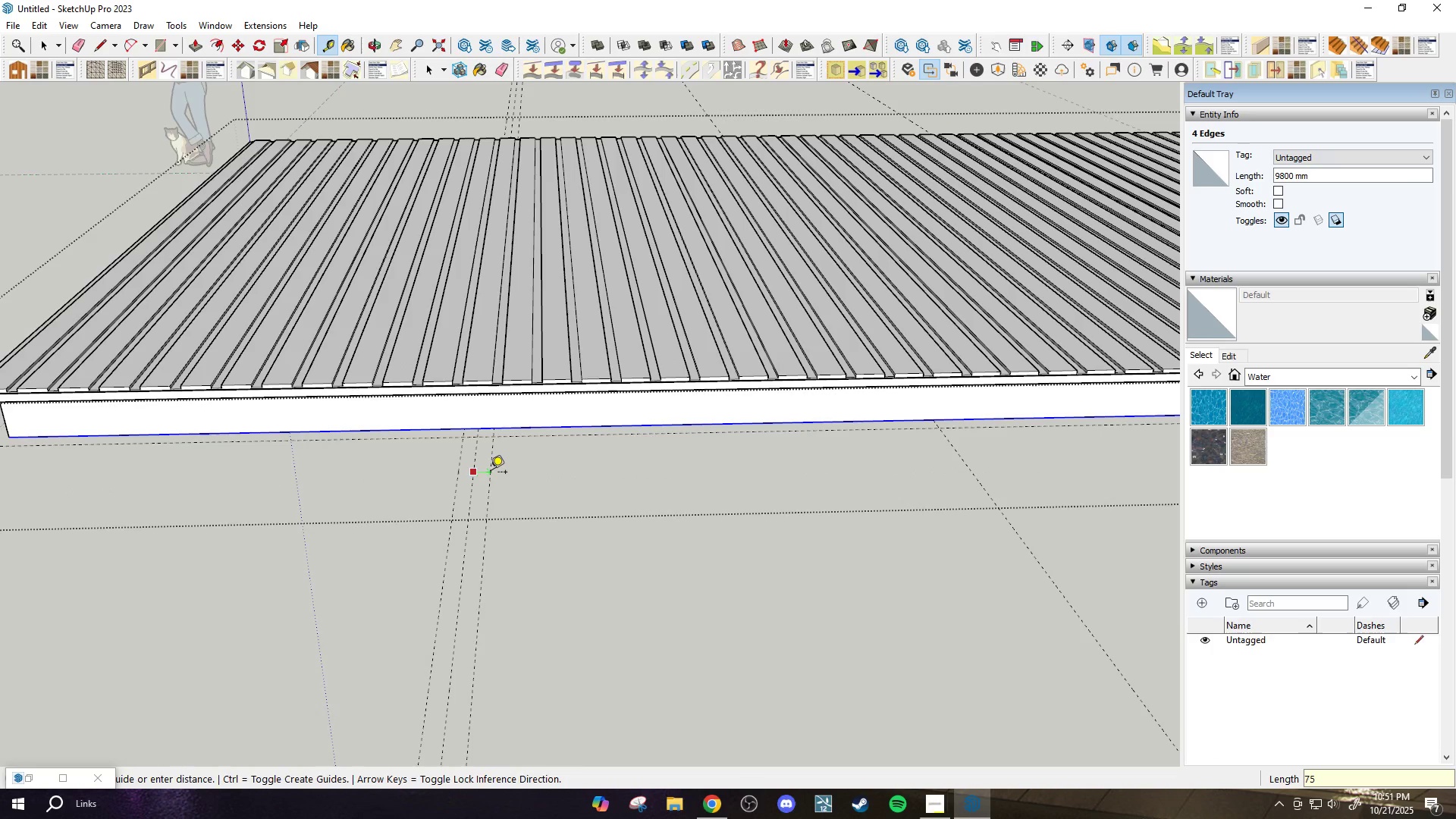 
key(Enter)
 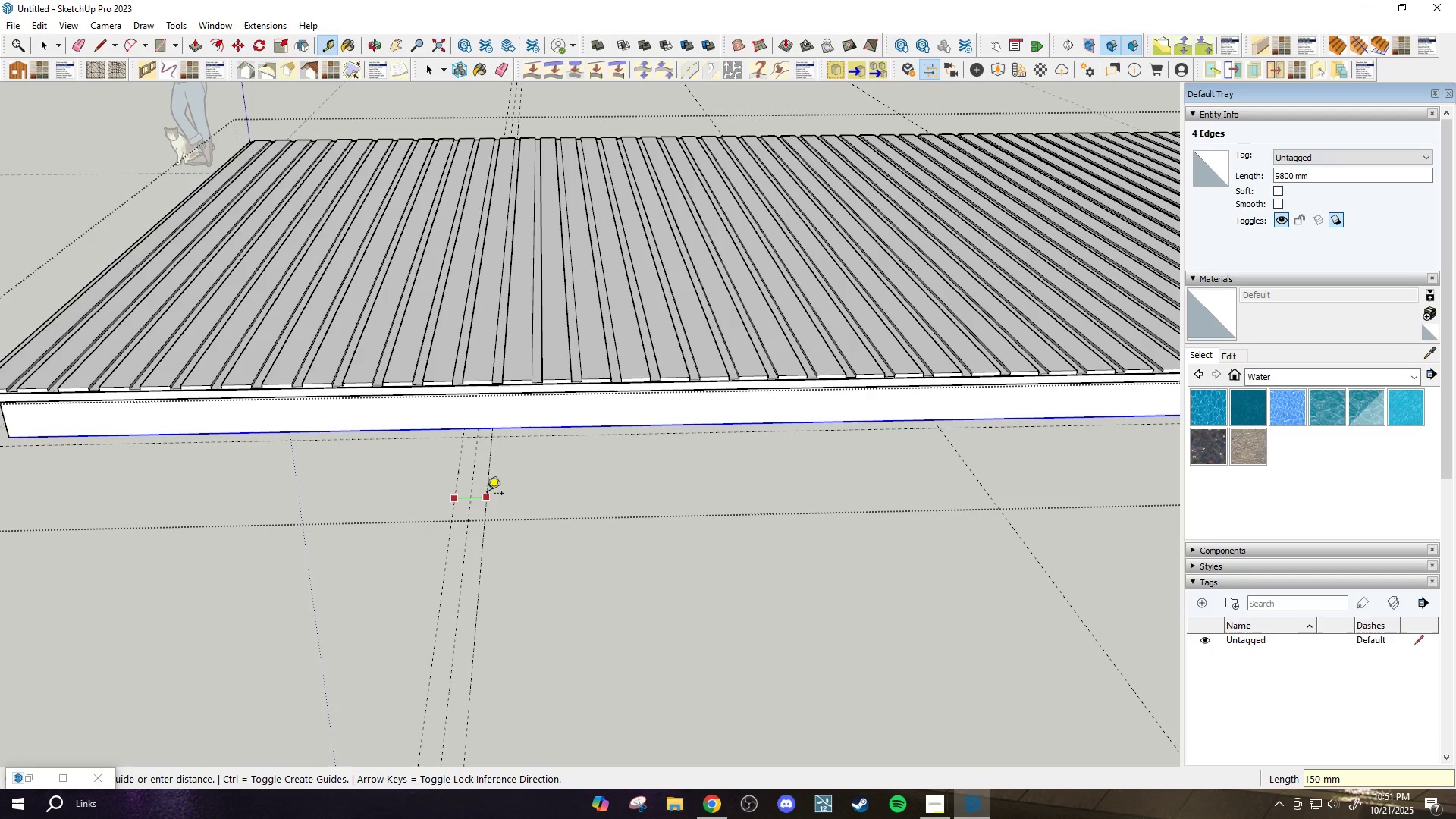 
scroll: coordinate [487, 494], scroll_direction: down, amount: 4.0
 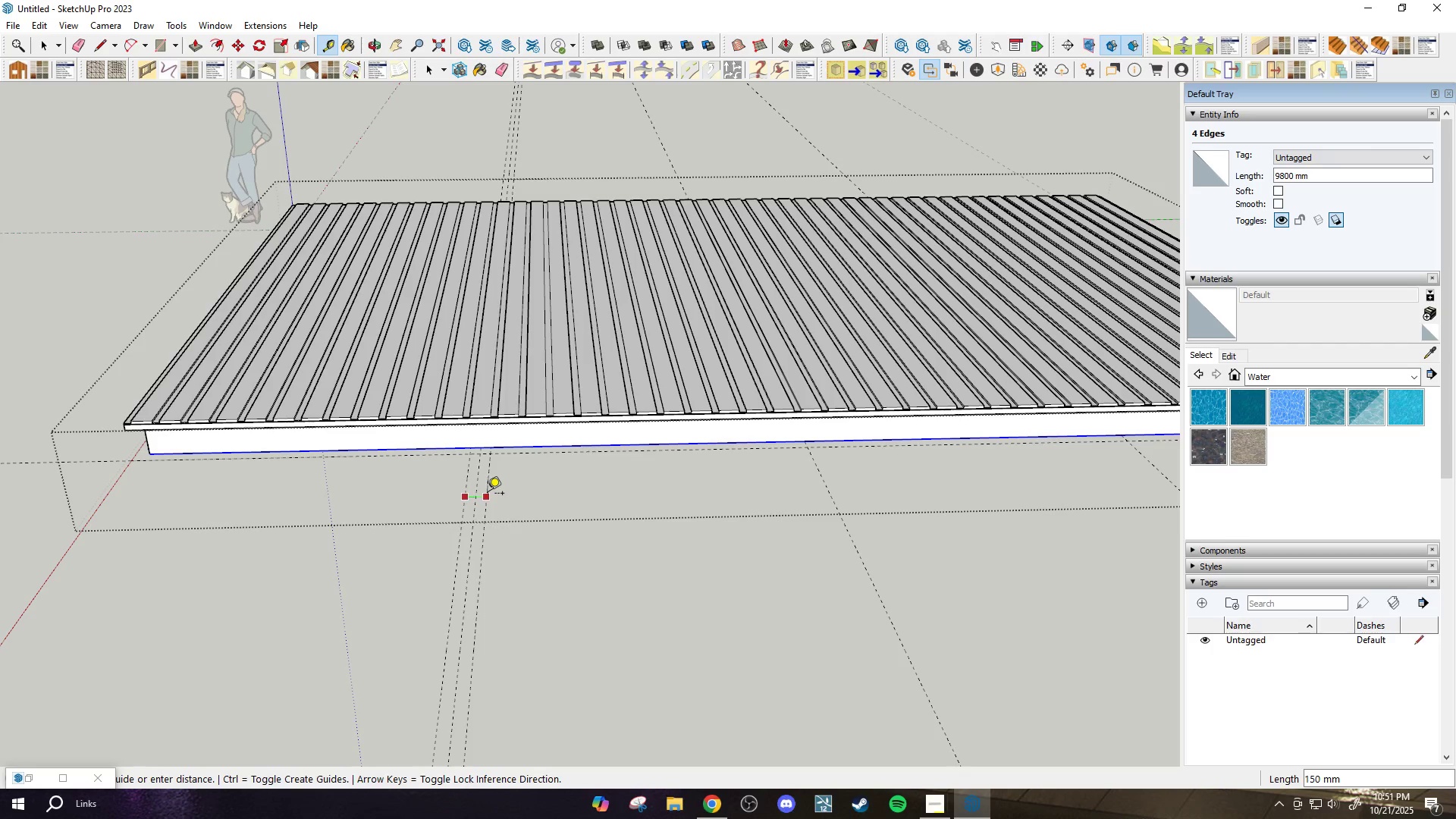 
key(Escape)
 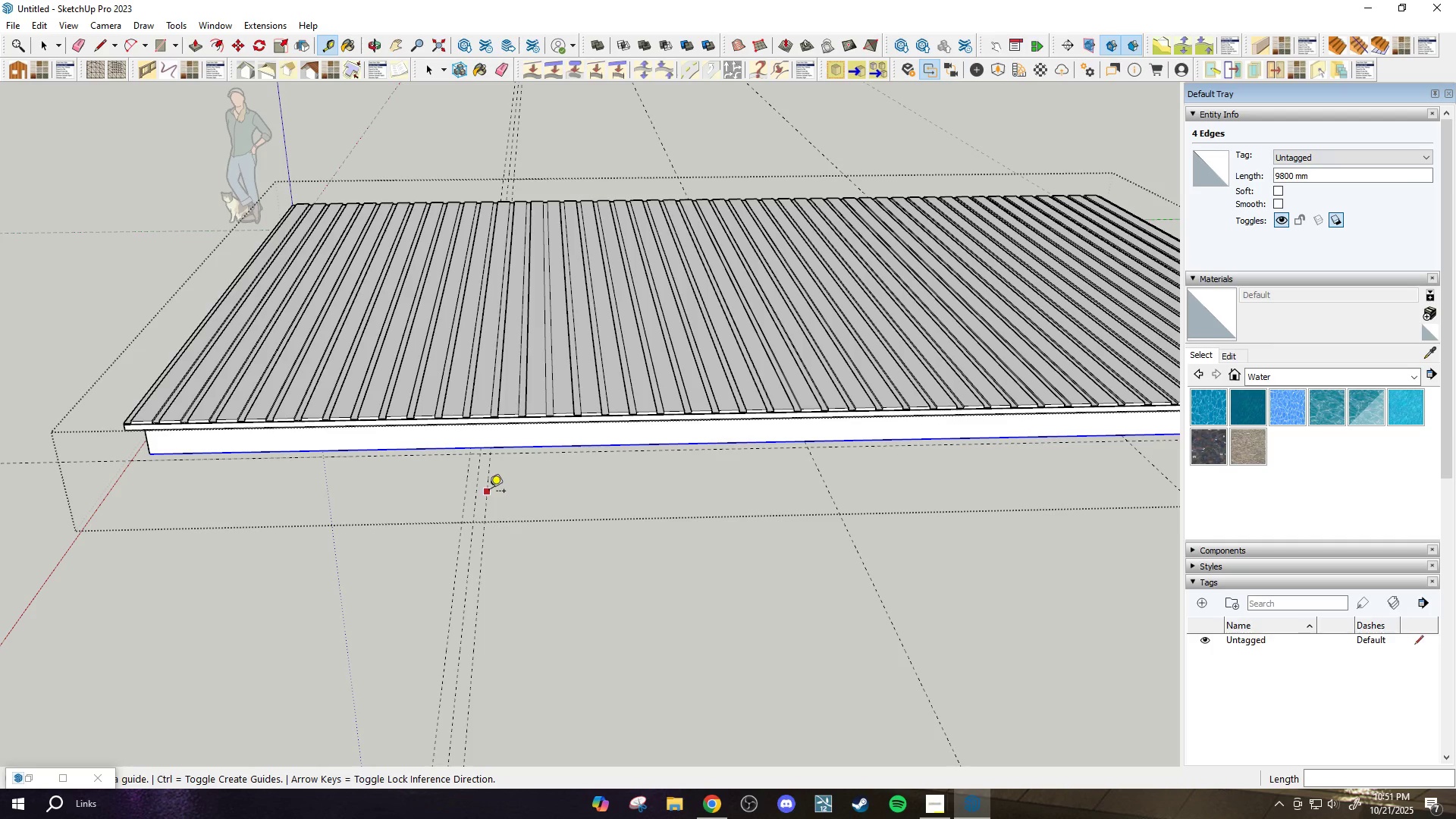 
key(Space)
 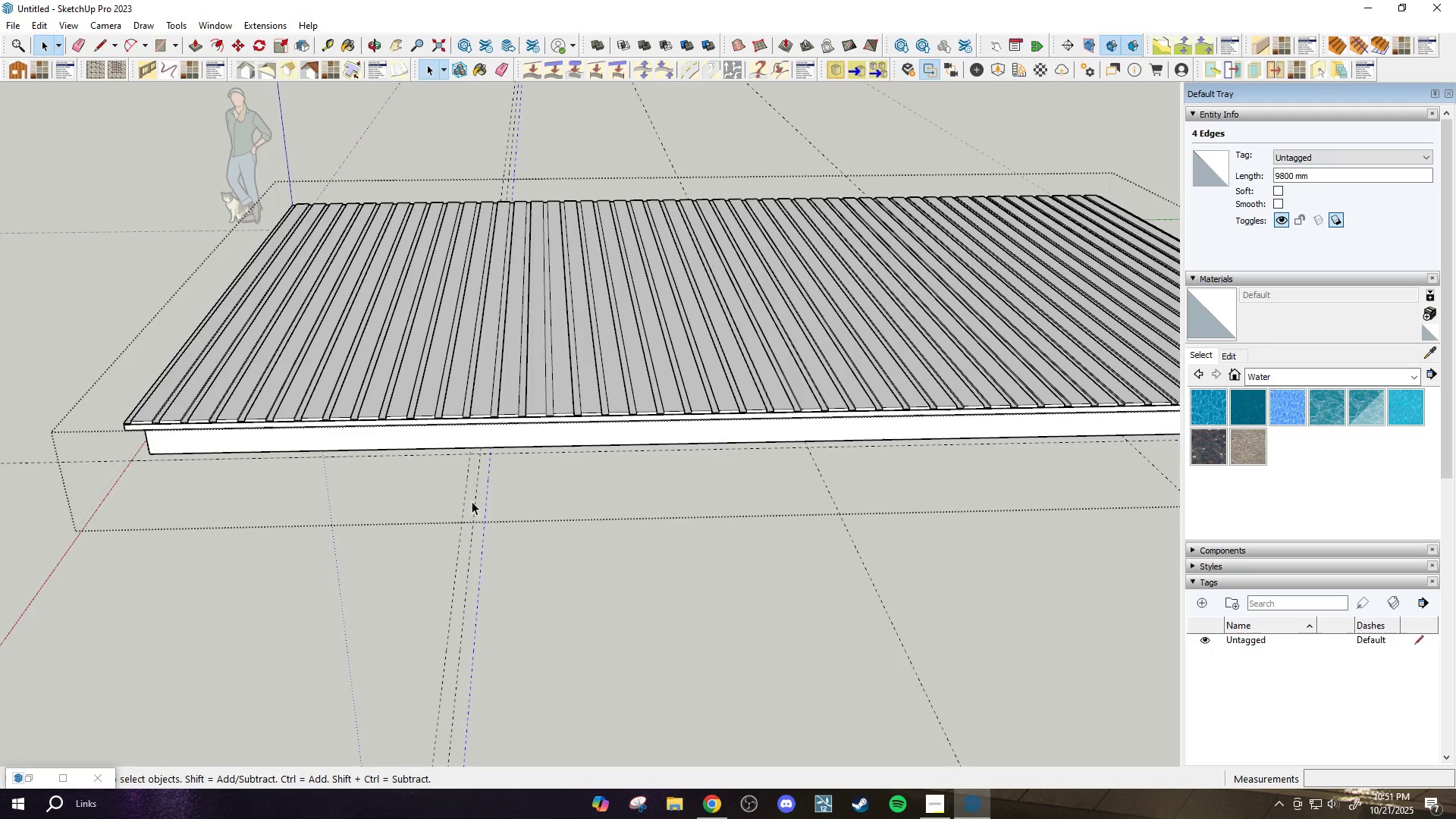 
key(Control+ControlLeft)
 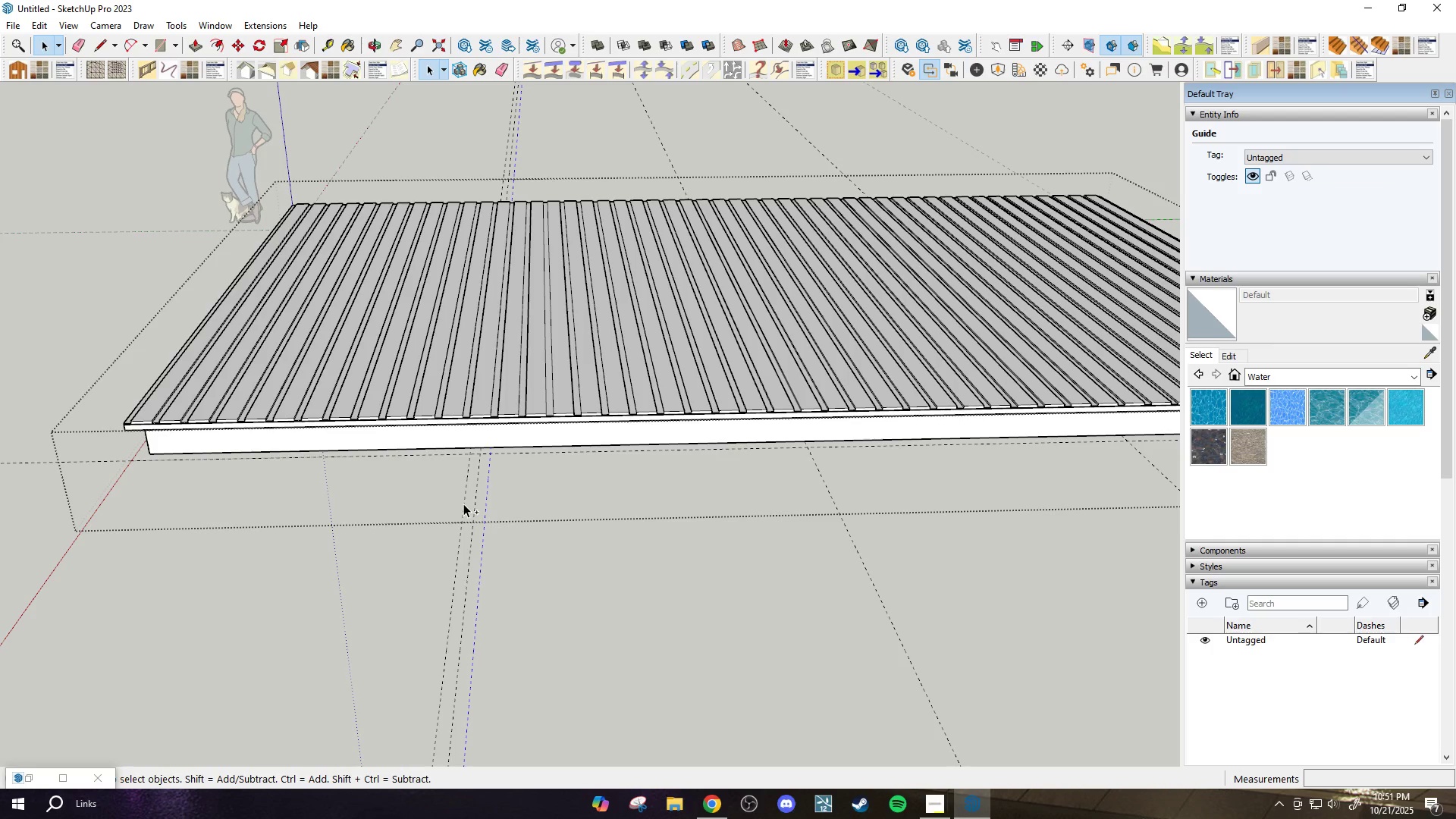 
left_click([463, 504])
 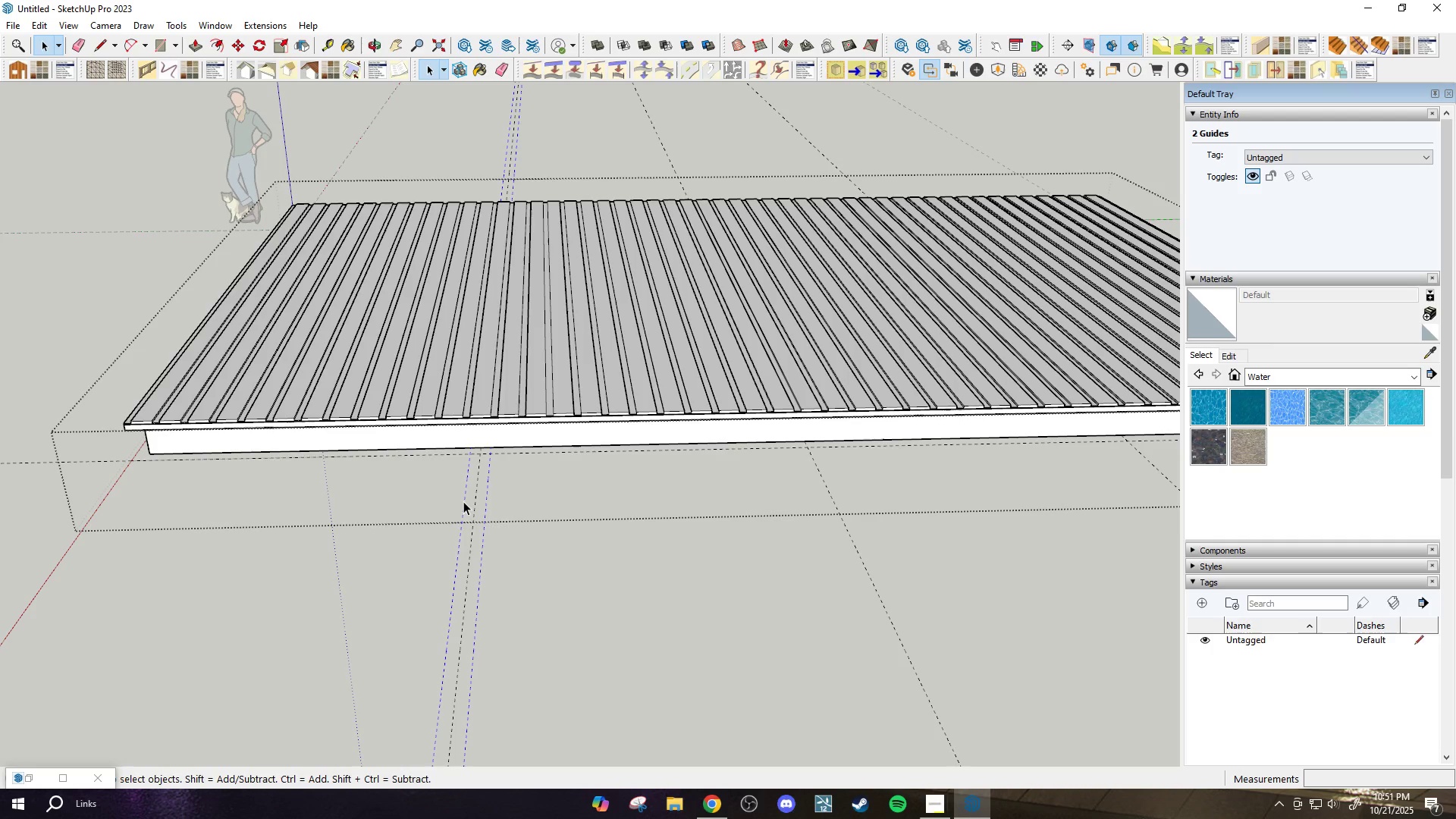 
key(M)
 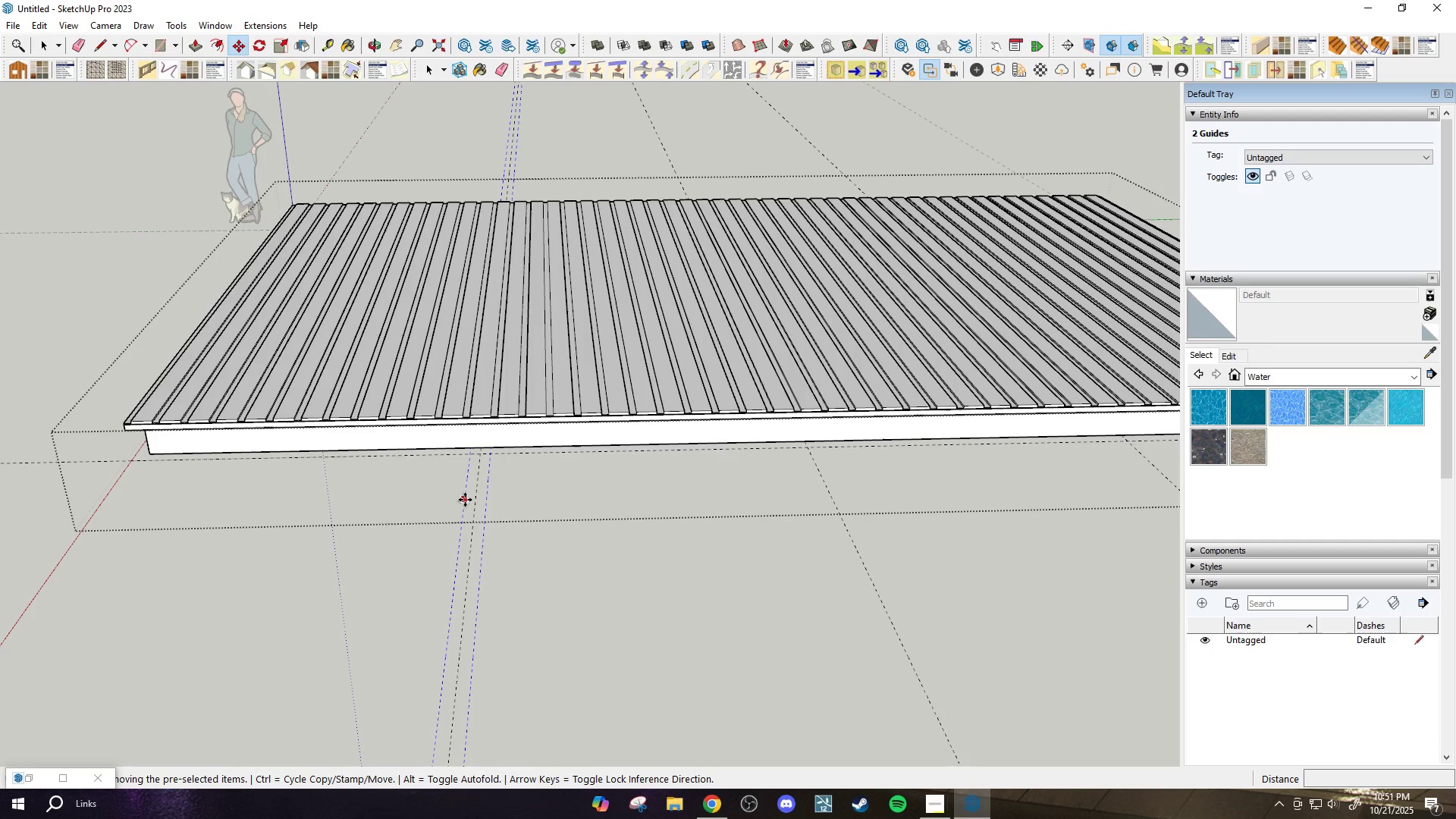 
key(Control+ControlLeft)
 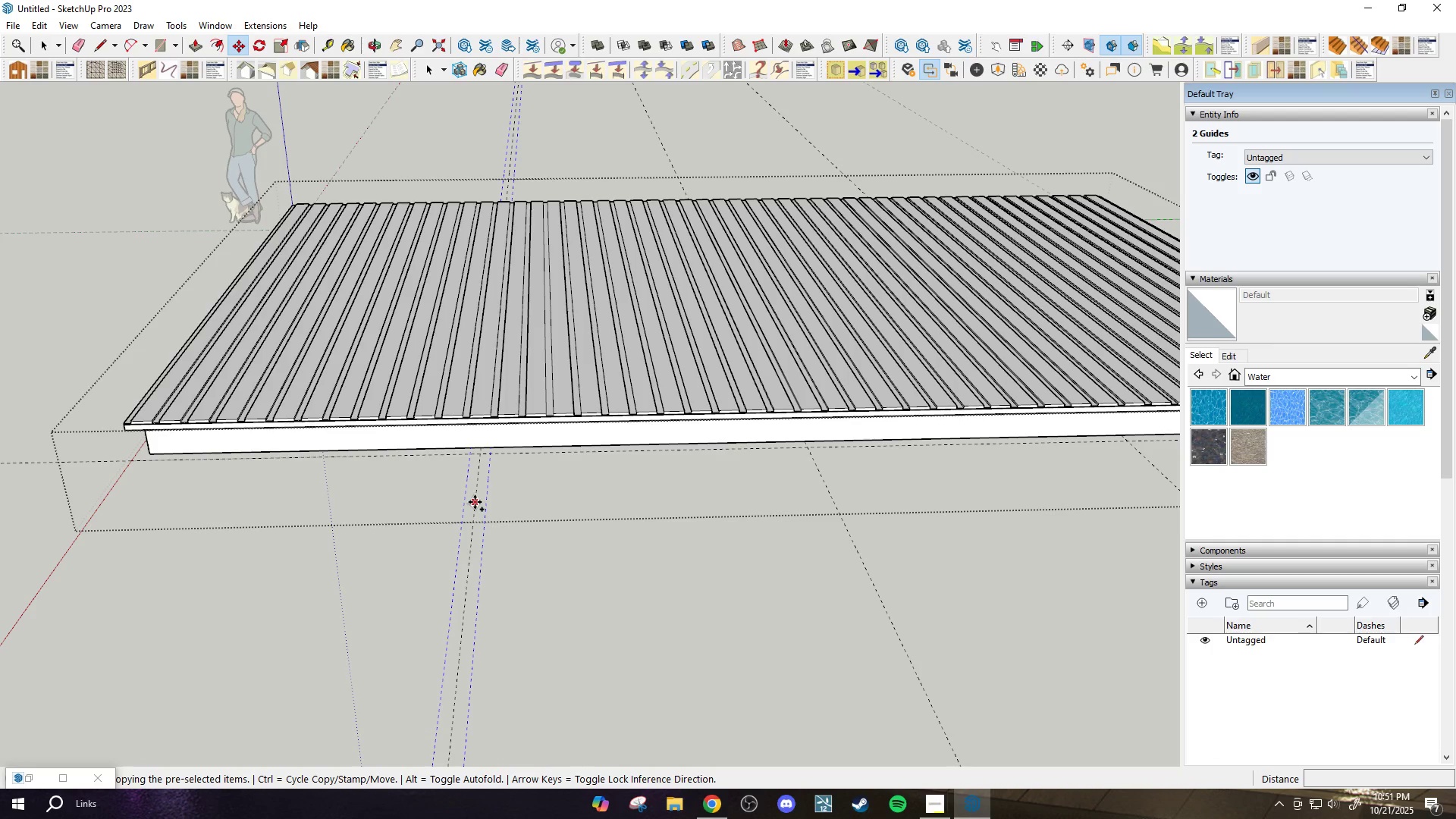 
left_click([475, 502])
 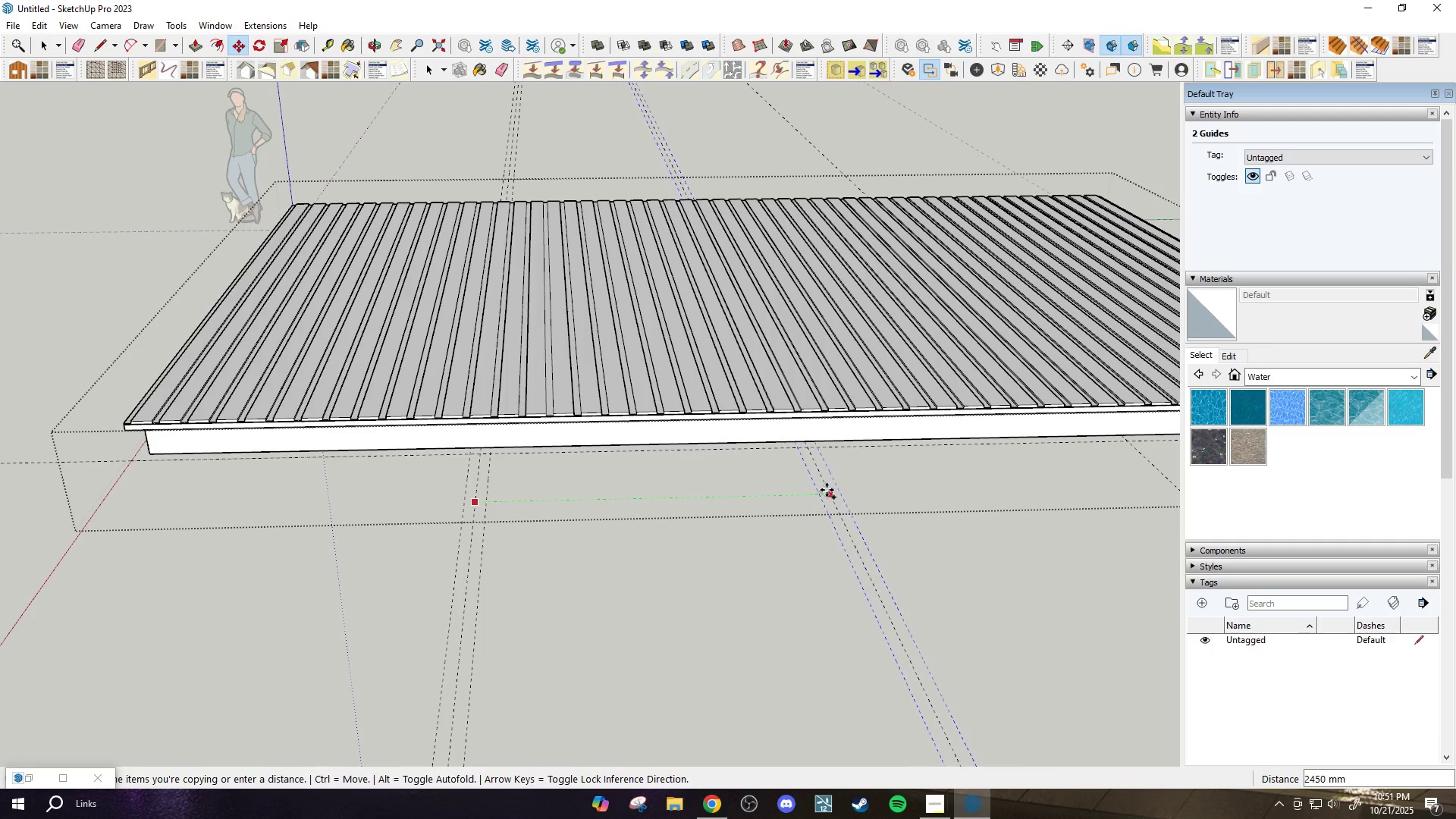 
left_click([830, 490])
 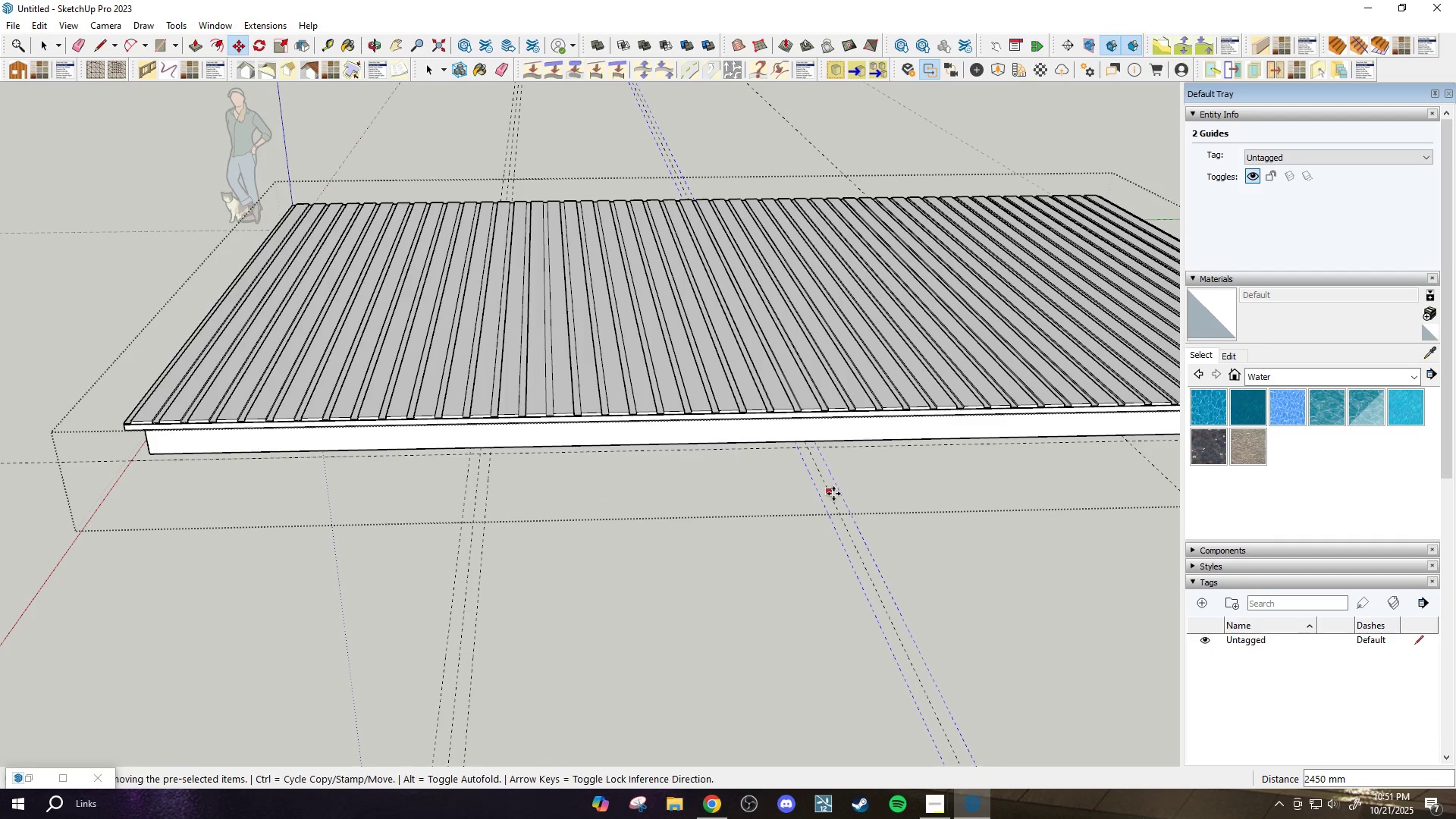 
key(Control+ControlLeft)
 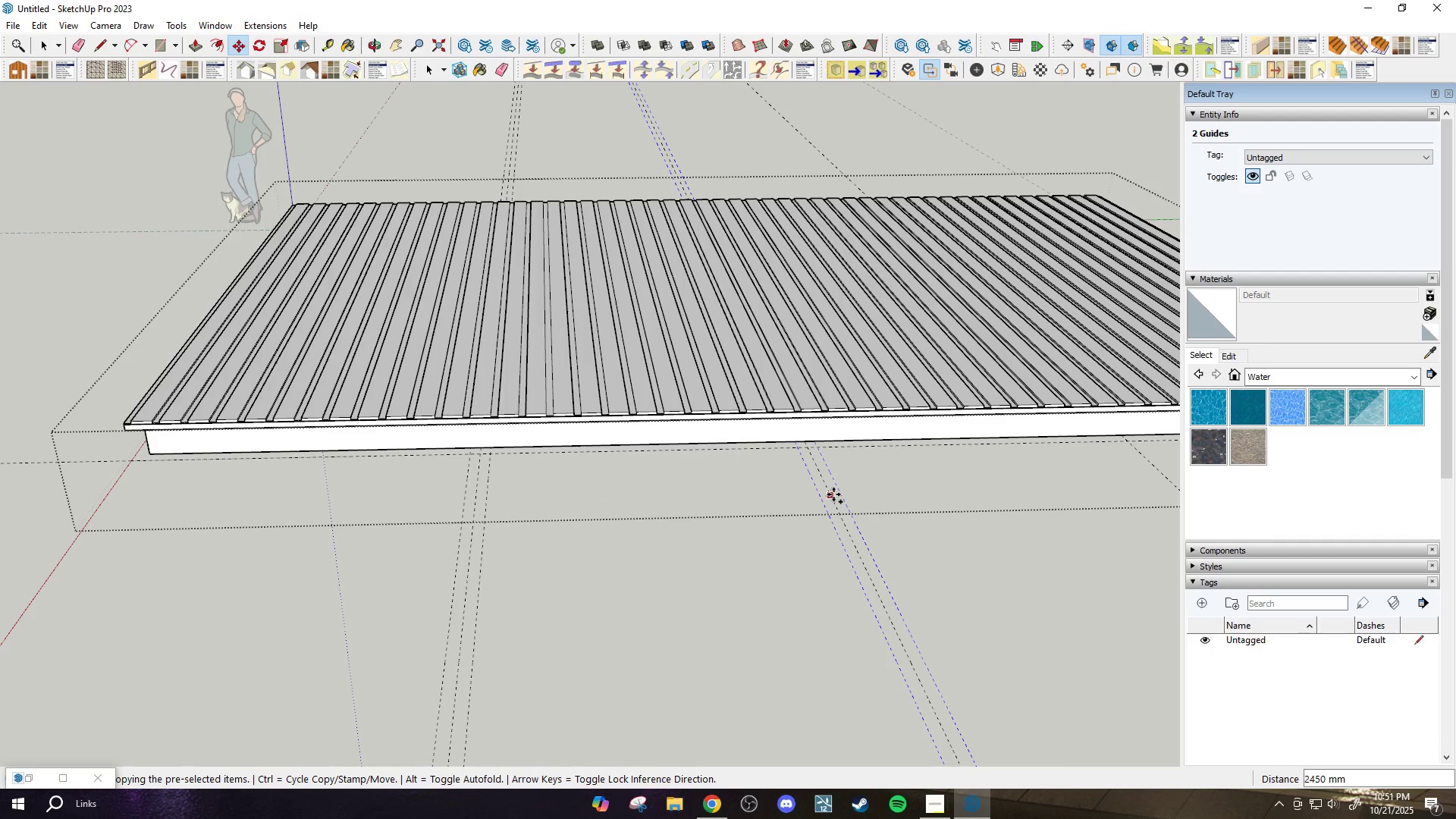 
left_click_drag(start_coordinate=[833, 494], to_coordinate=[828, 496])
 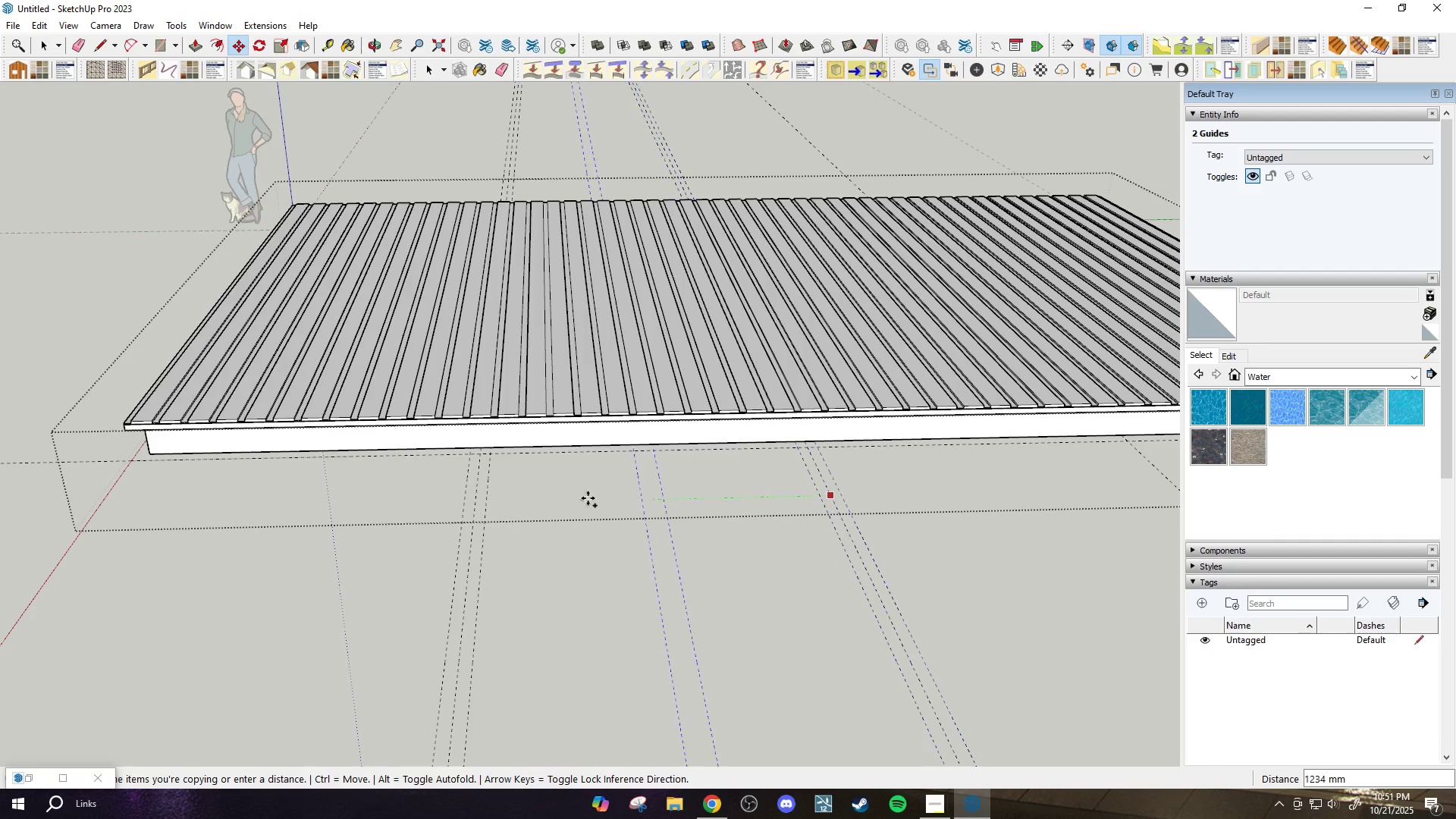 
scroll: coordinate [858, 490], scroll_direction: down, amount: 4.0
 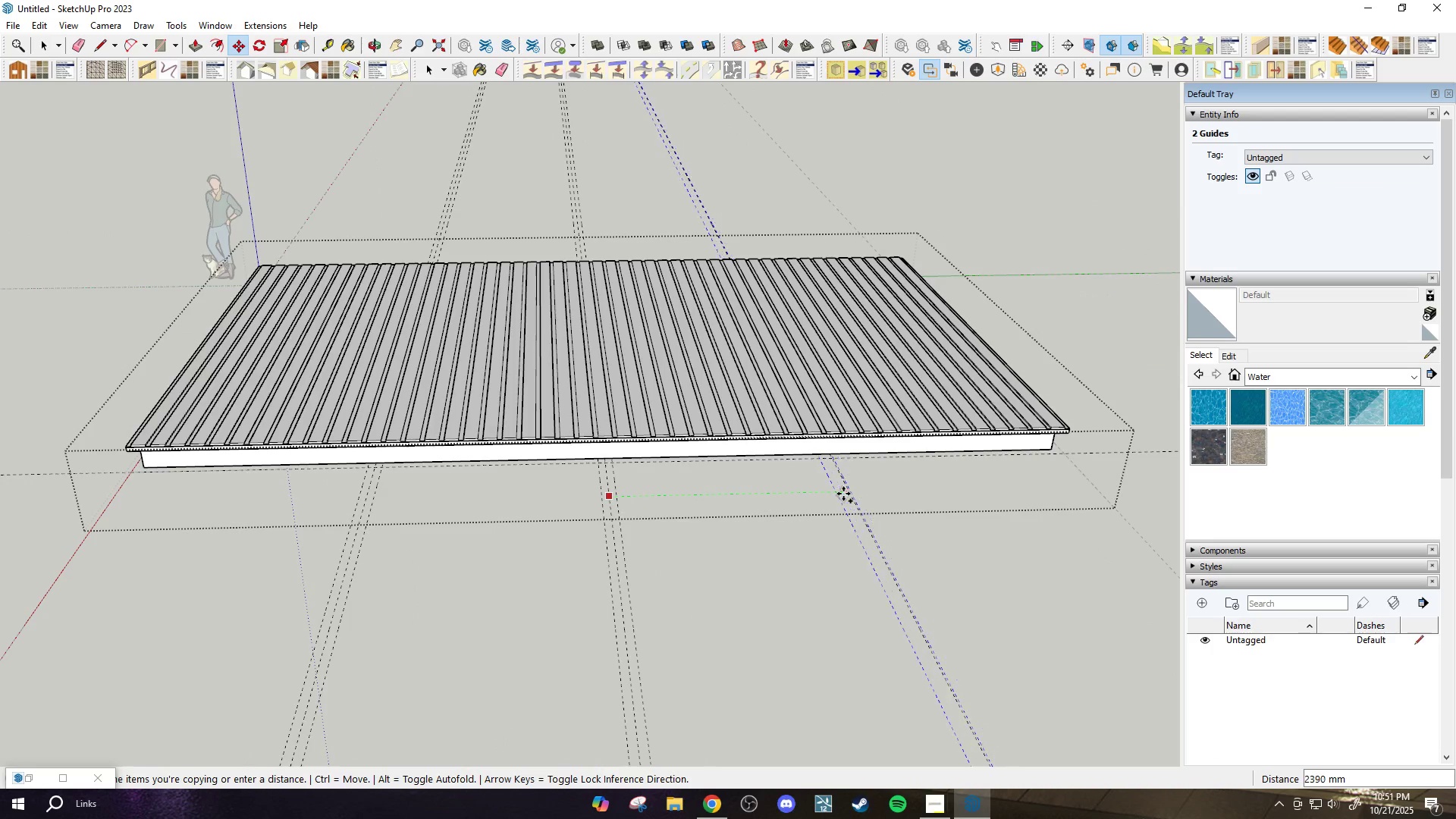 
scroll: coordinate [849, 493], scroll_direction: up, amount: 1.0
 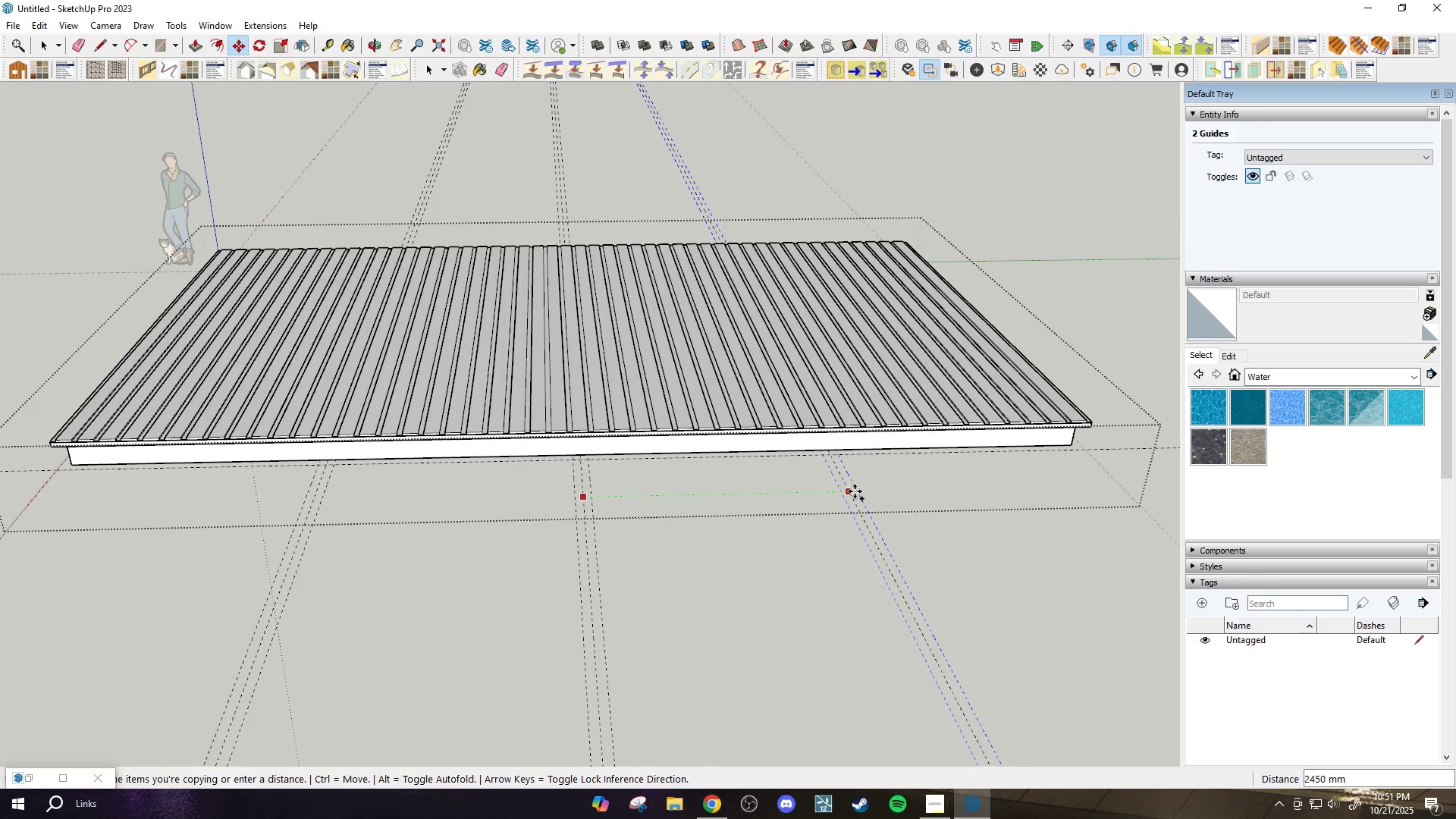 
left_click([855, 491])
 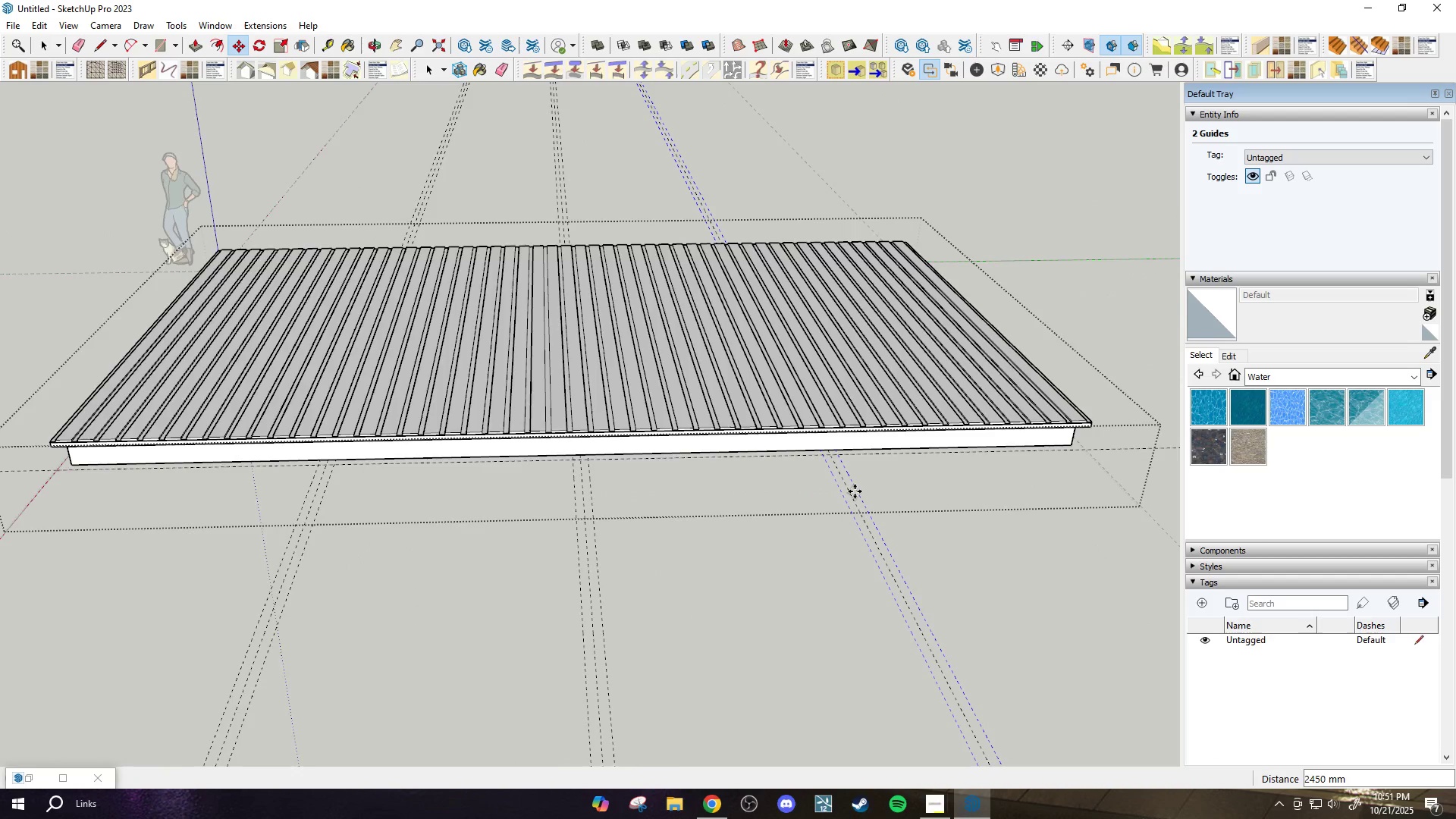 
scroll: coordinate [636, 536], scroll_direction: down, amount: 9.0
 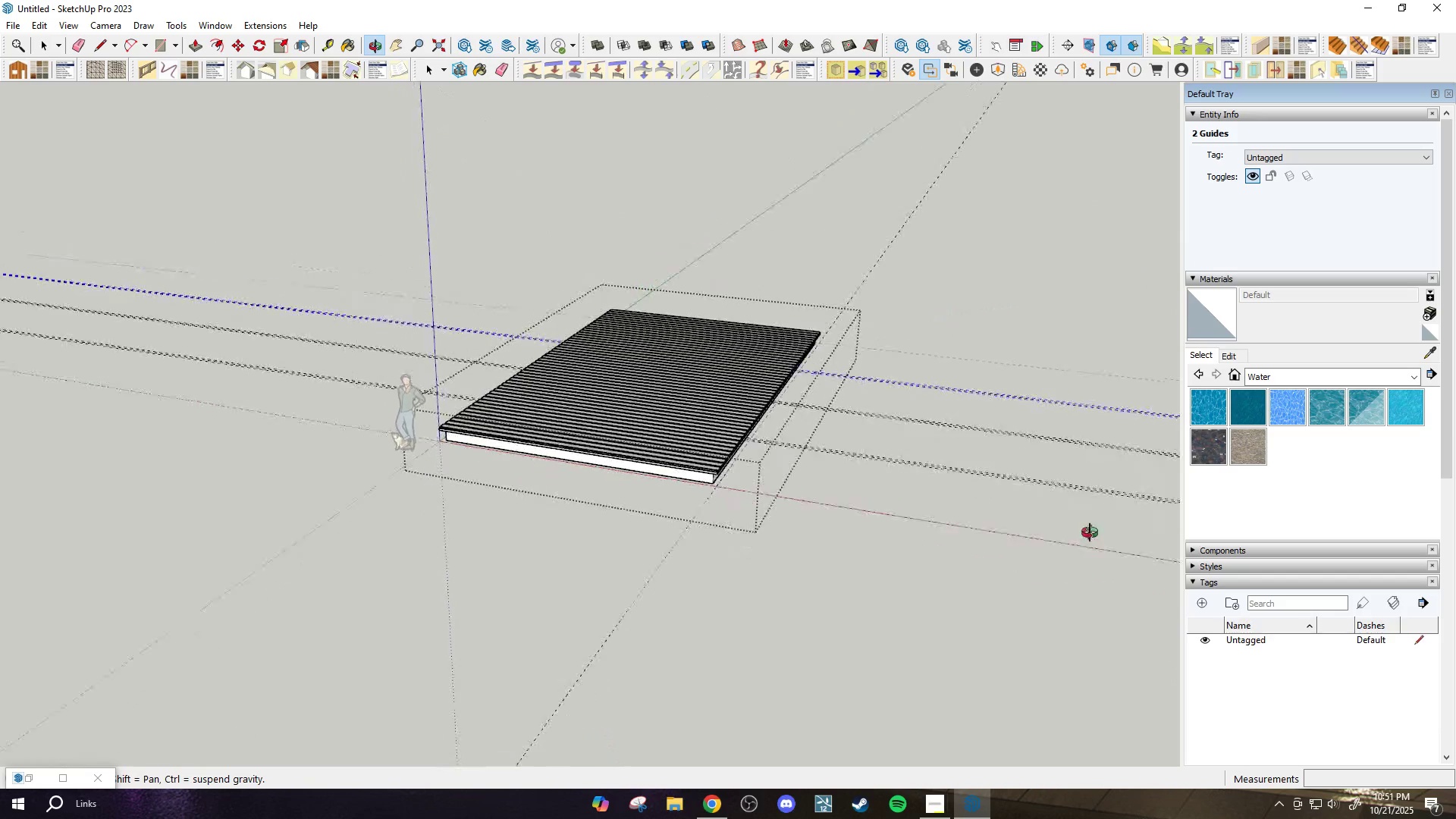 
scroll: coordinate [727, 434], scroll_direction: up, amount: 15.0
 